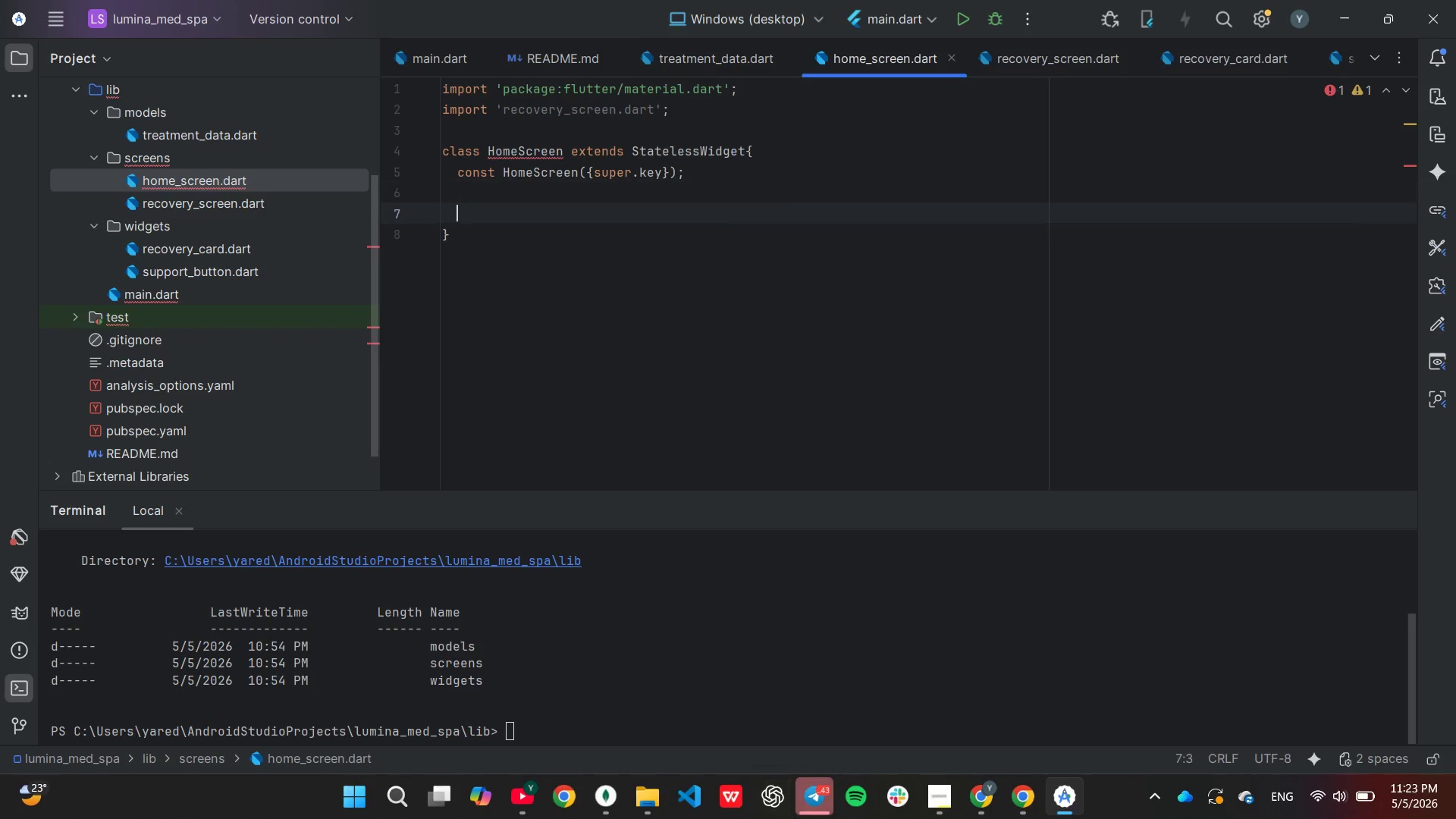 
key(Enter)
 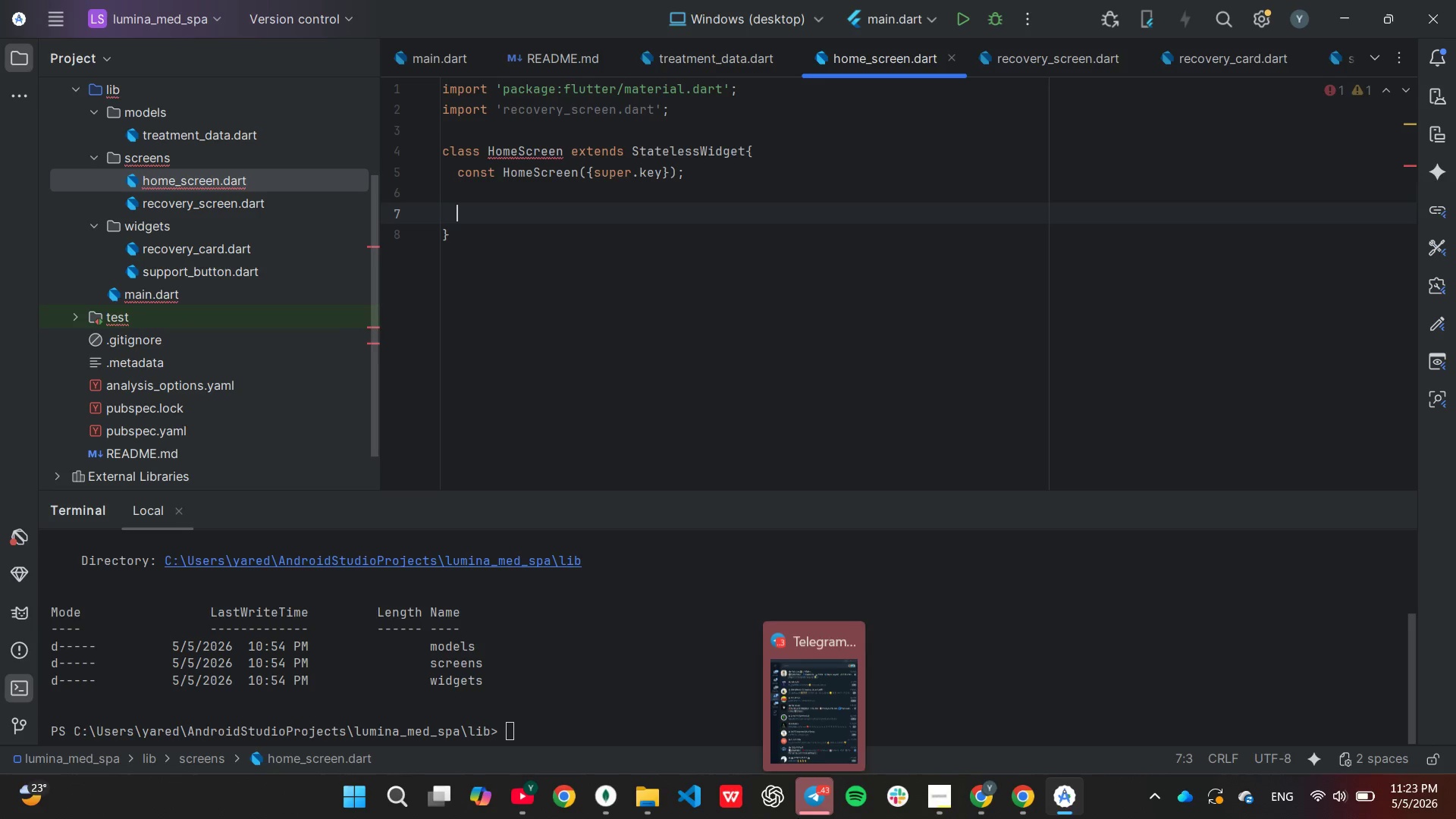 
key(Shift+2)
 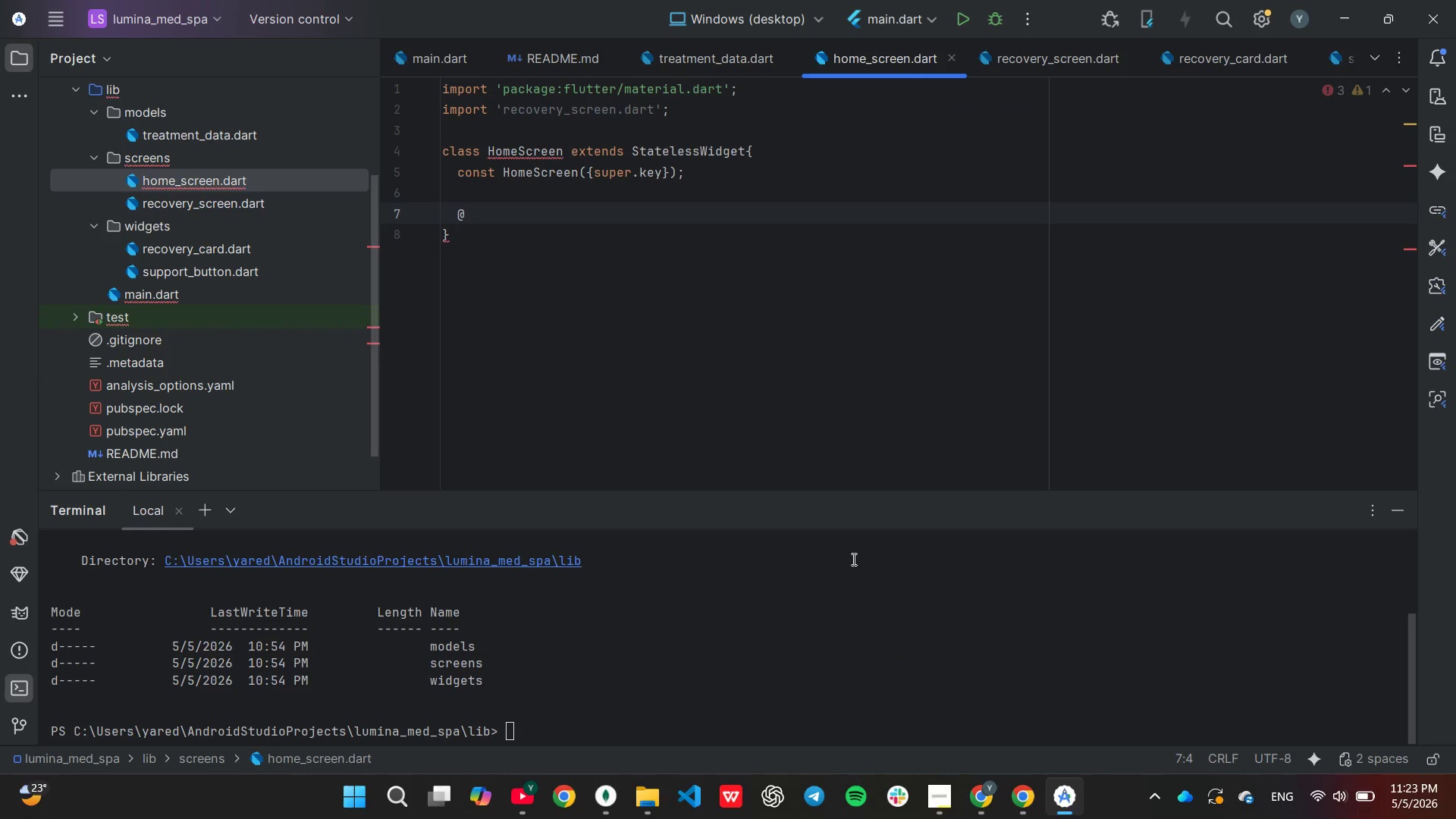 
type(OVErride)
 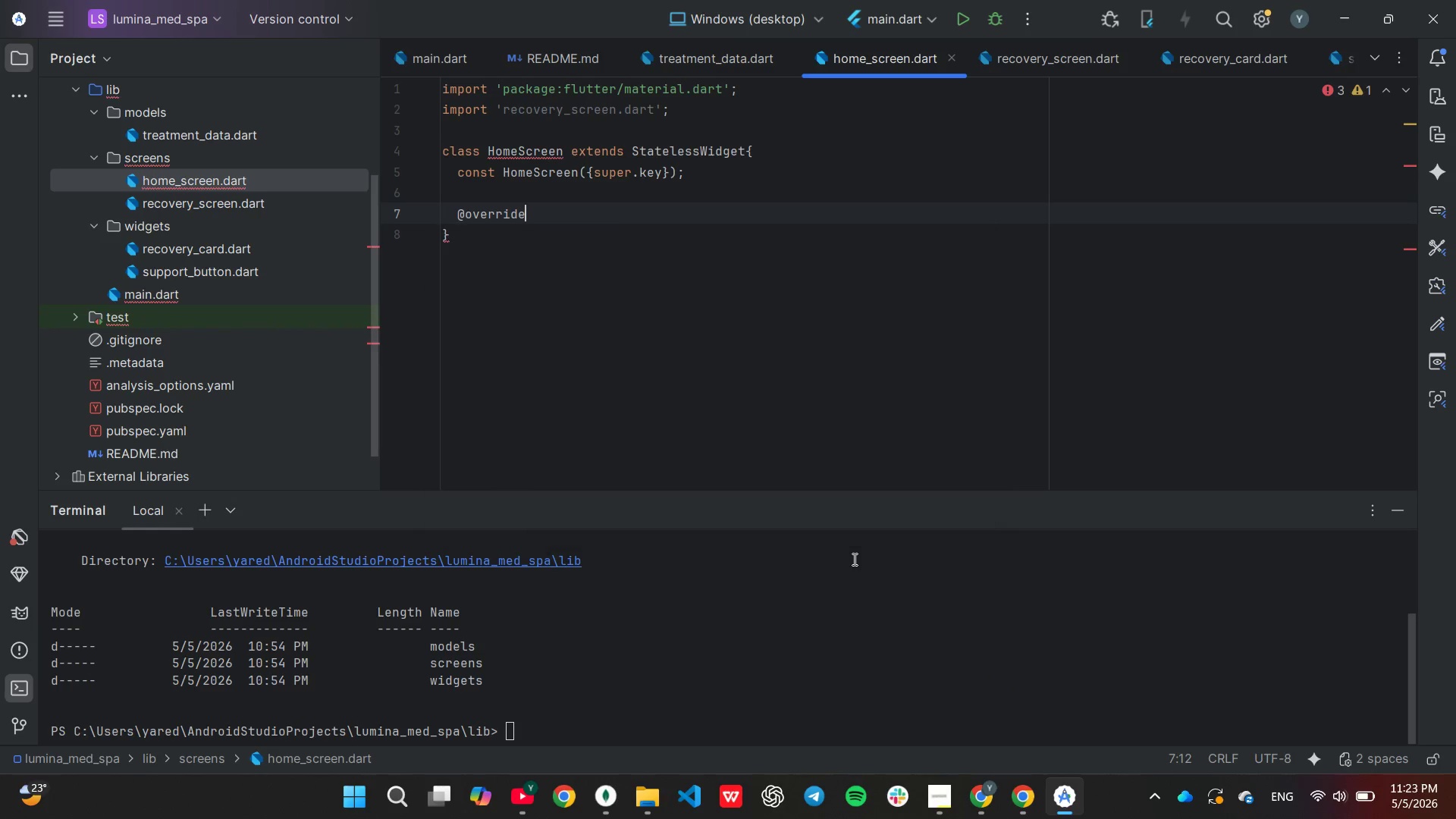 
key(Enter)
 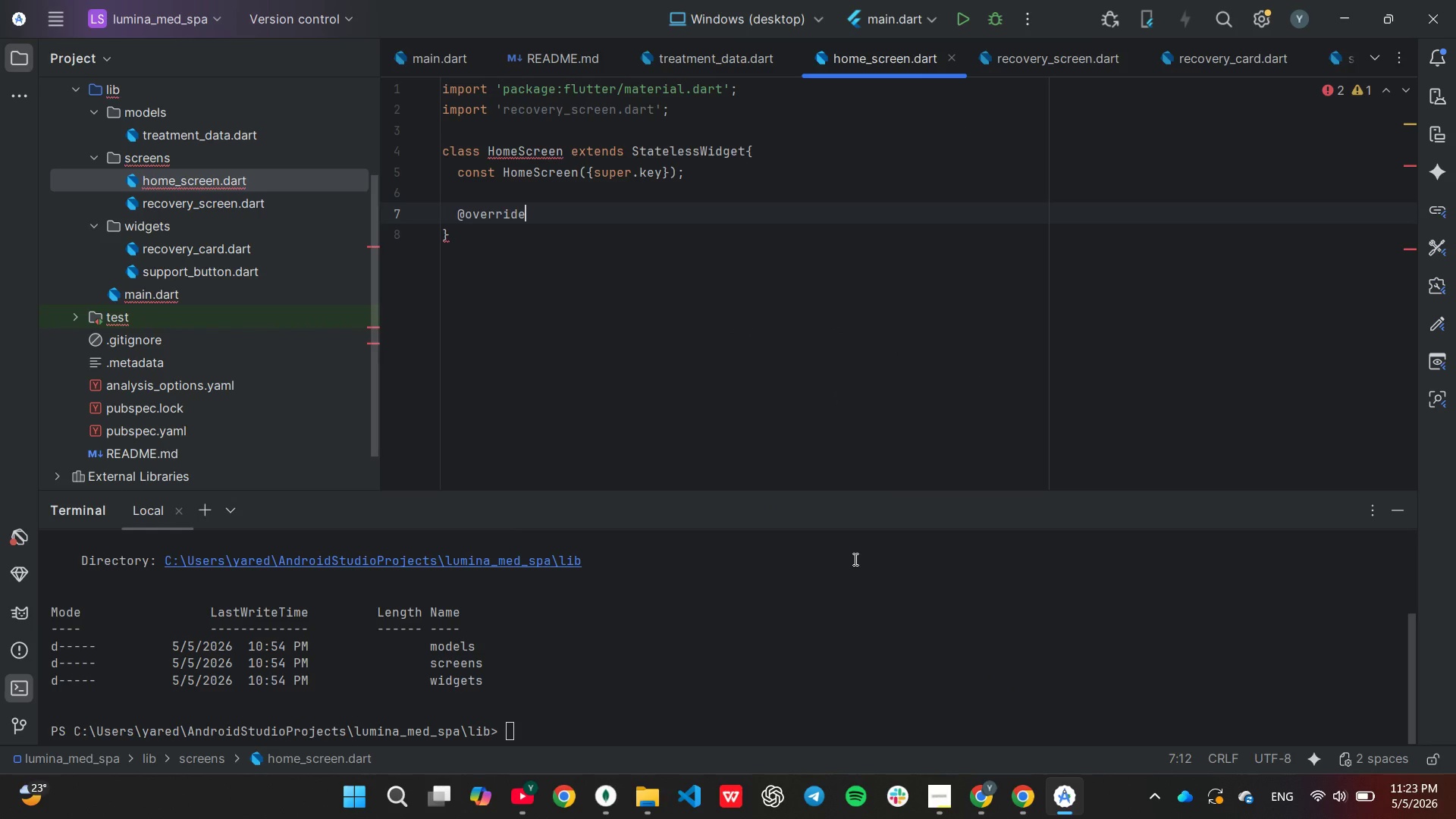 
key(Enter)
 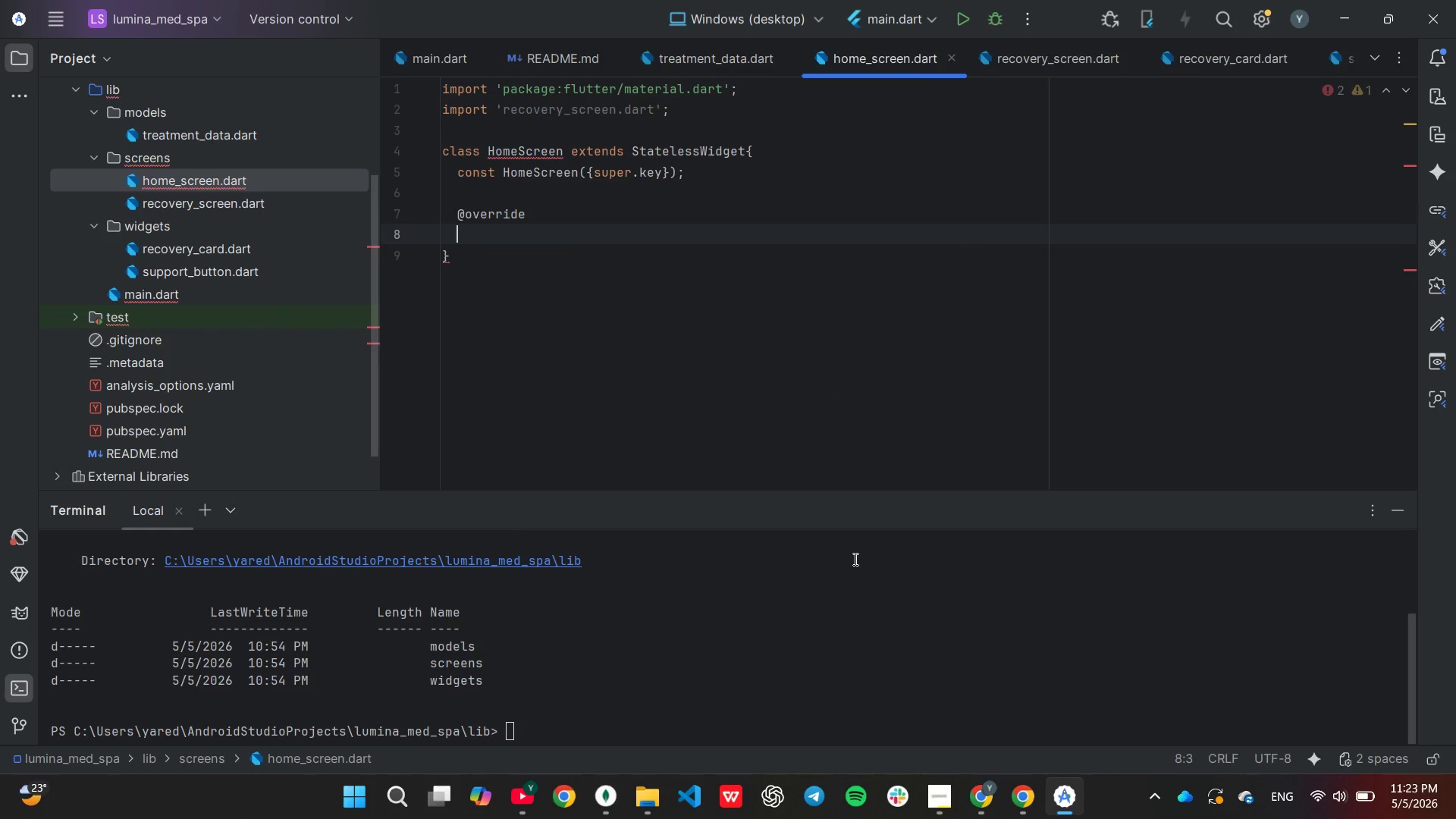 
hold_key(key=ShiftLeft, duration=0.34)
 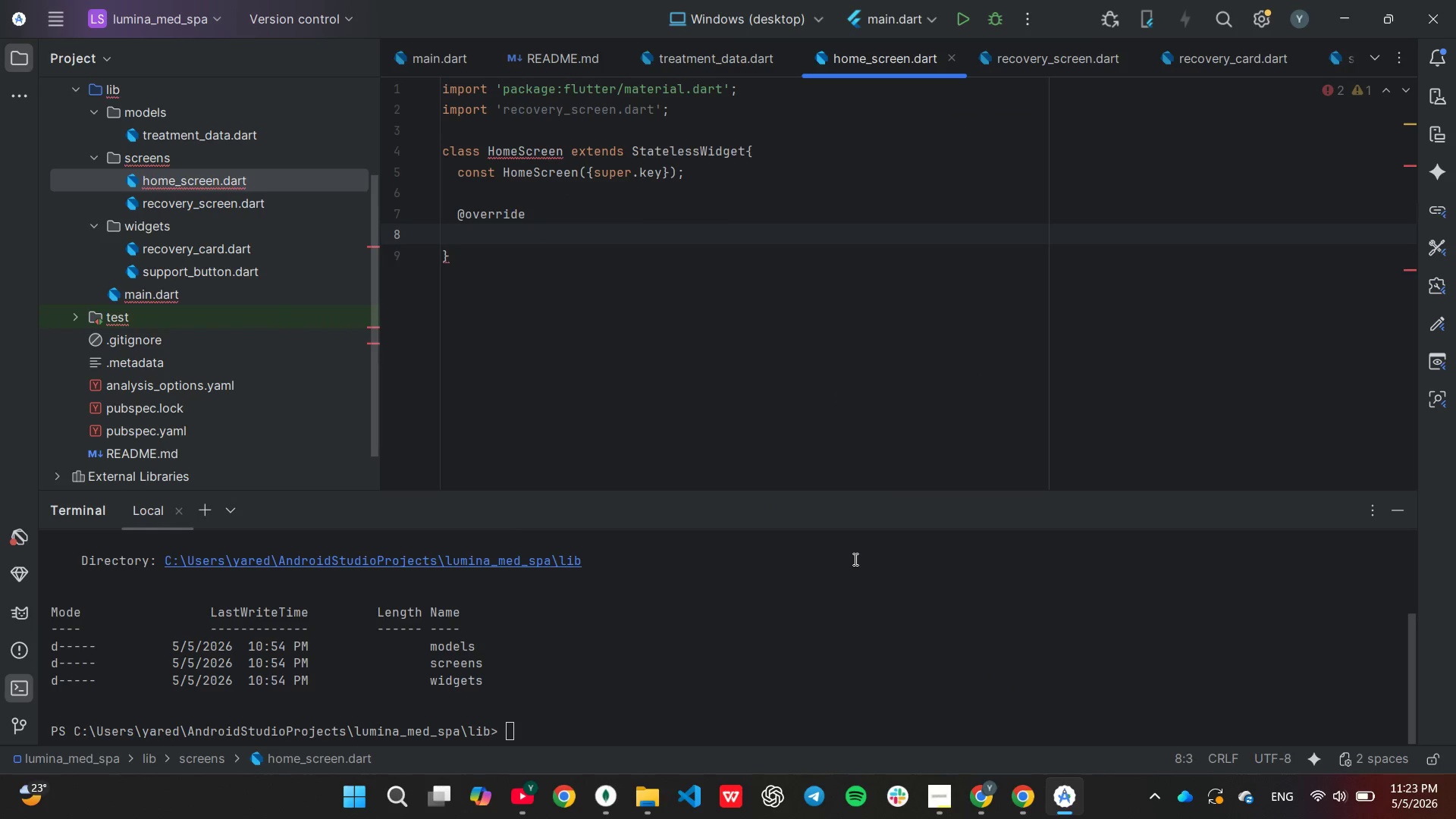 
key(Shift+W)
 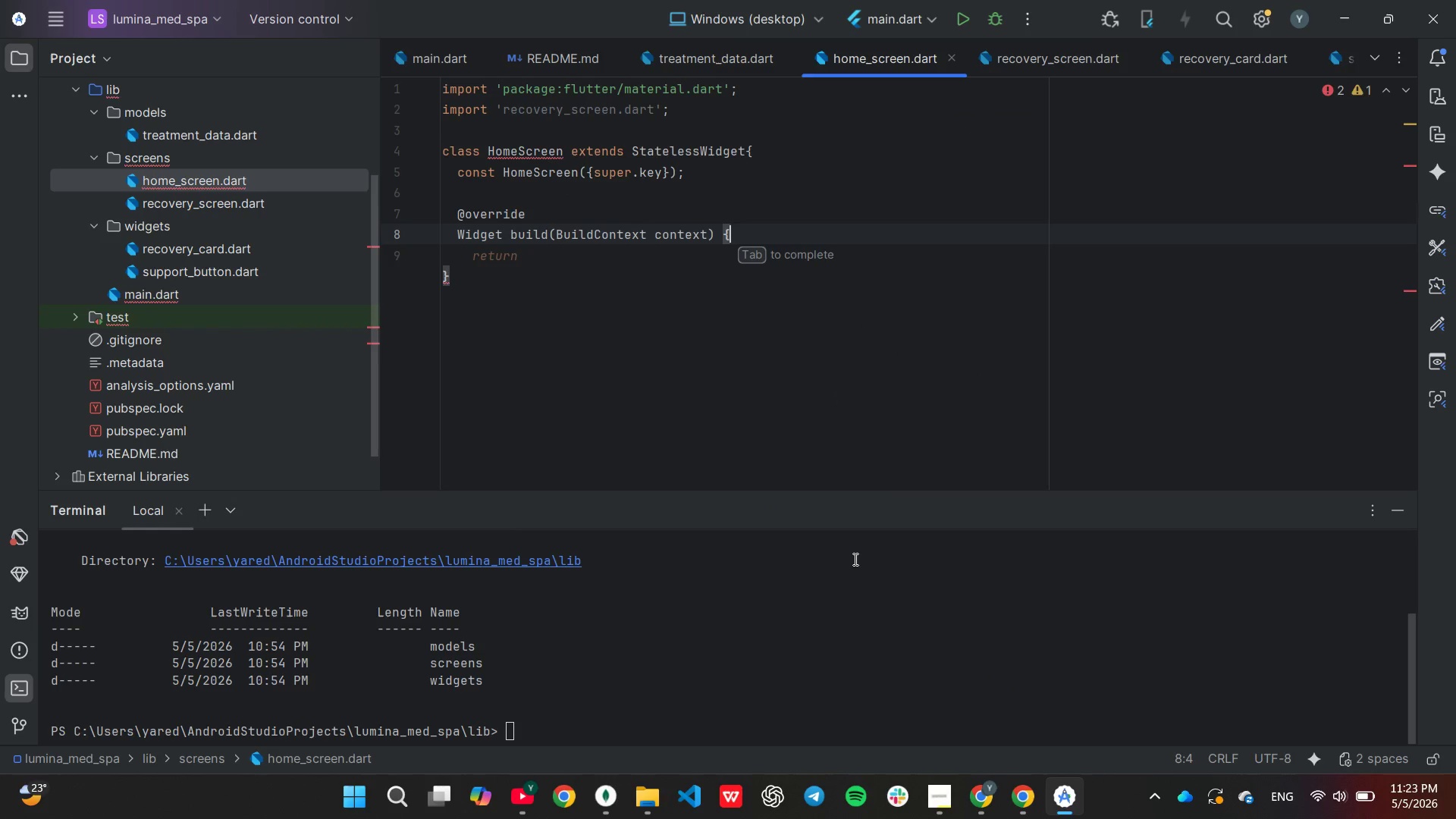 
key(Tab)
 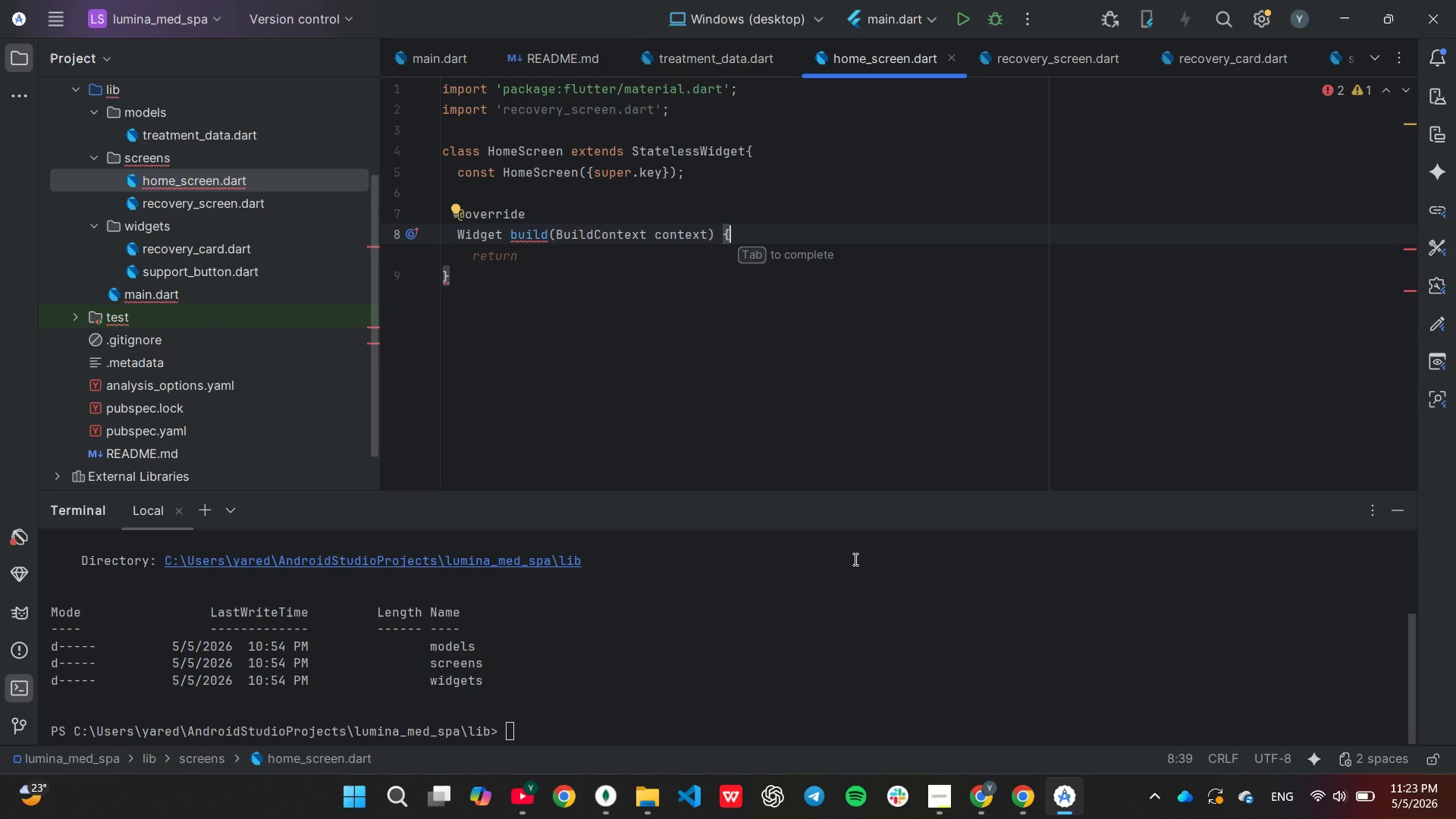 
wait(5.12)
 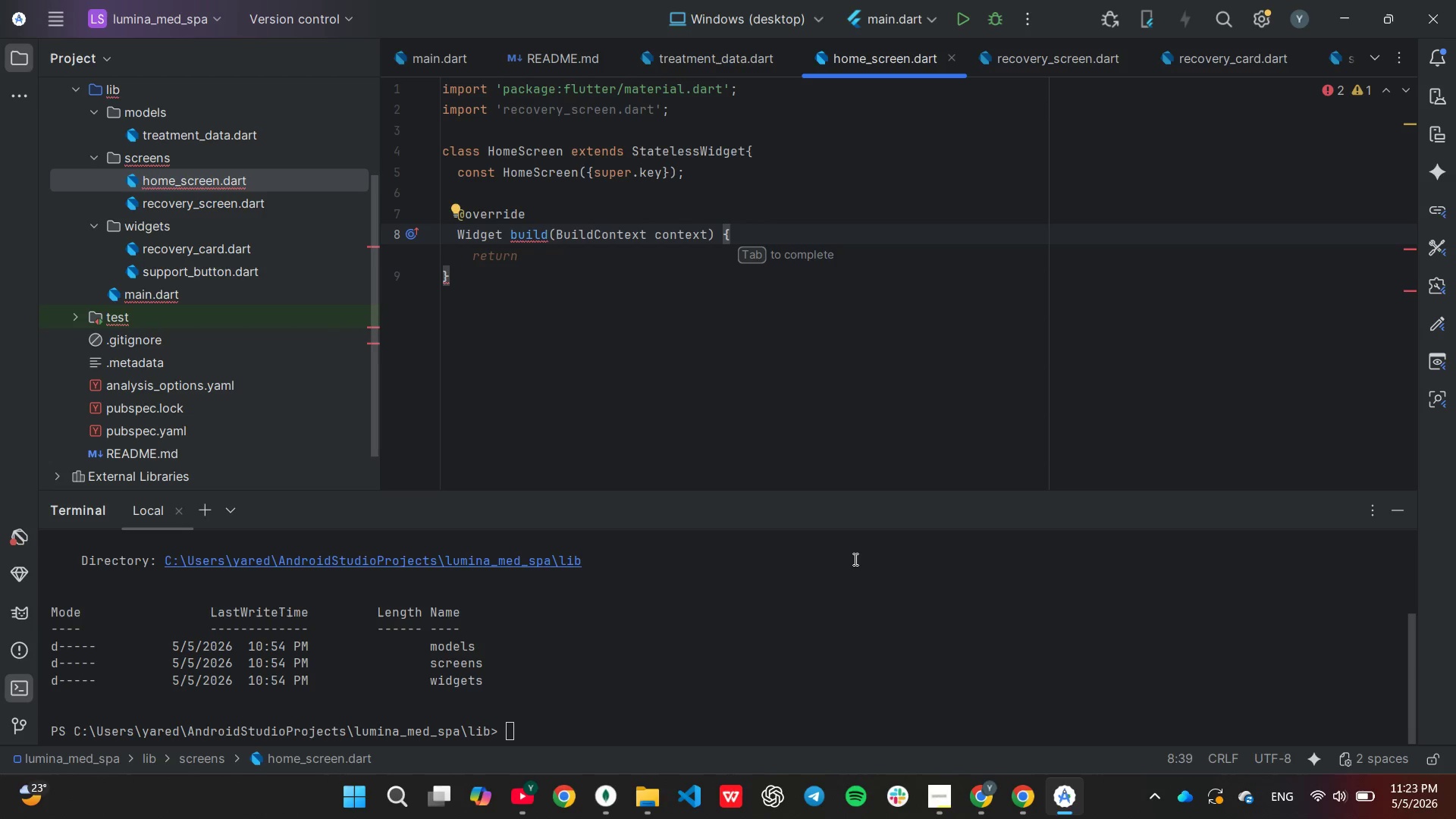 
key(Enter)
 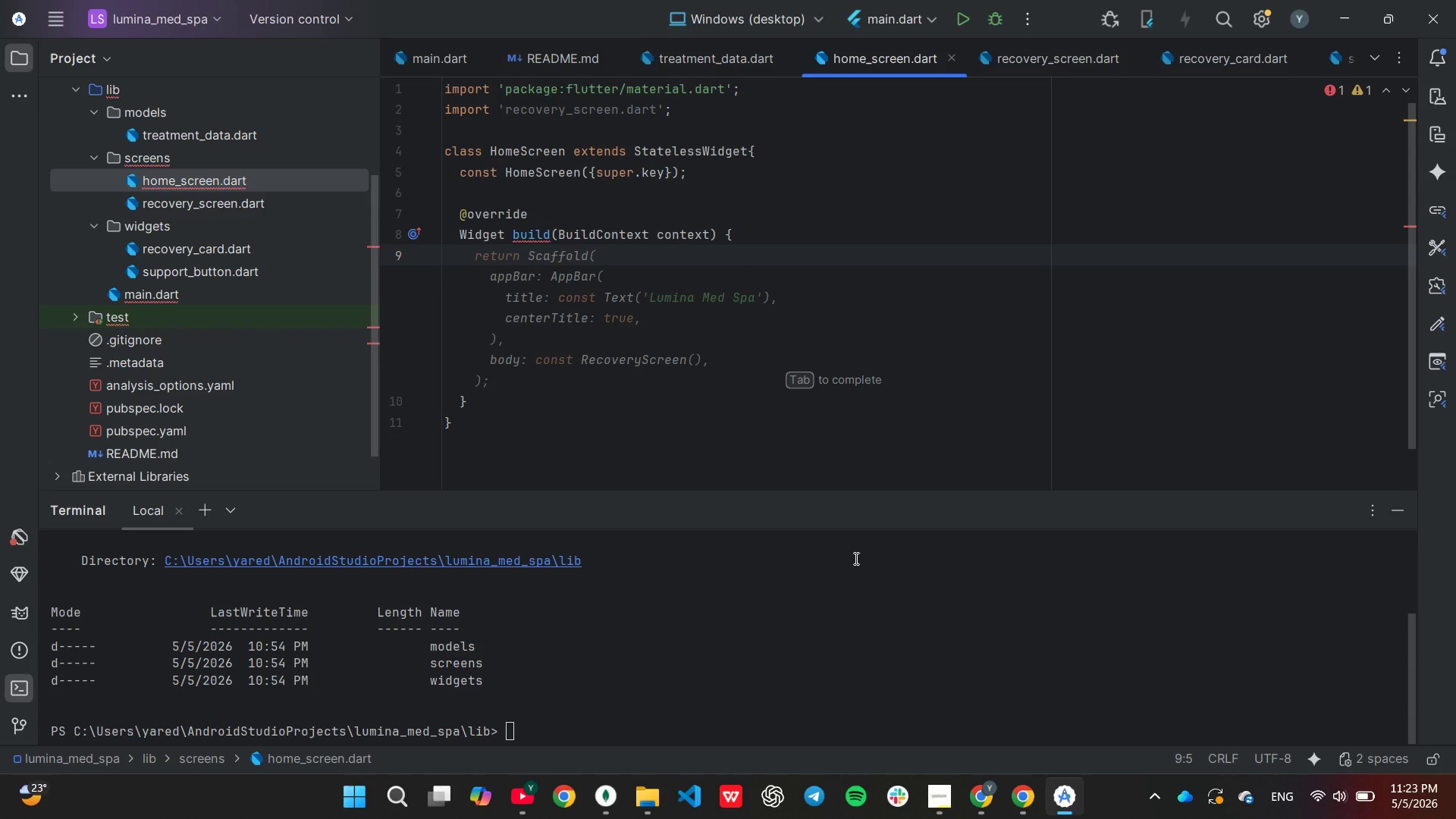 
wait(5.47)
 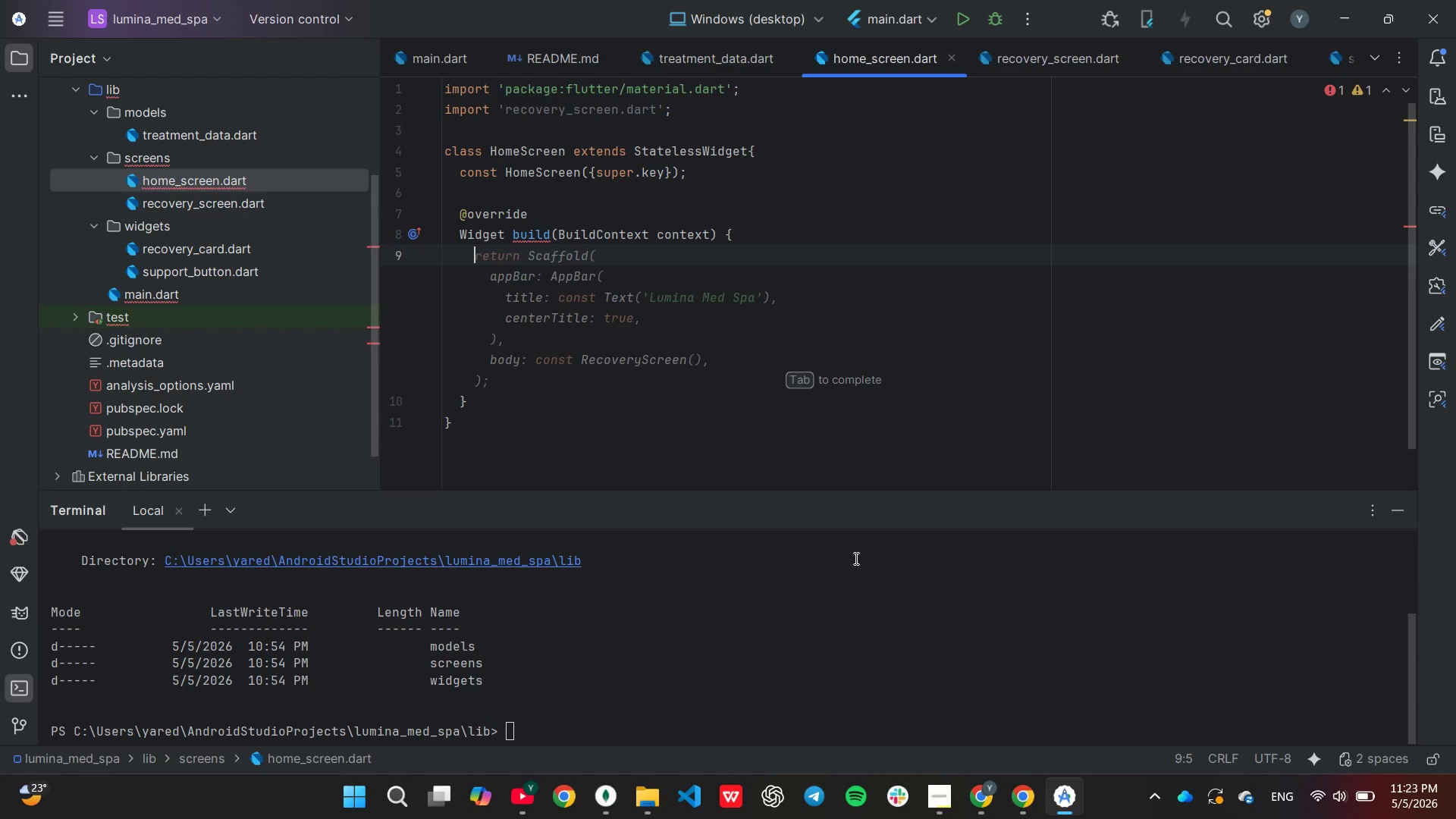 
key(Tab)
 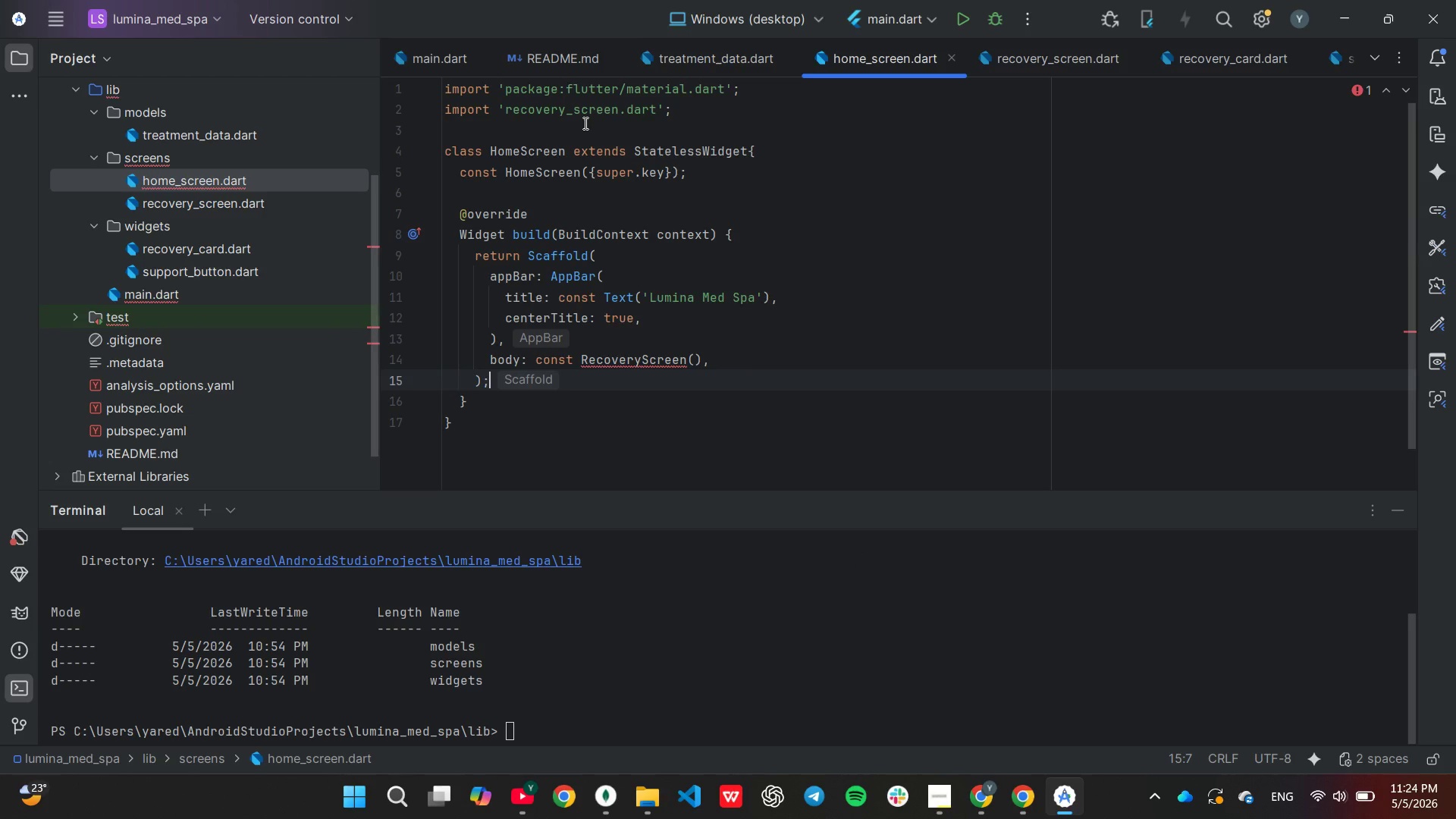 
wait(11.33)
 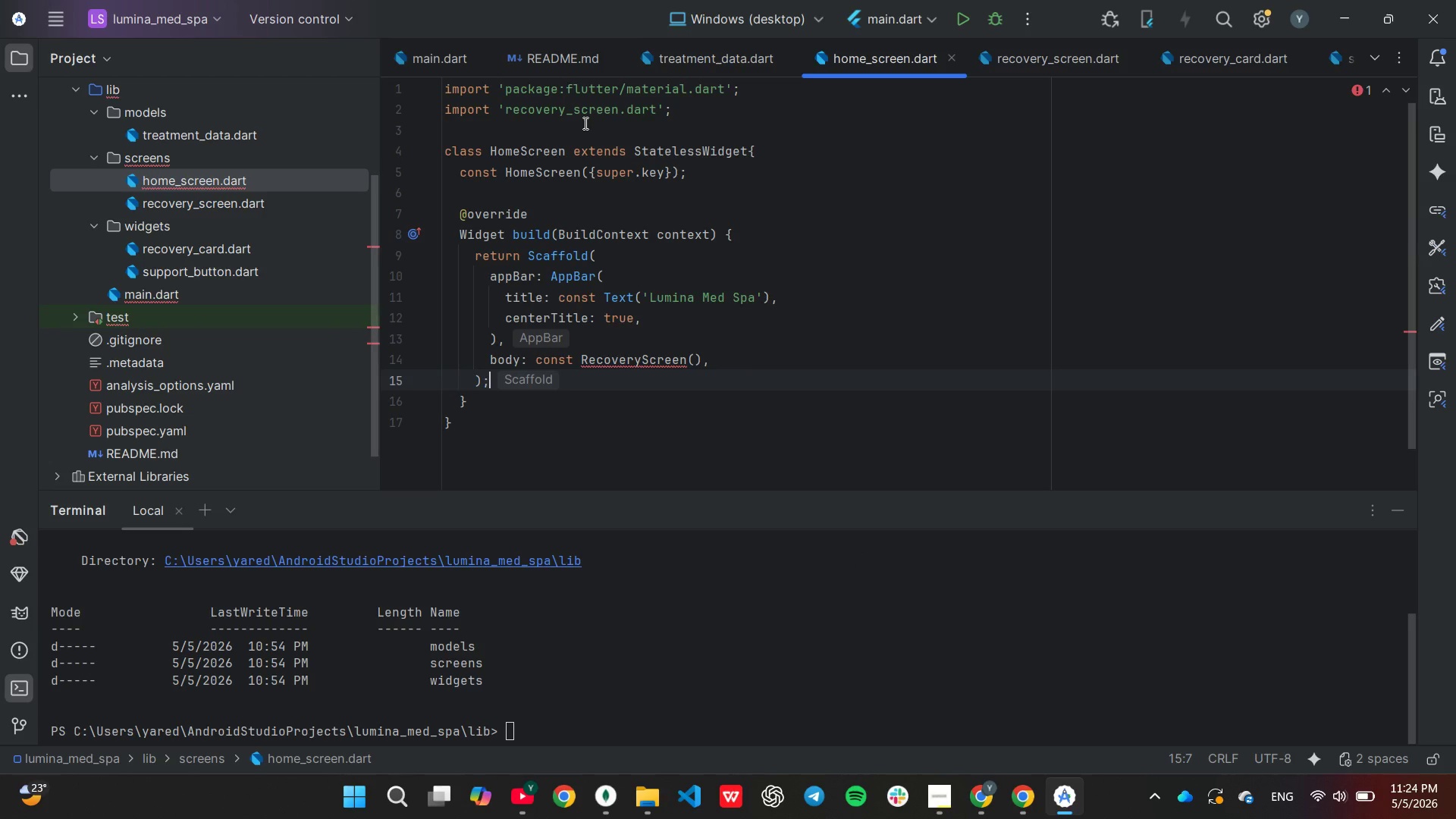 
left_click_drag(start_coordinate=[488, 278], to_coordinate=[747, 356])
 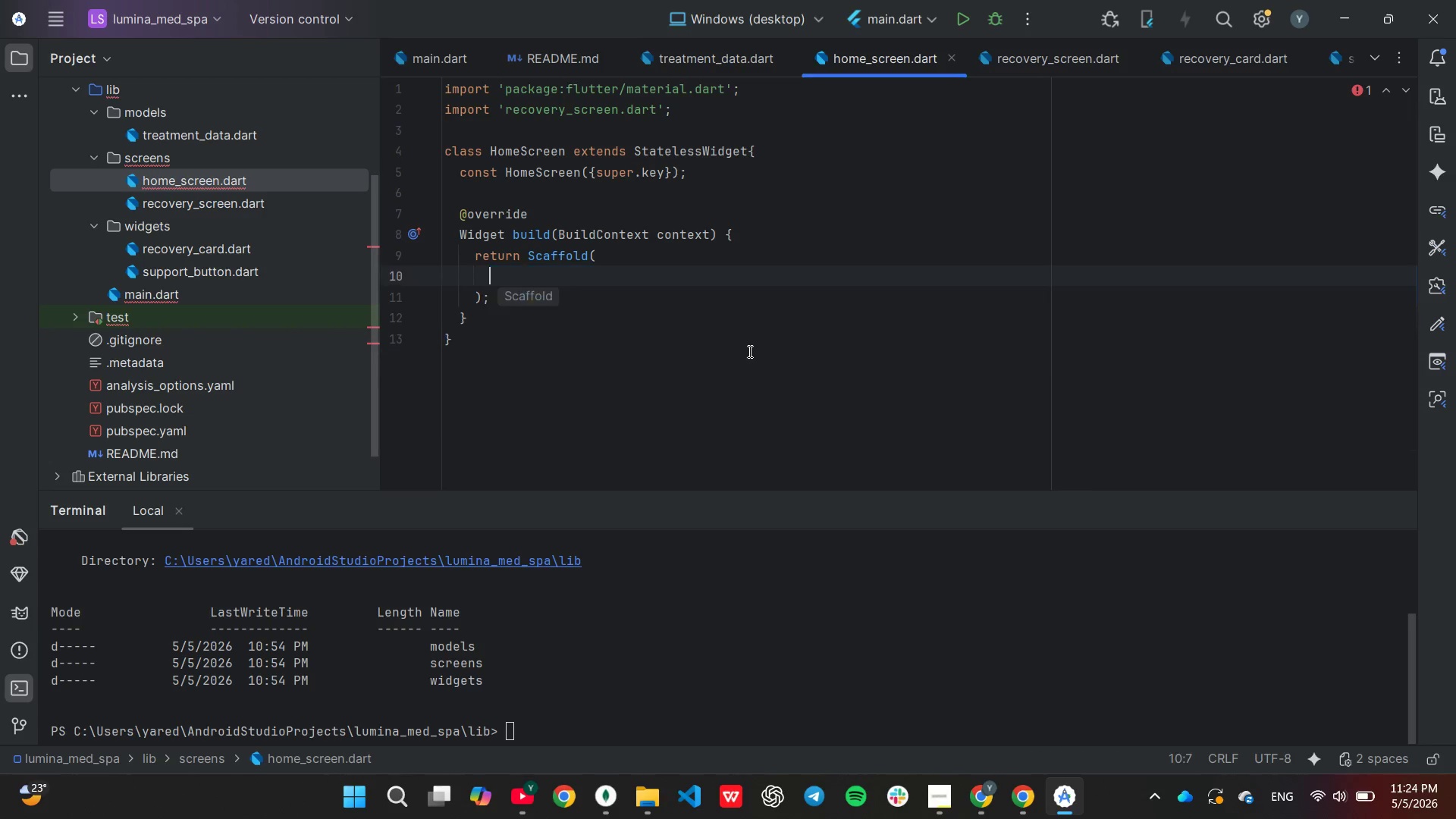 
key(Backspace)
 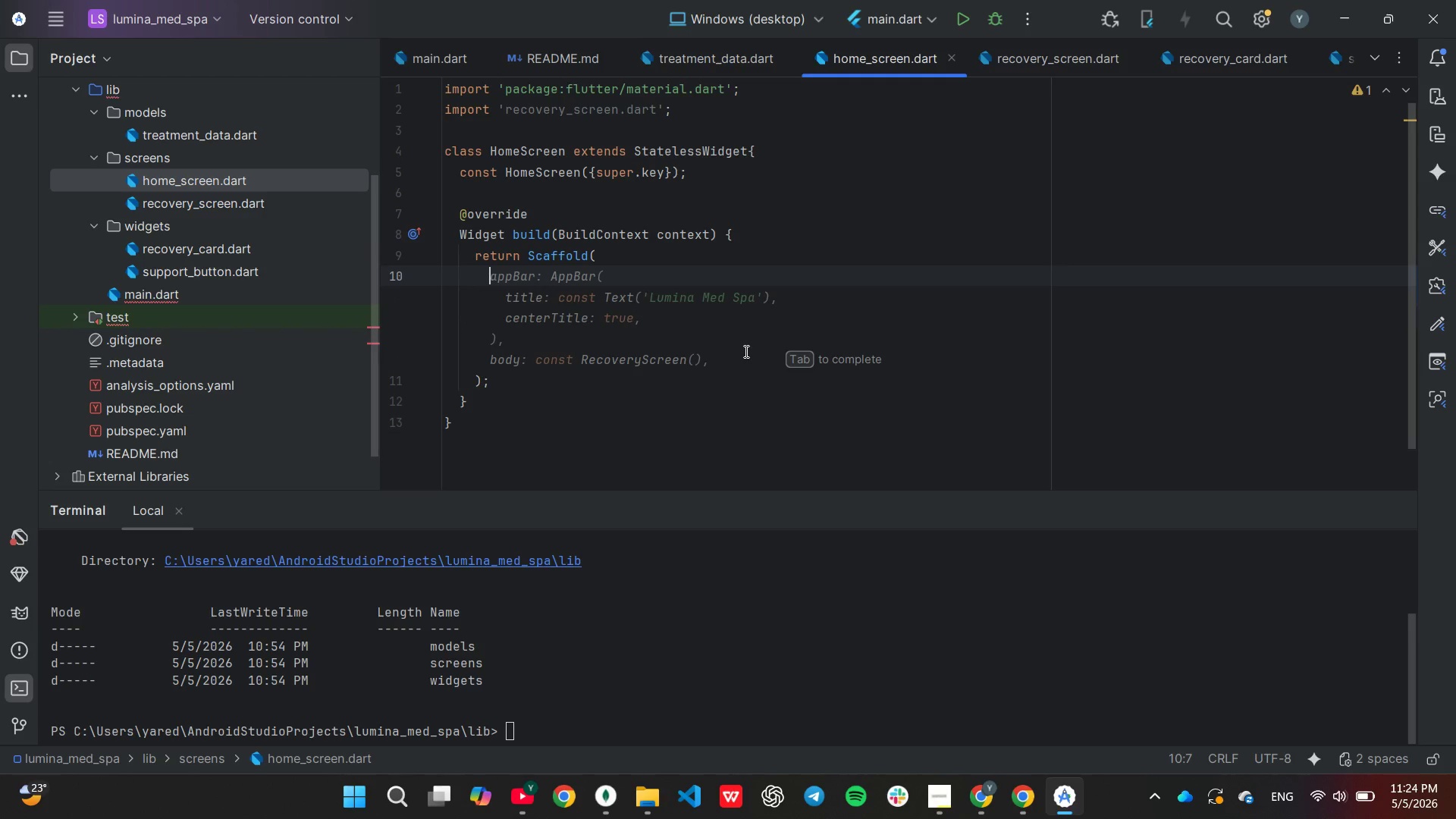 
type(body)
 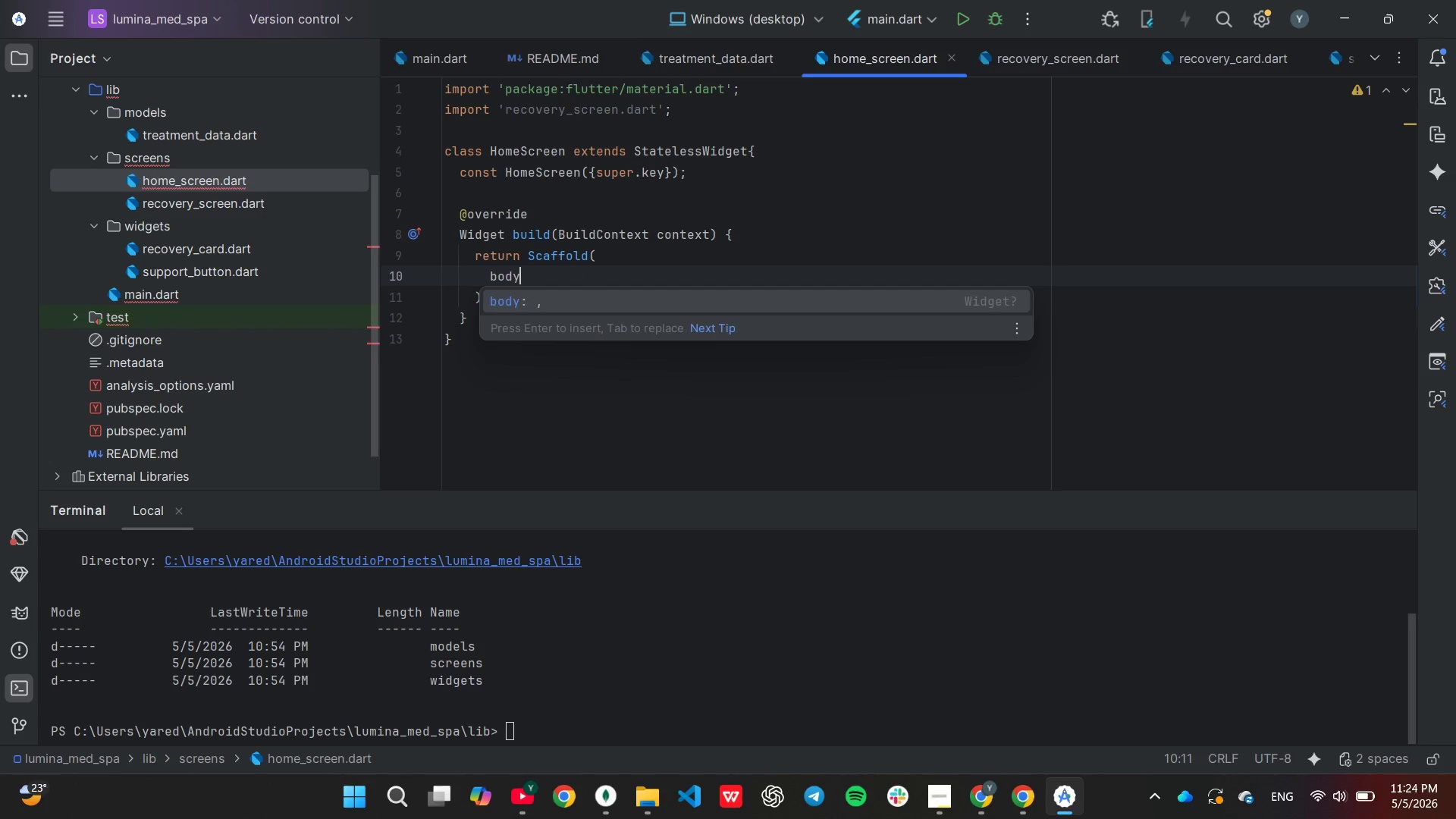 
key(Enter)
 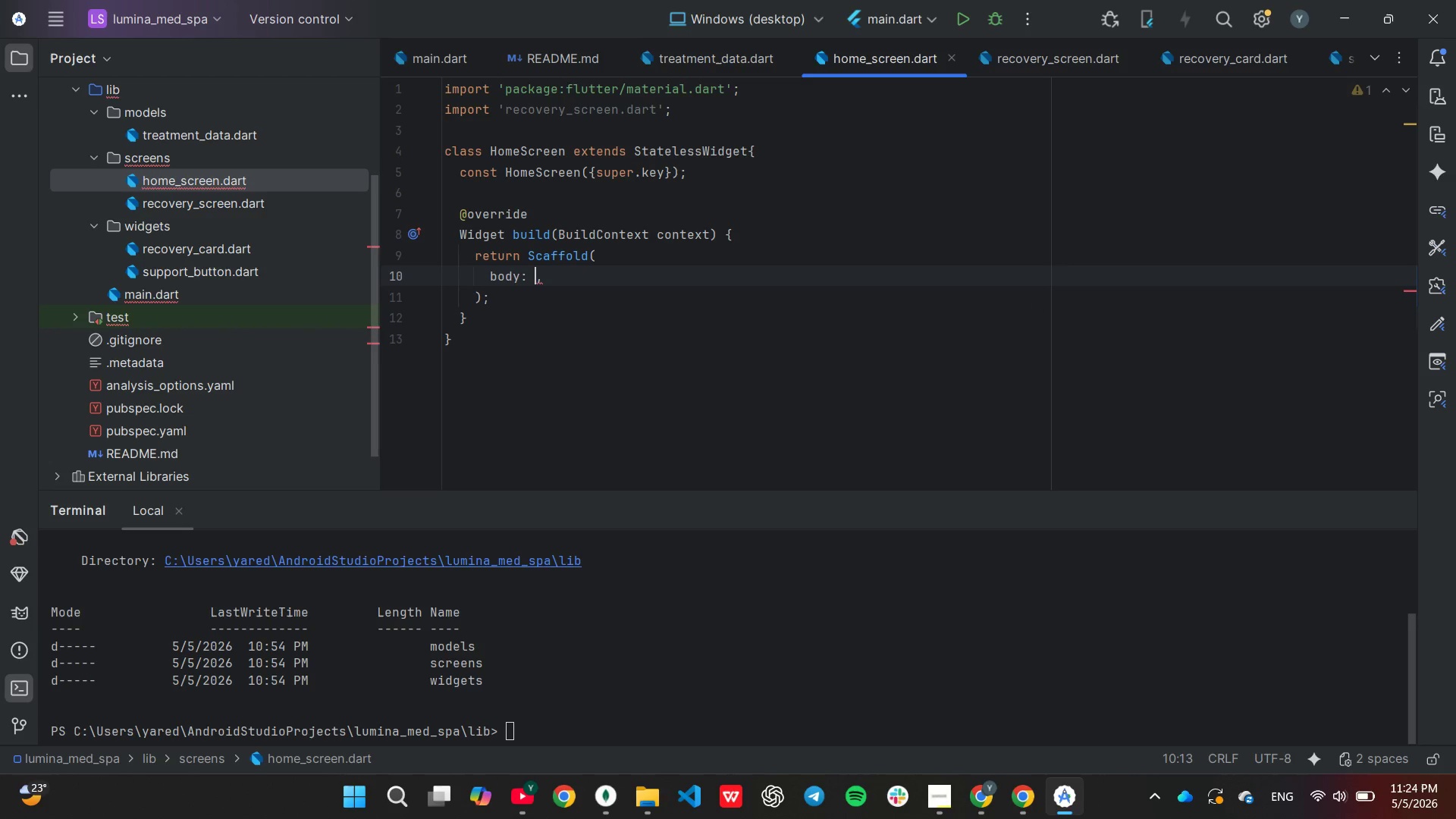 
type(Sa)
 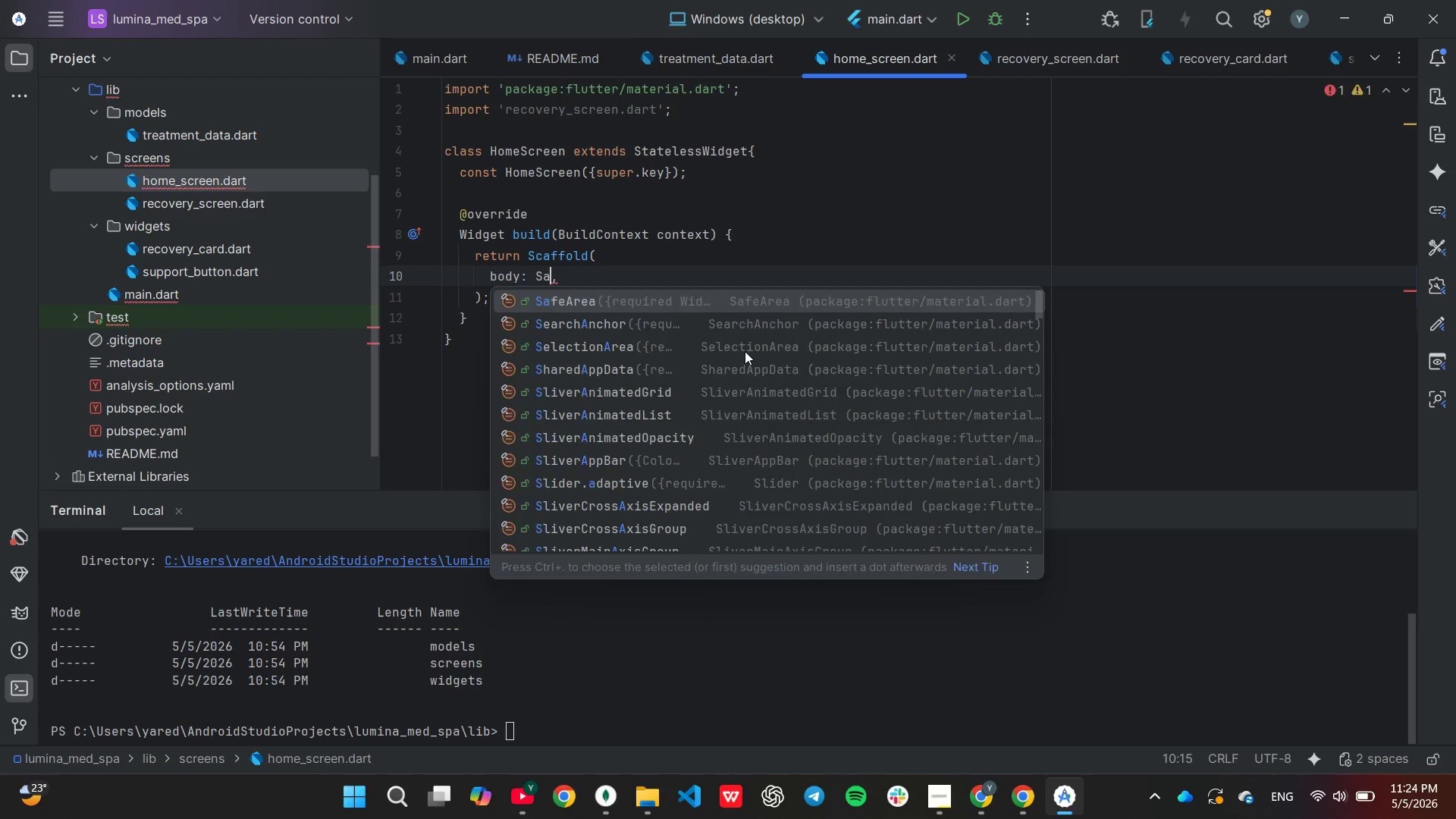 
key(Enter)
 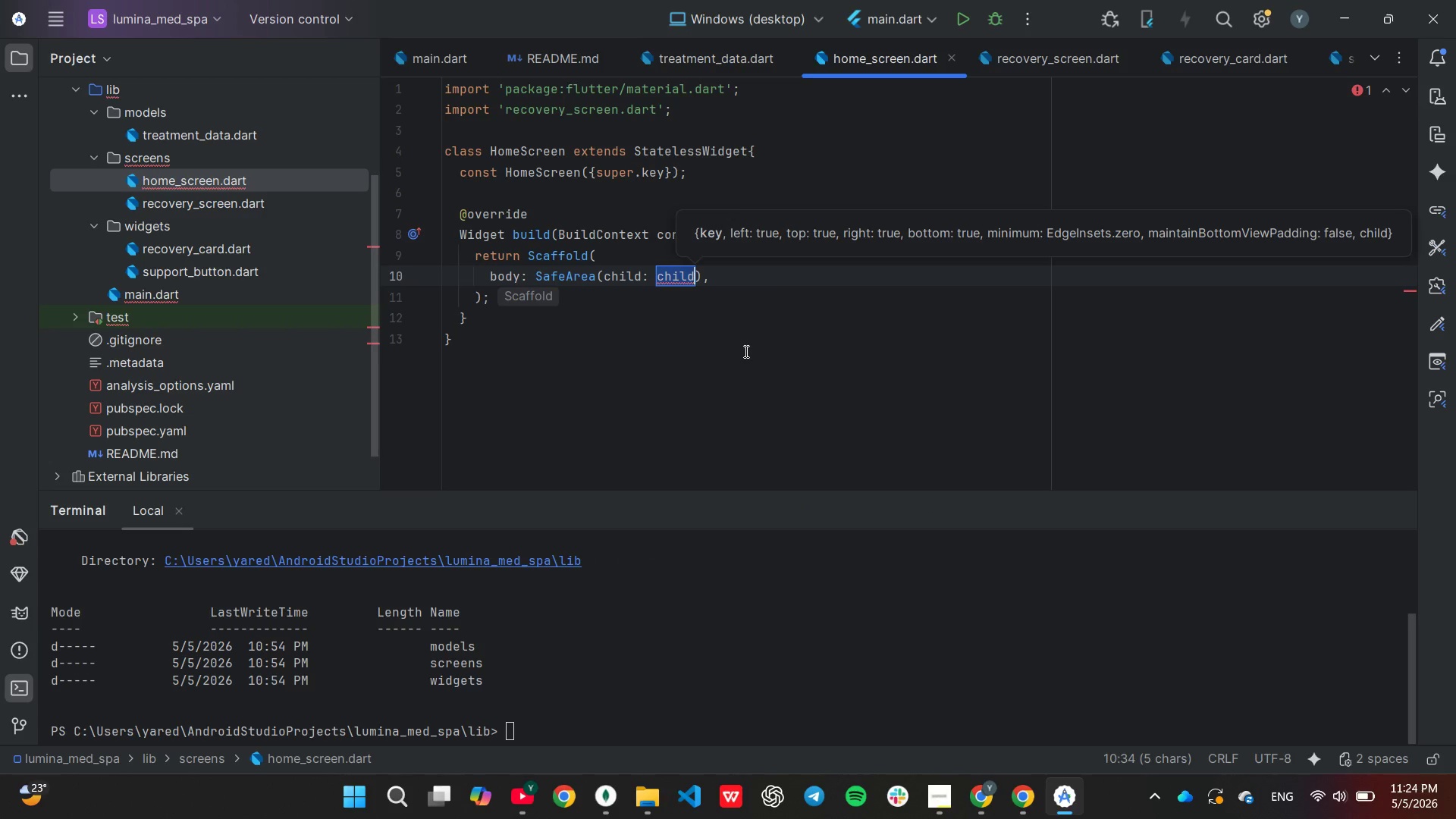 
key(Backspace)
 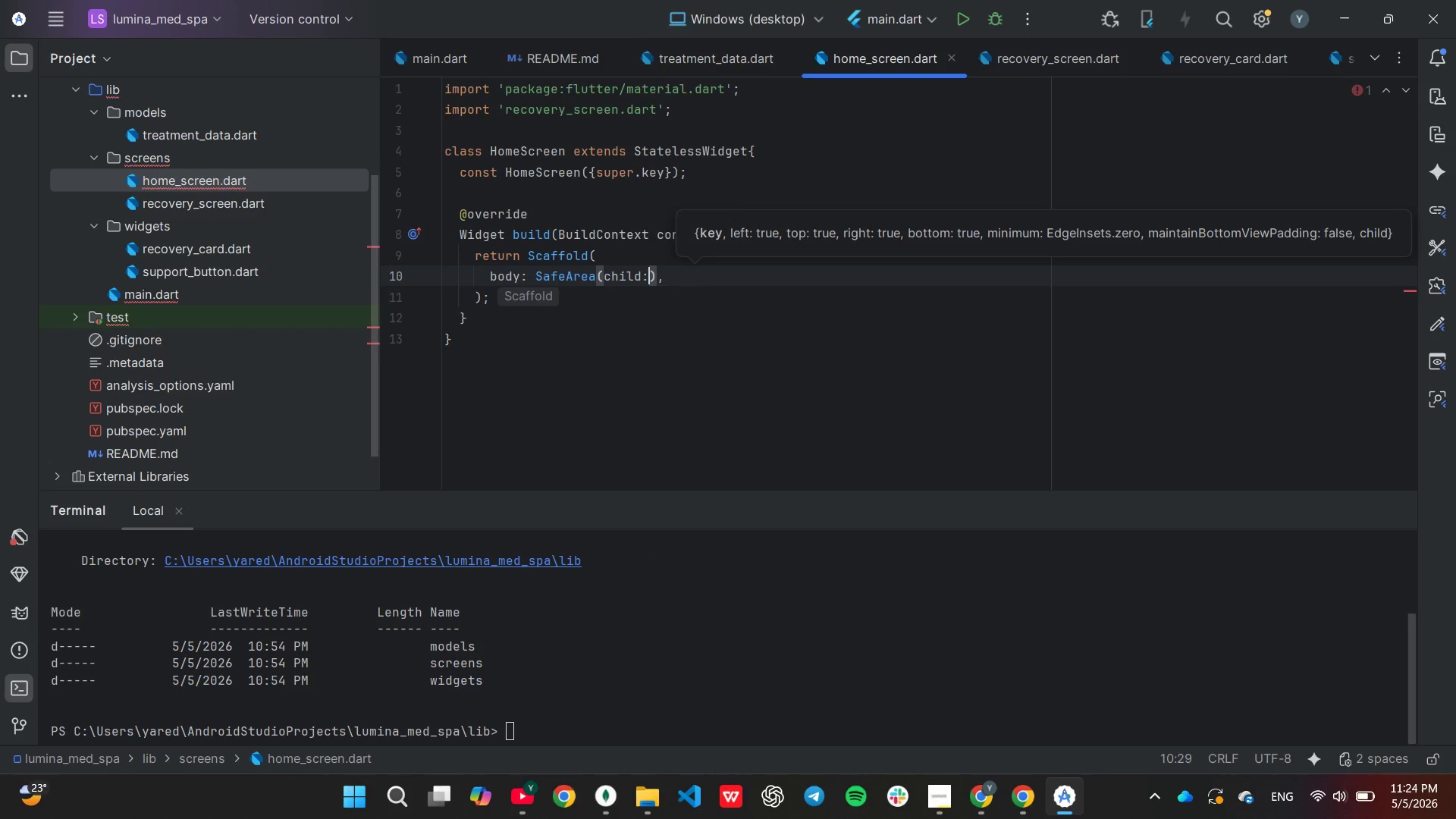 
key(Backspace)
 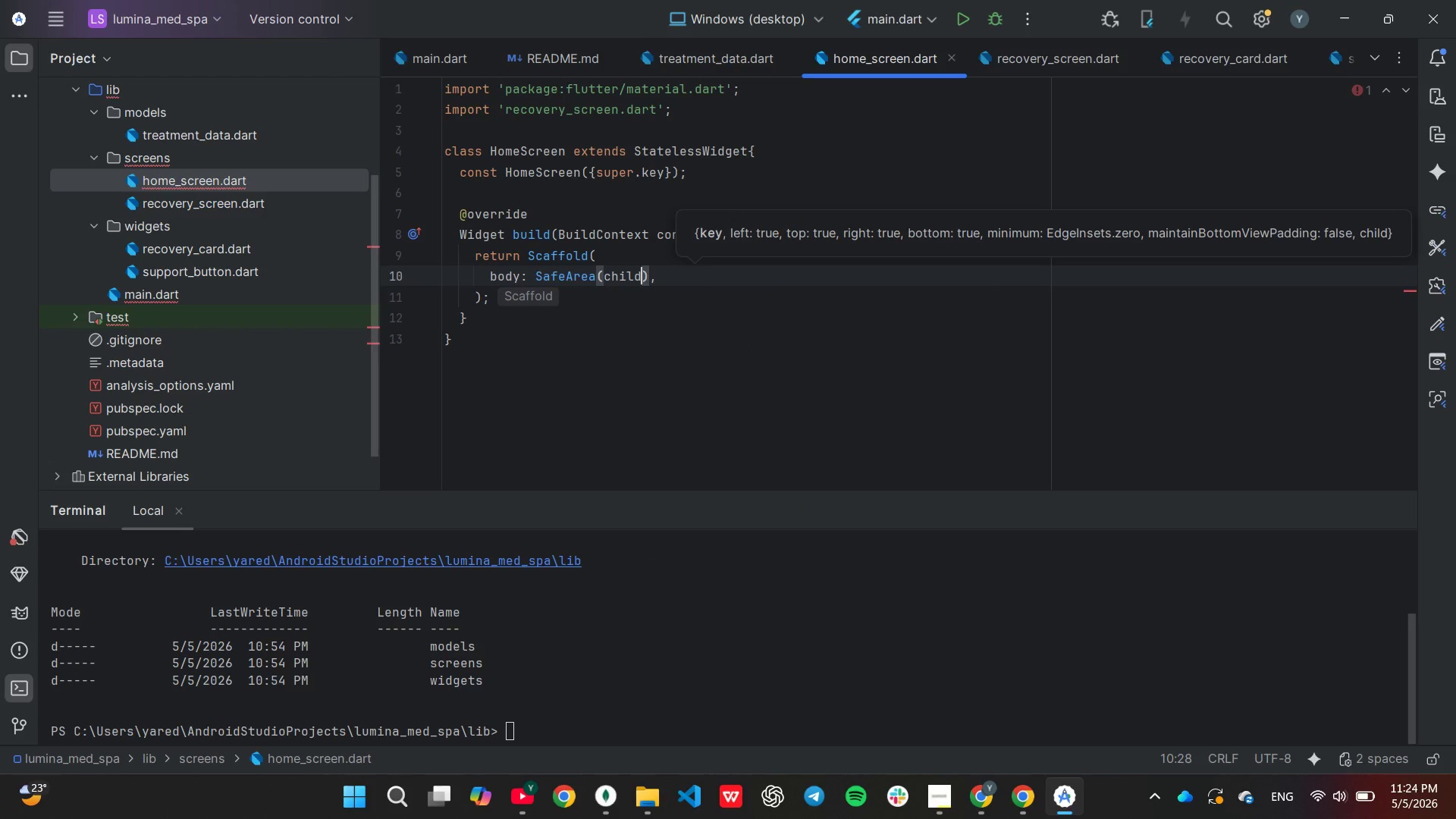 
key(Backspace)
 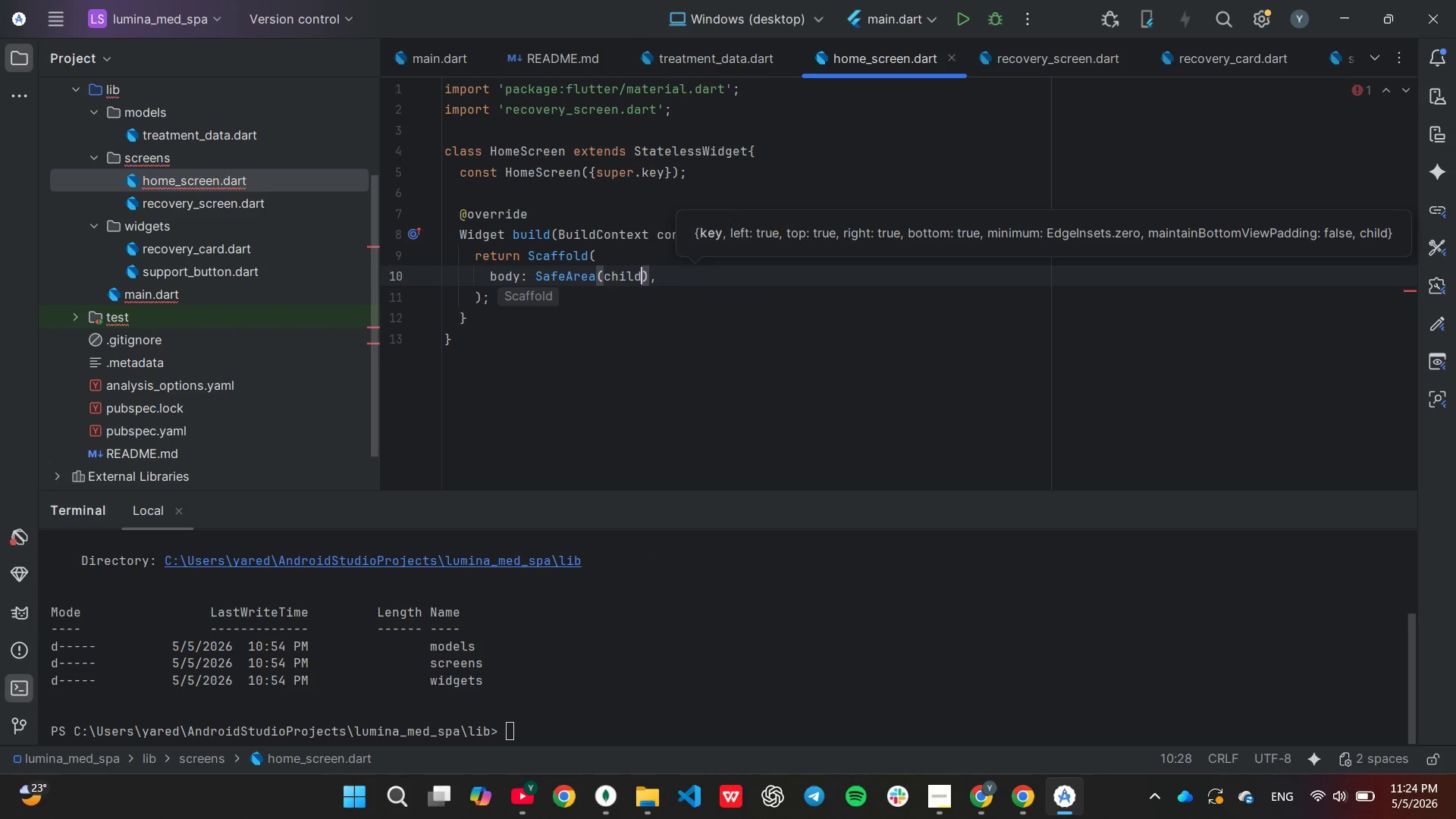 
key(Backspace)
 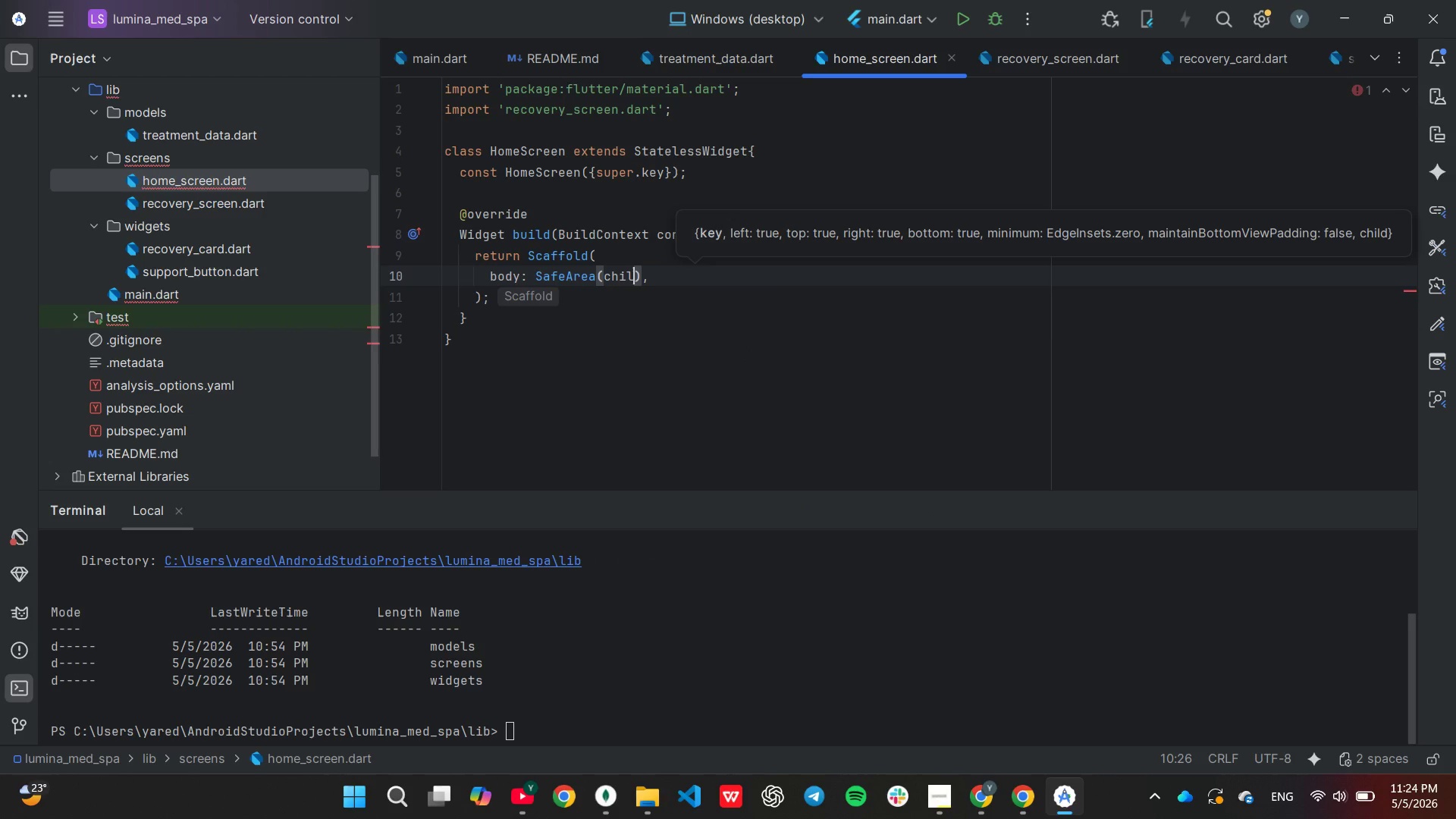 
key(Backspace)
 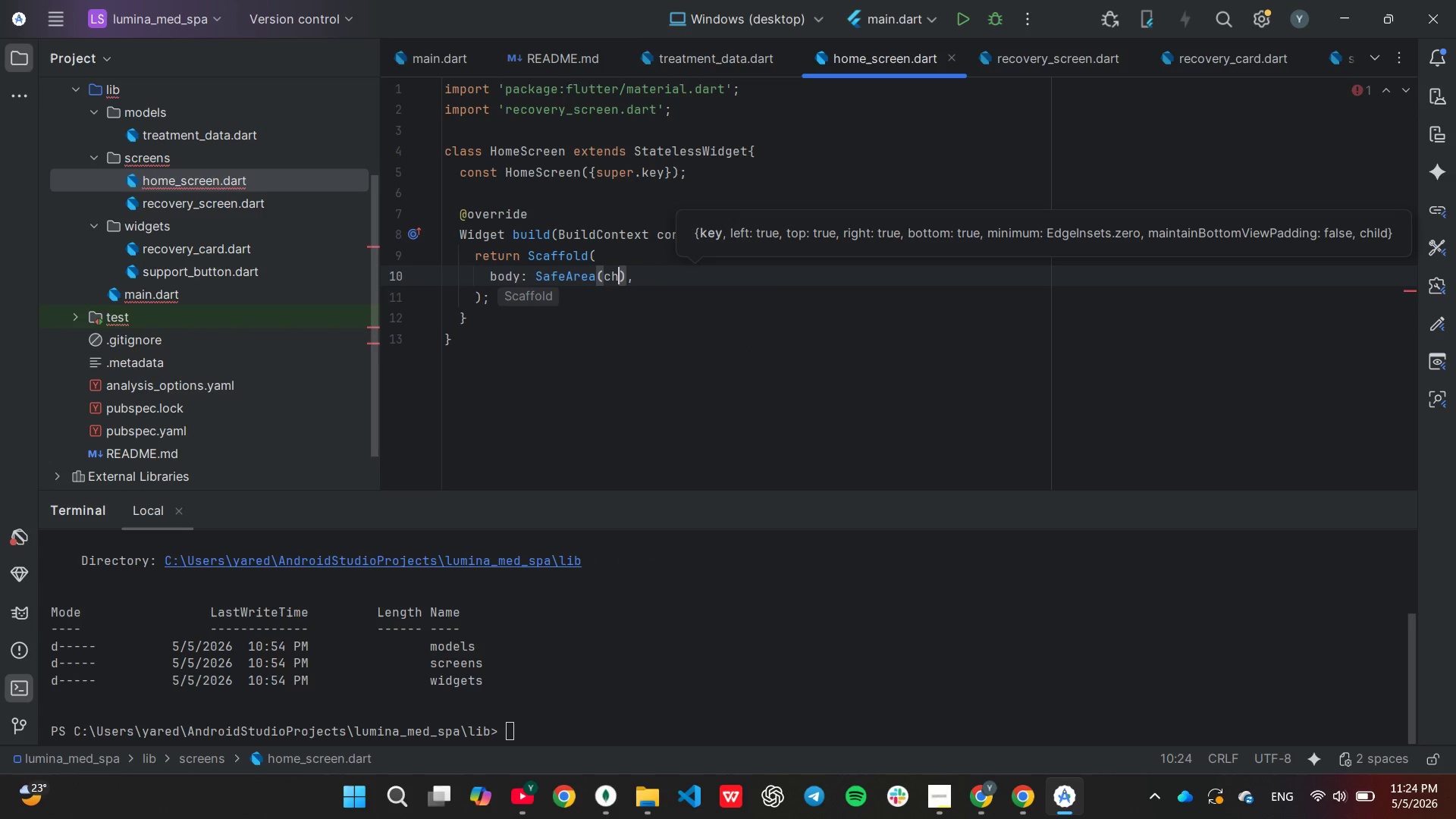 
key(Backspace)
 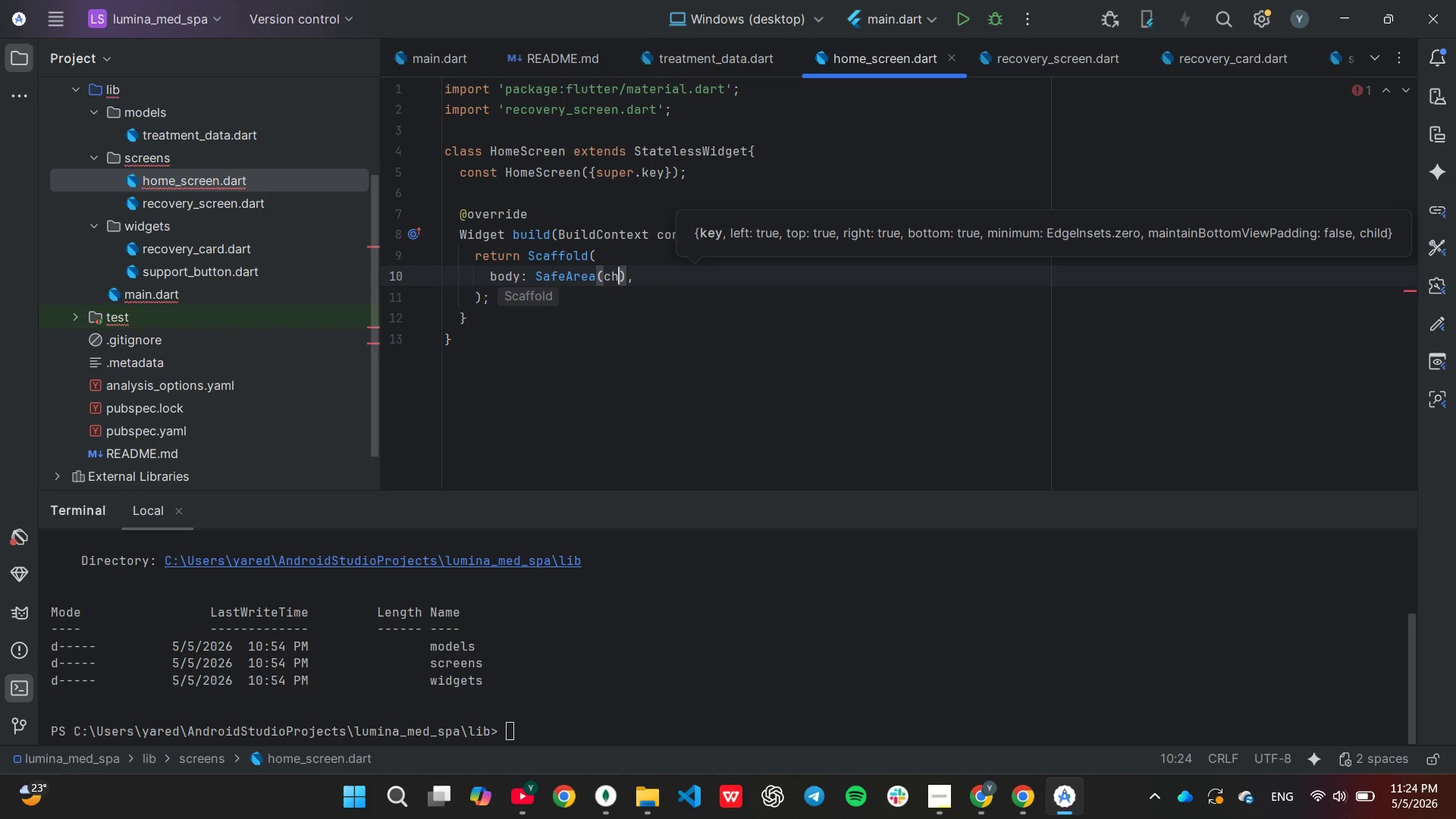 
key(Backspace)
 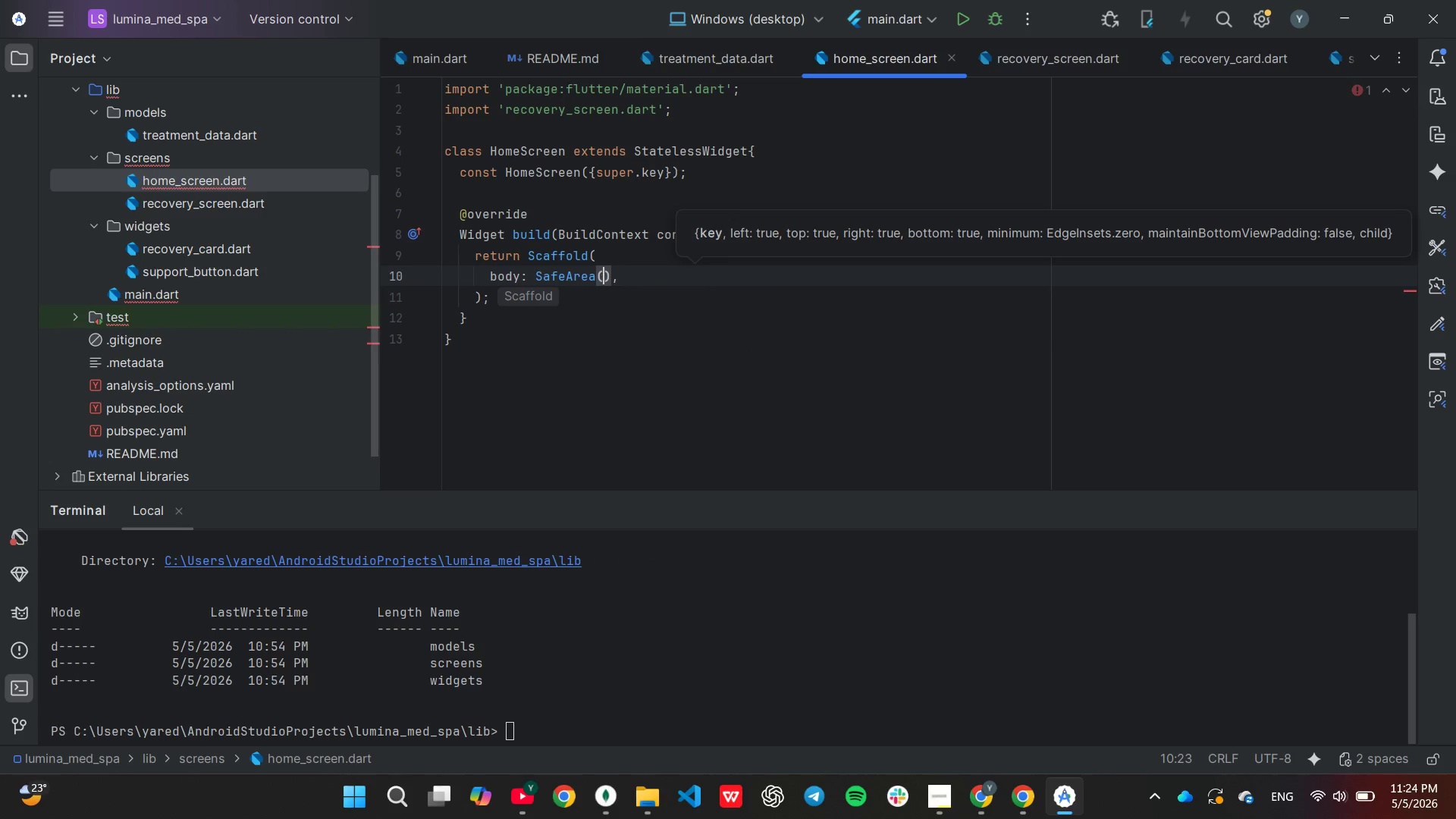 
key(Backspace)
 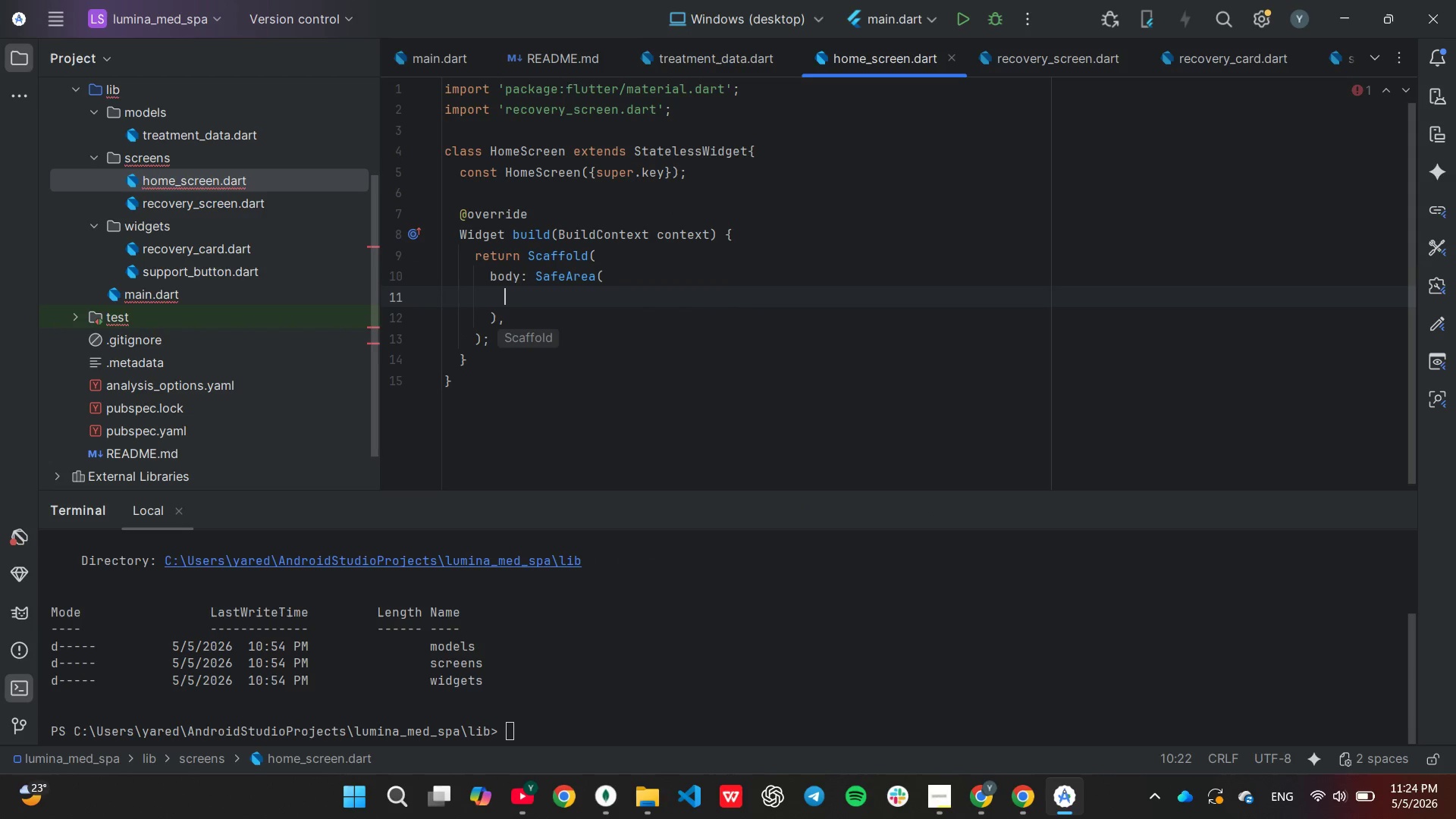 
key(Enter)
 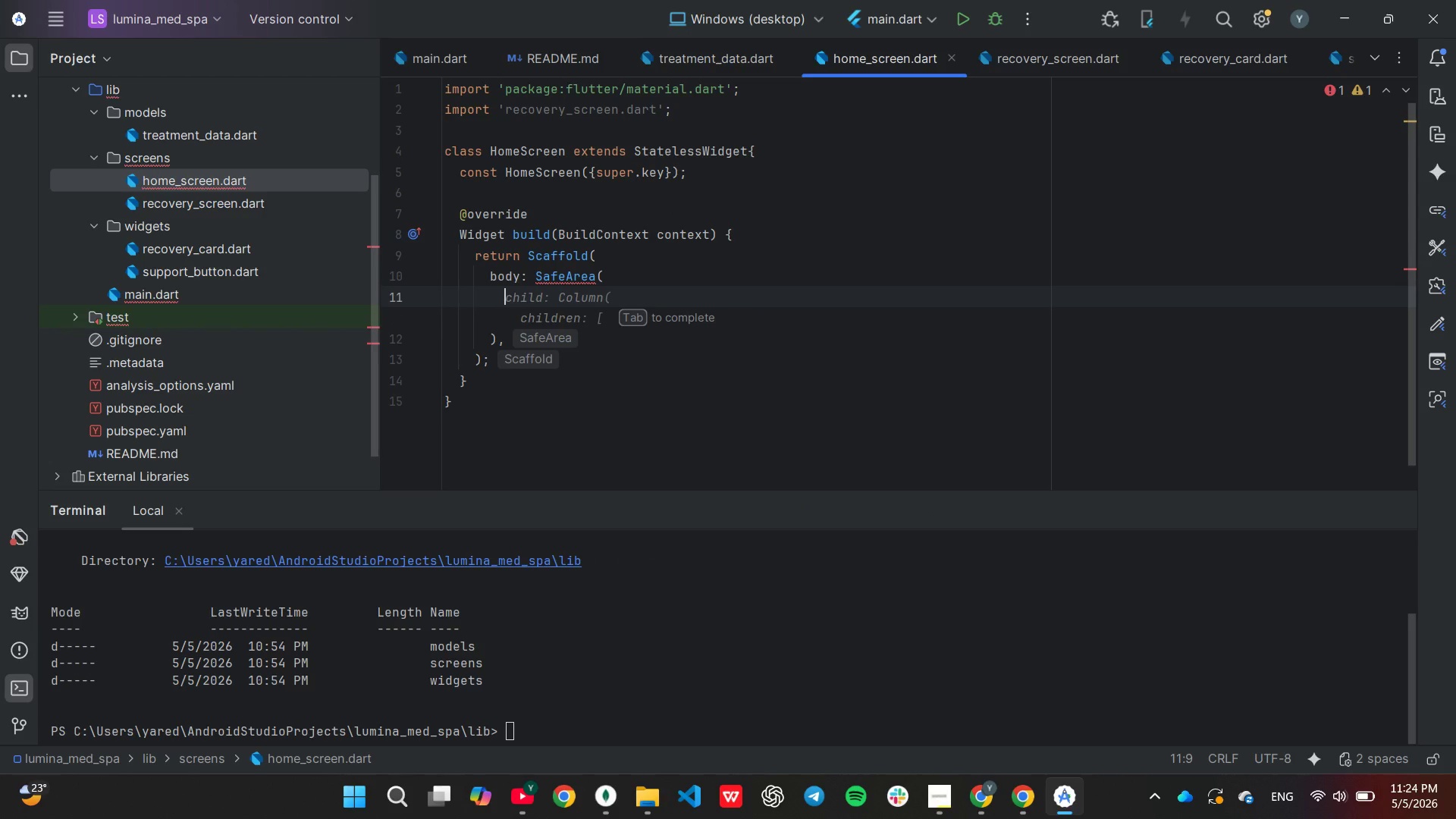 
type(child)
 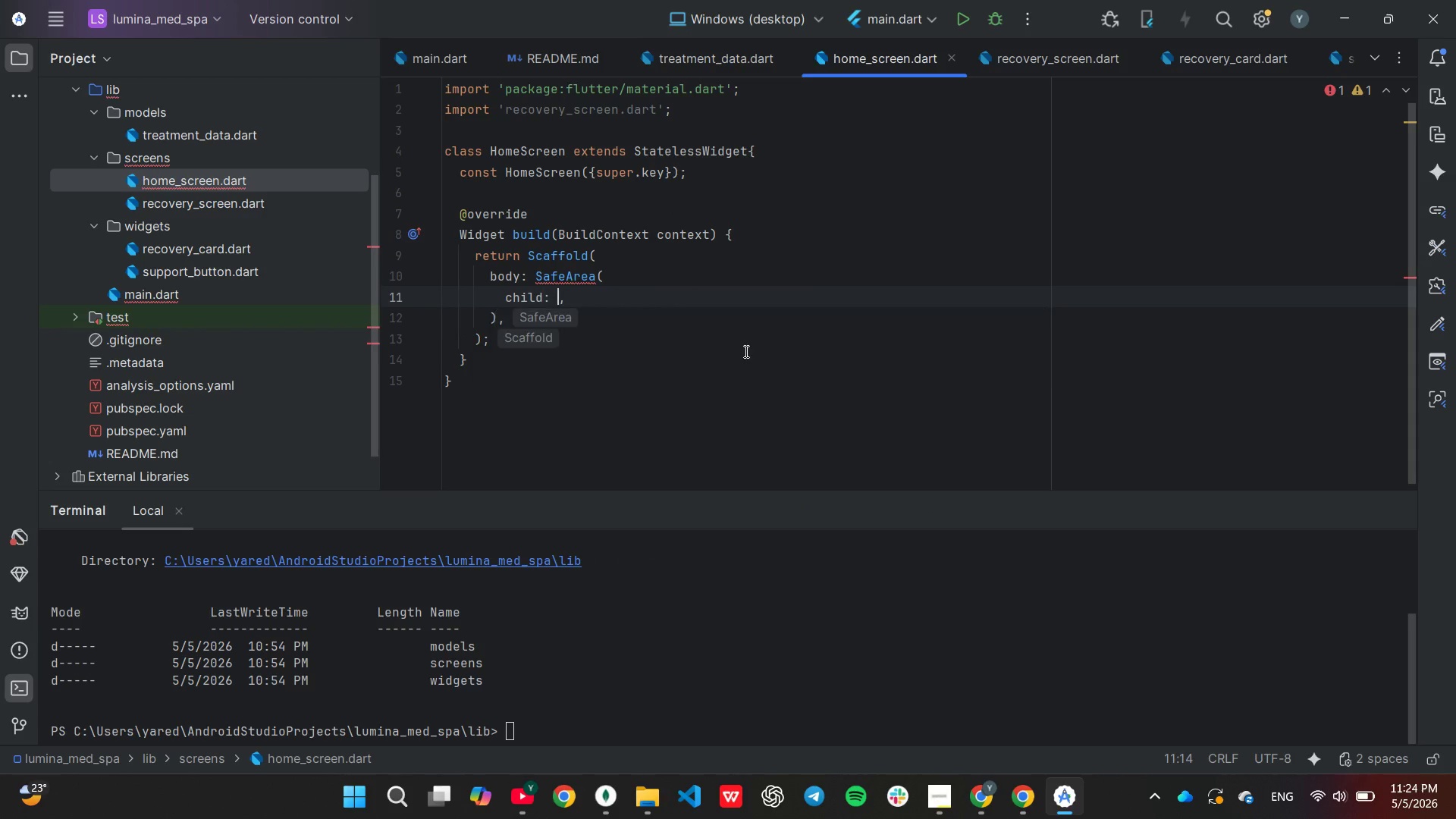 
key(Enter)
 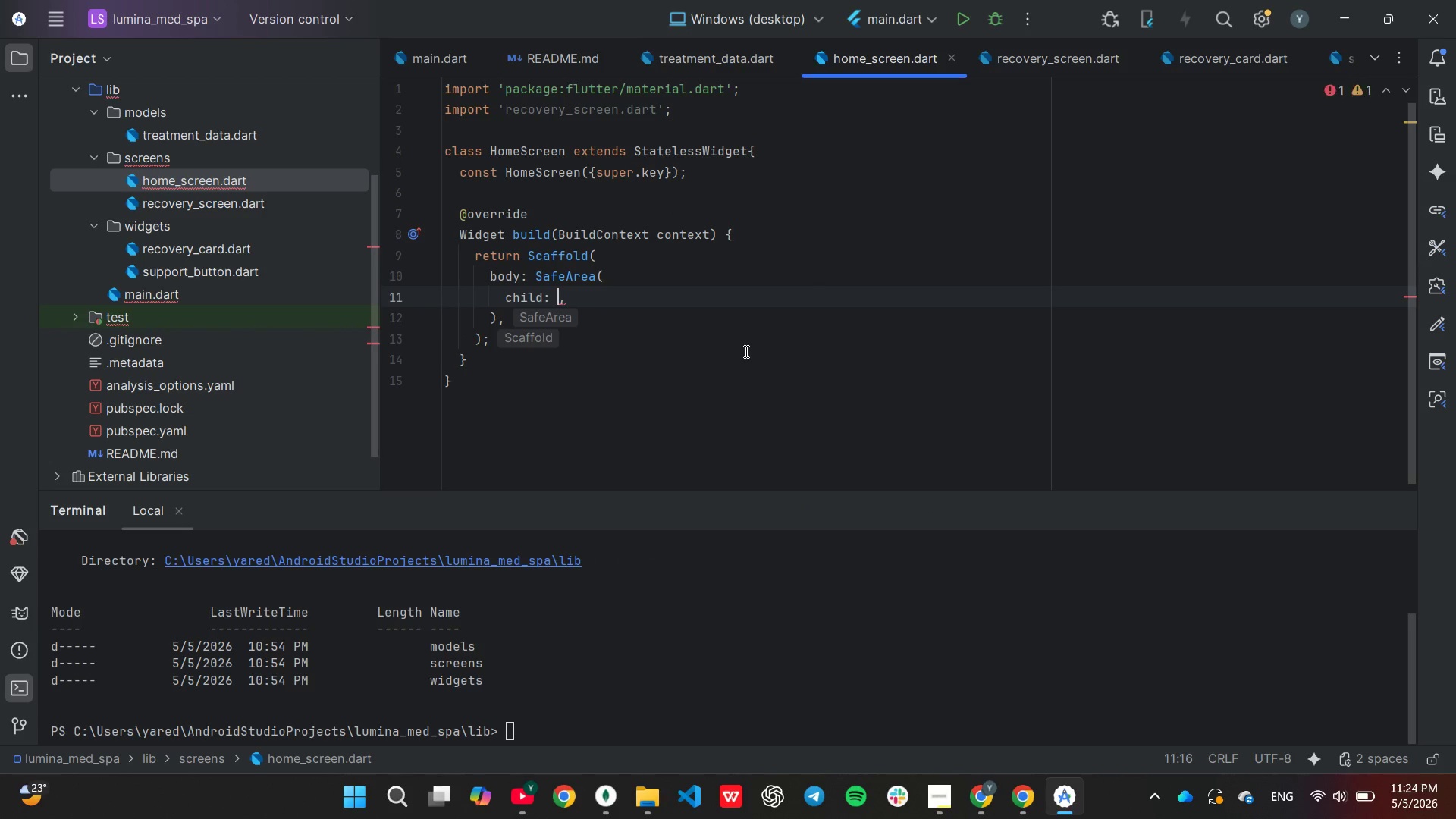 
type(Padding()
 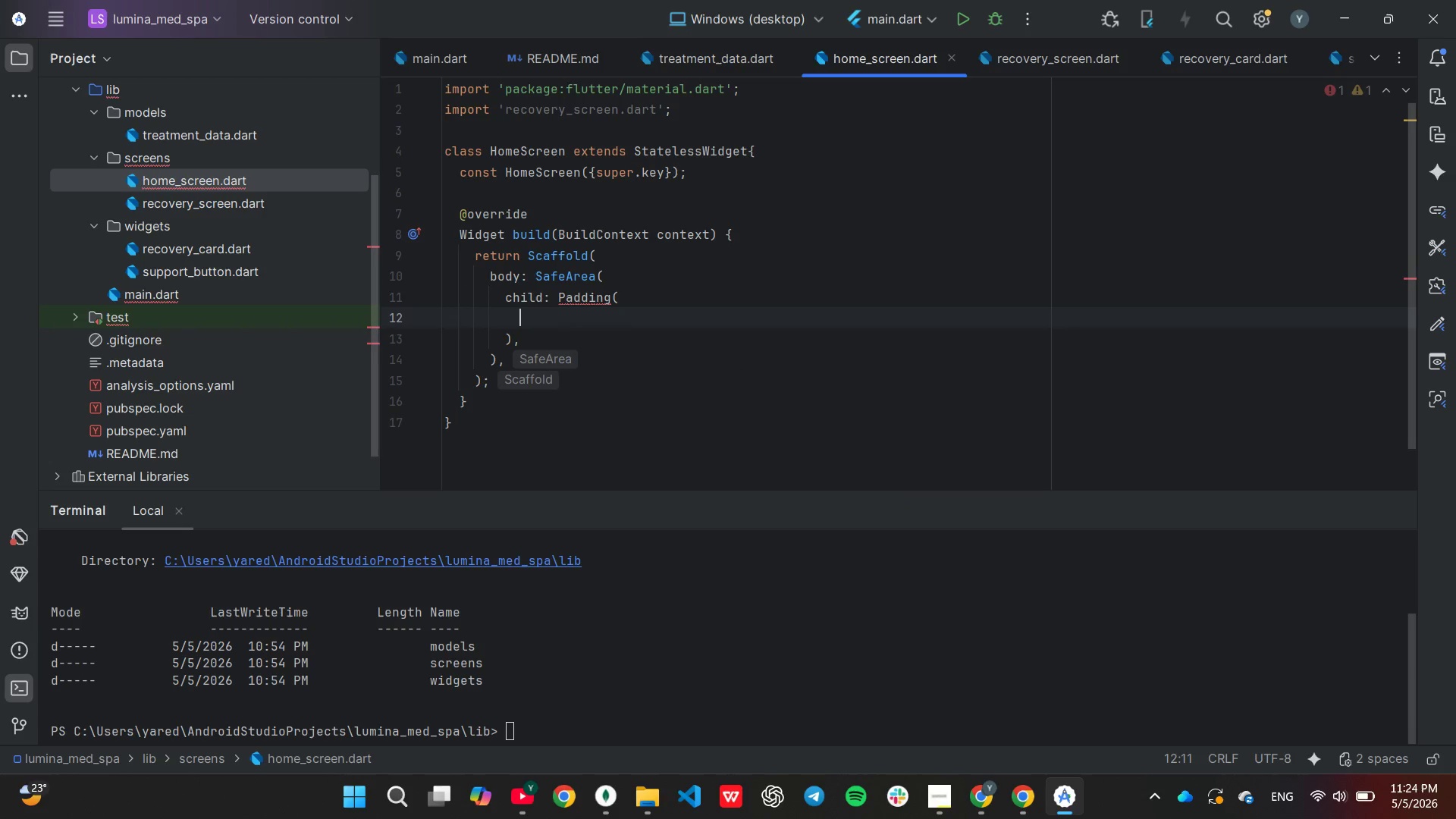 
 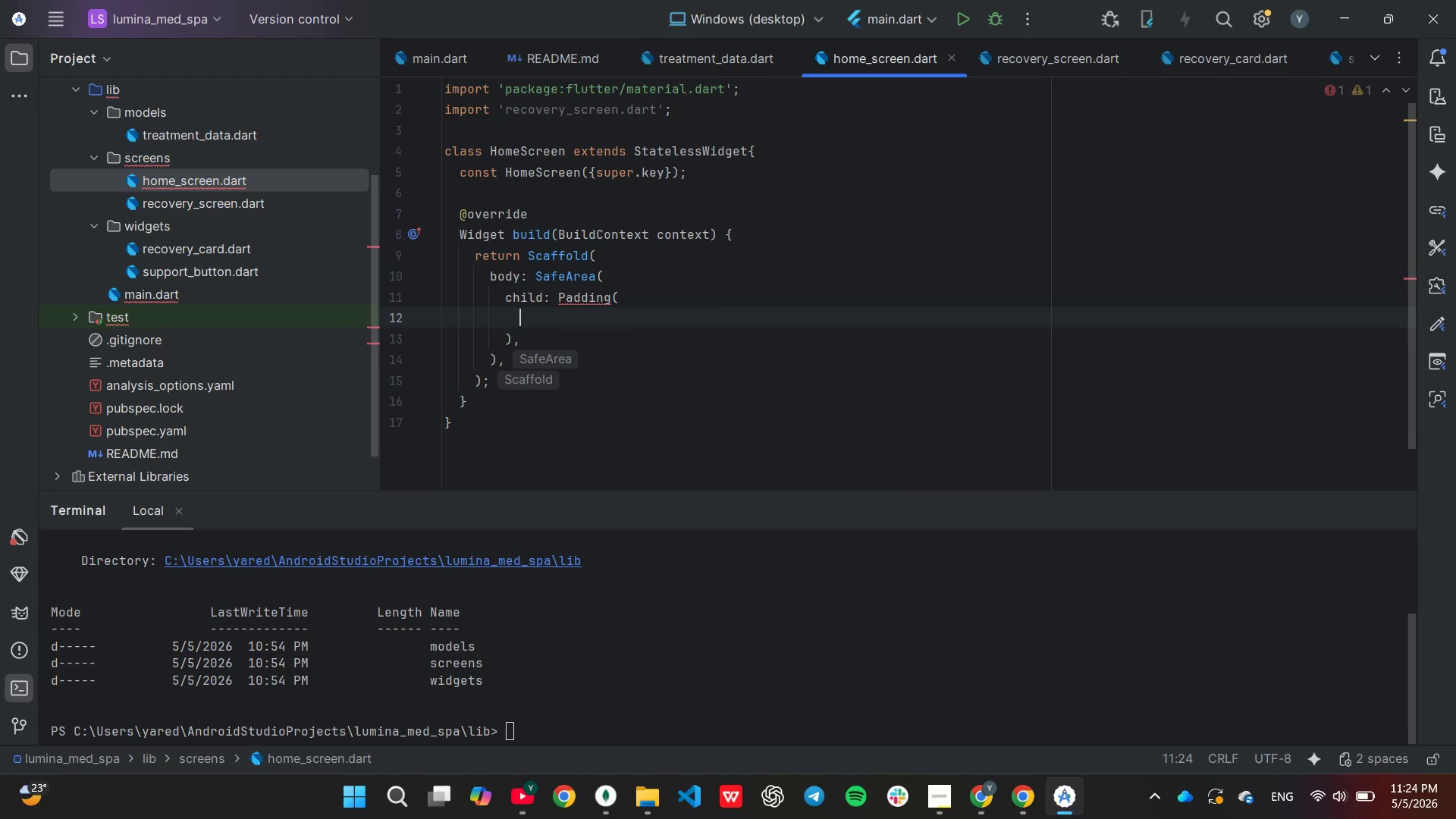 
key(Enter)
 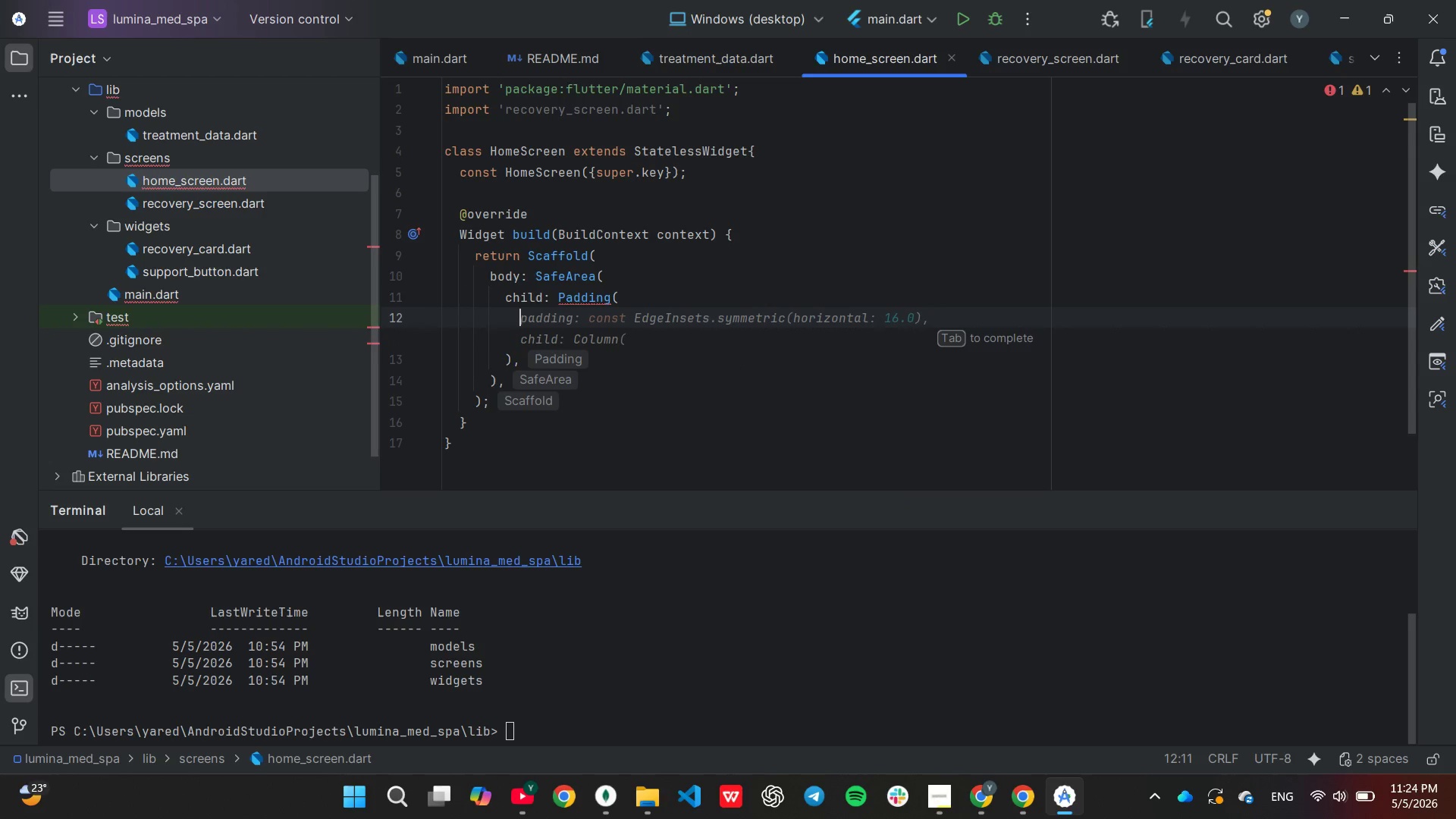 
key(Tab)
 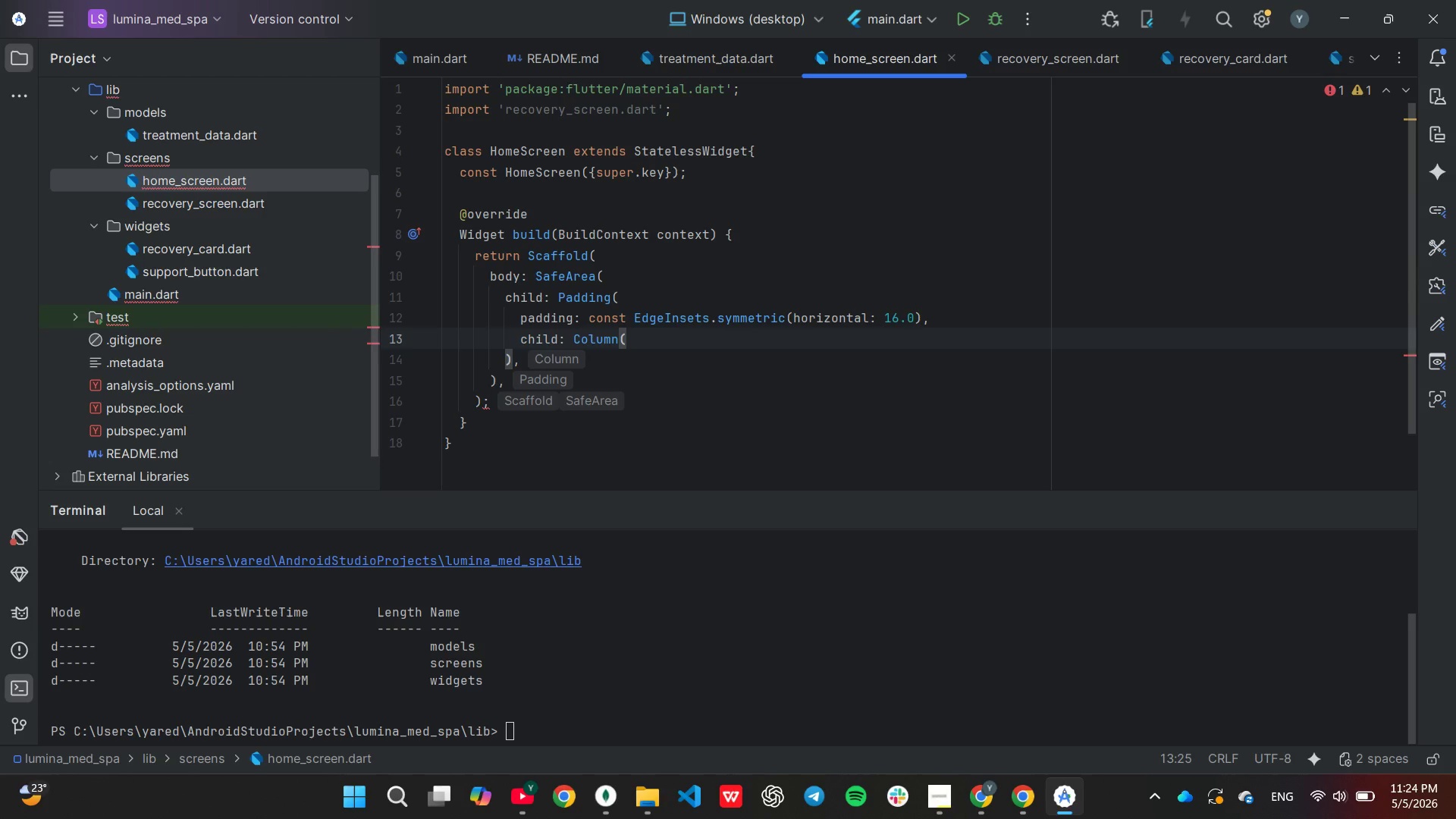 
key(ArrowUp)
 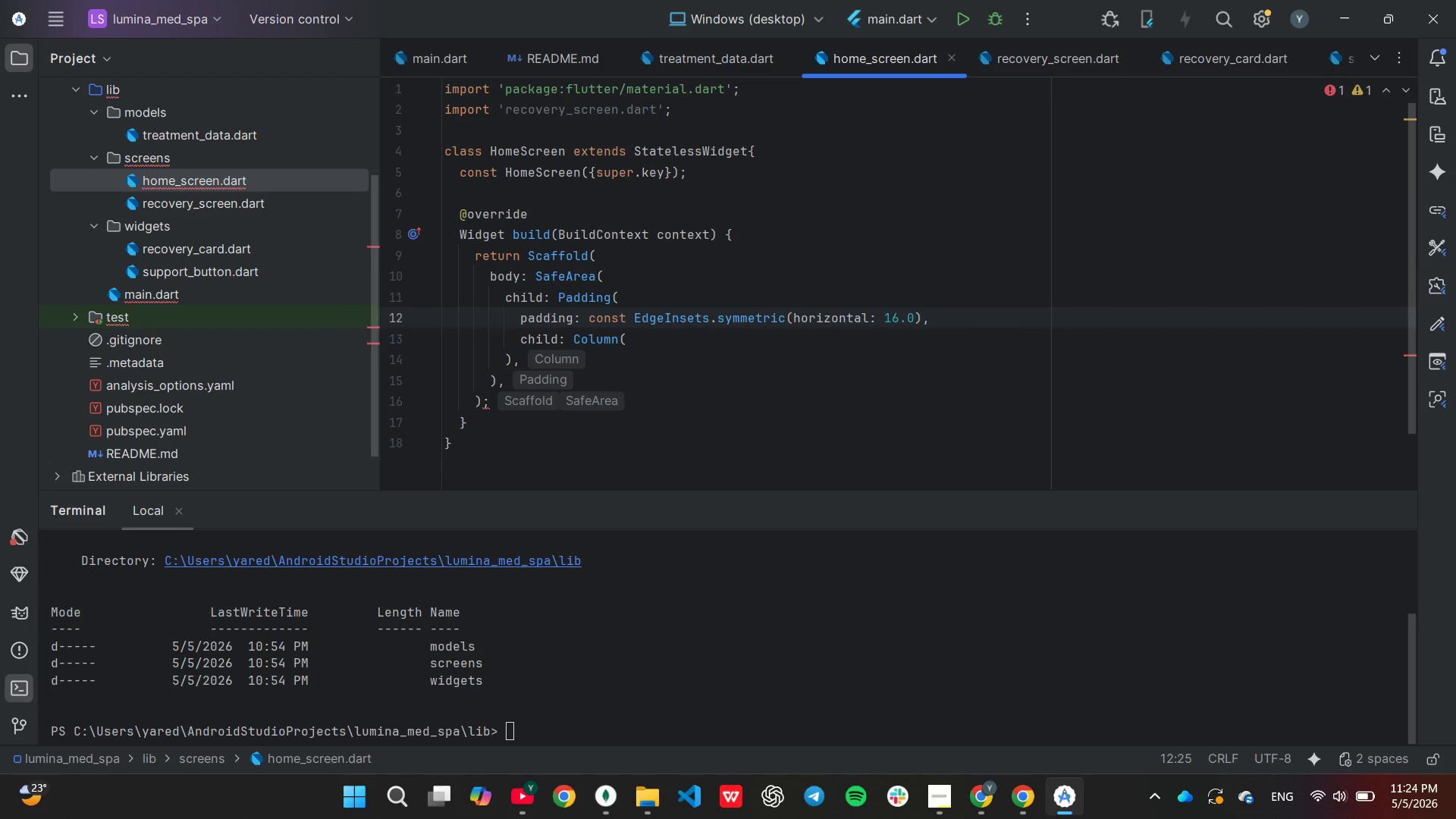 
key(ArrowDown)
 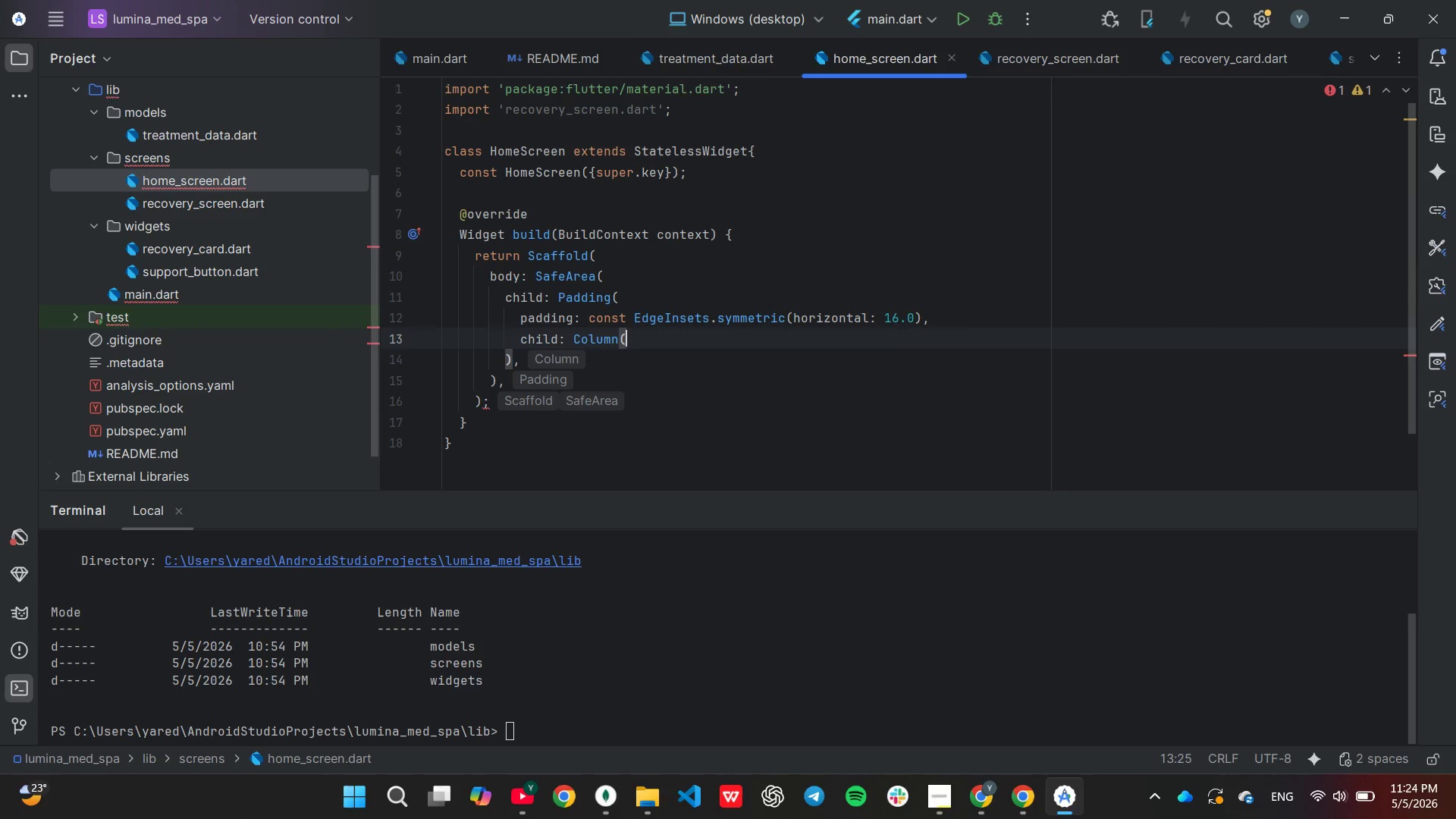 
key(Backspace)
 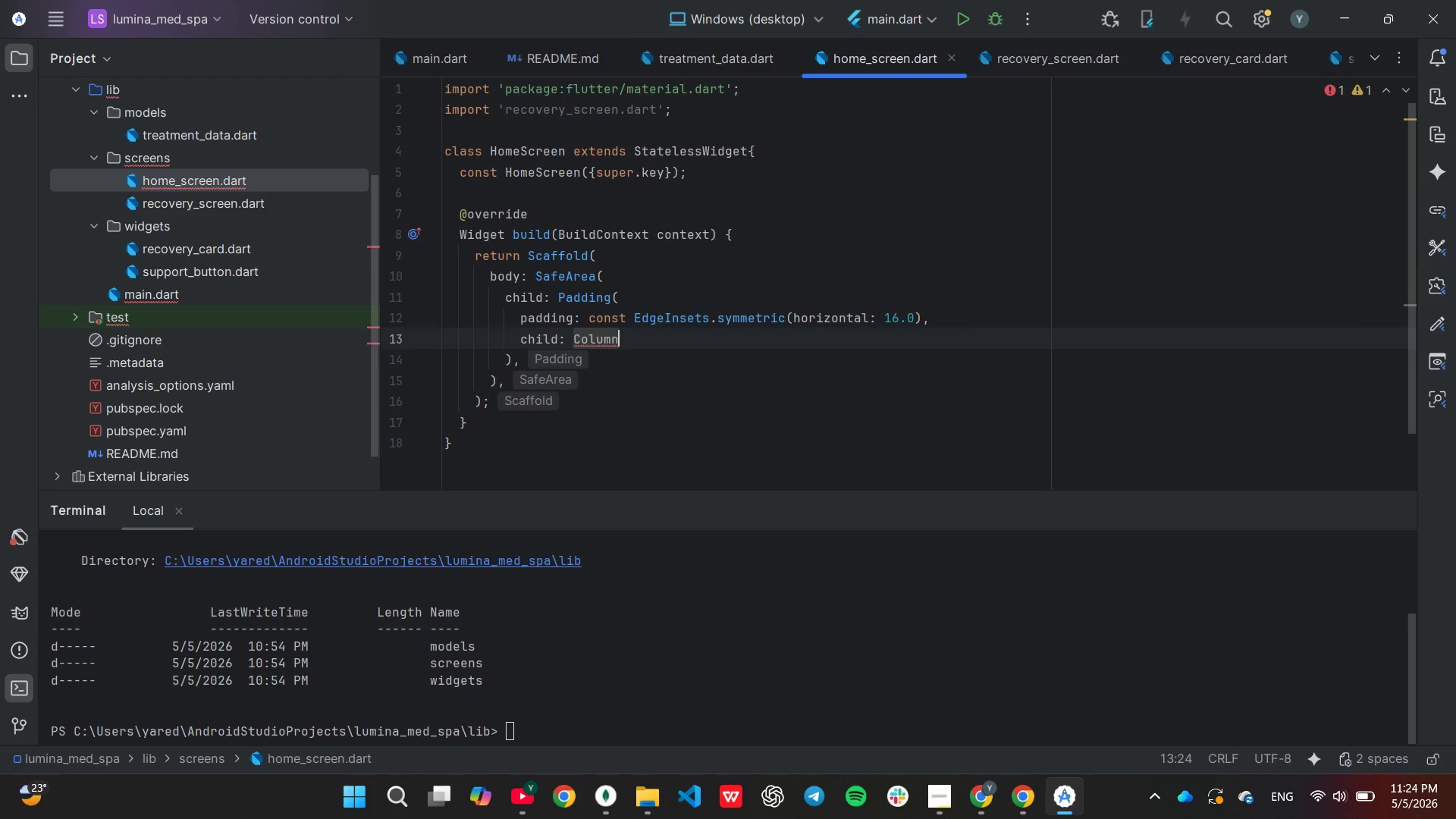 
key(Shift+ShiftLeft)
 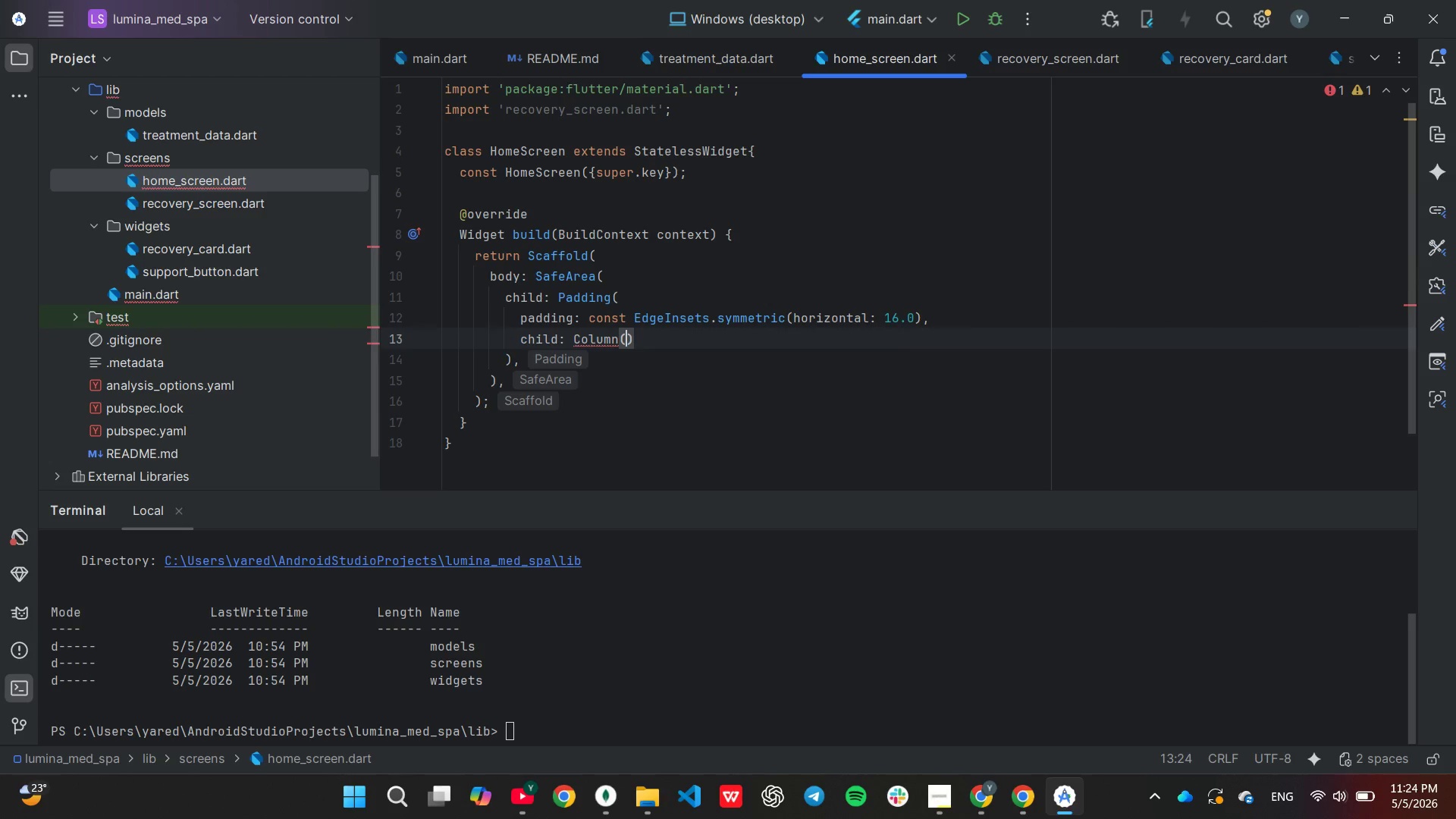 
key(Shift+9)
 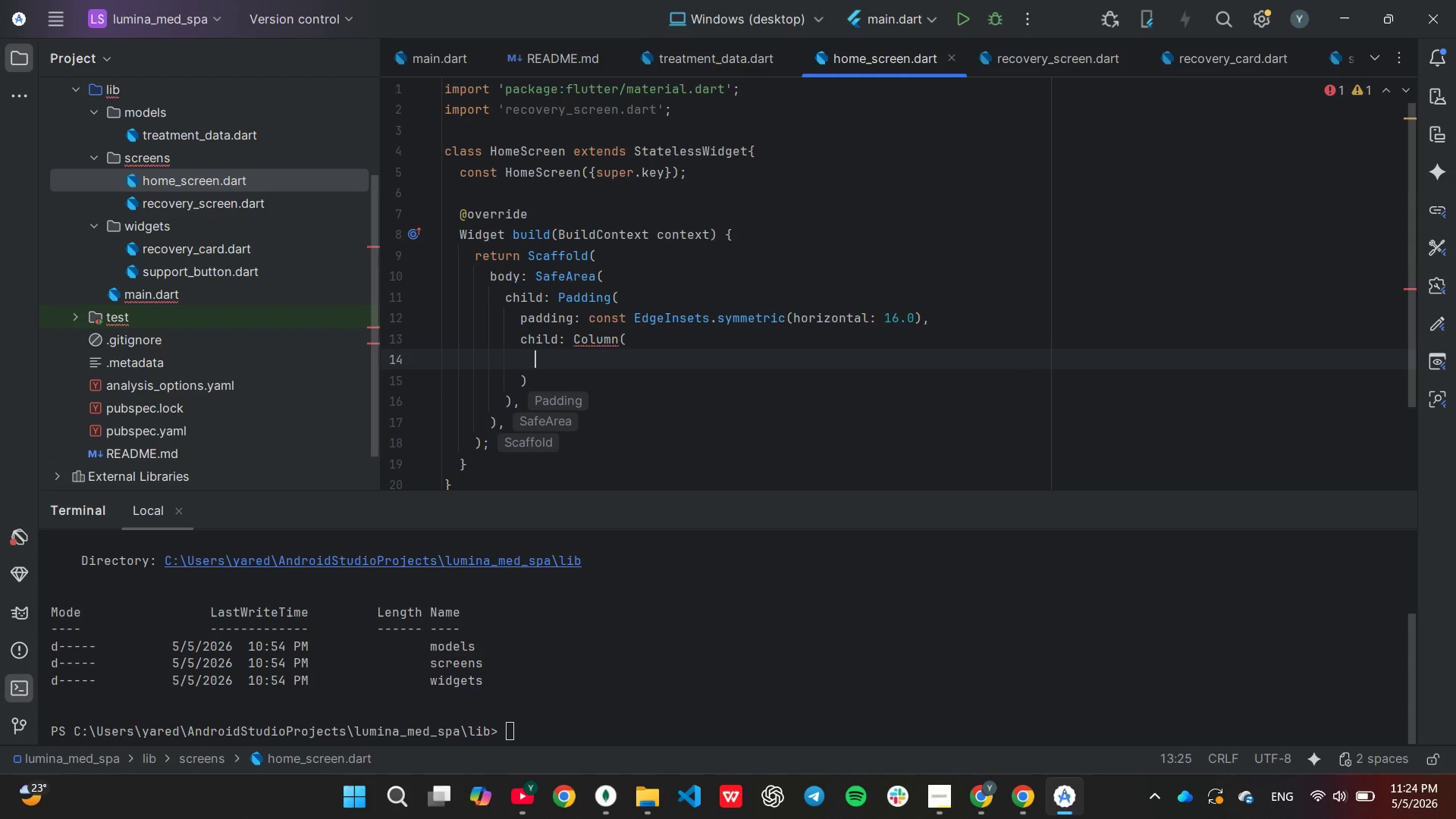 
key(Enter)
 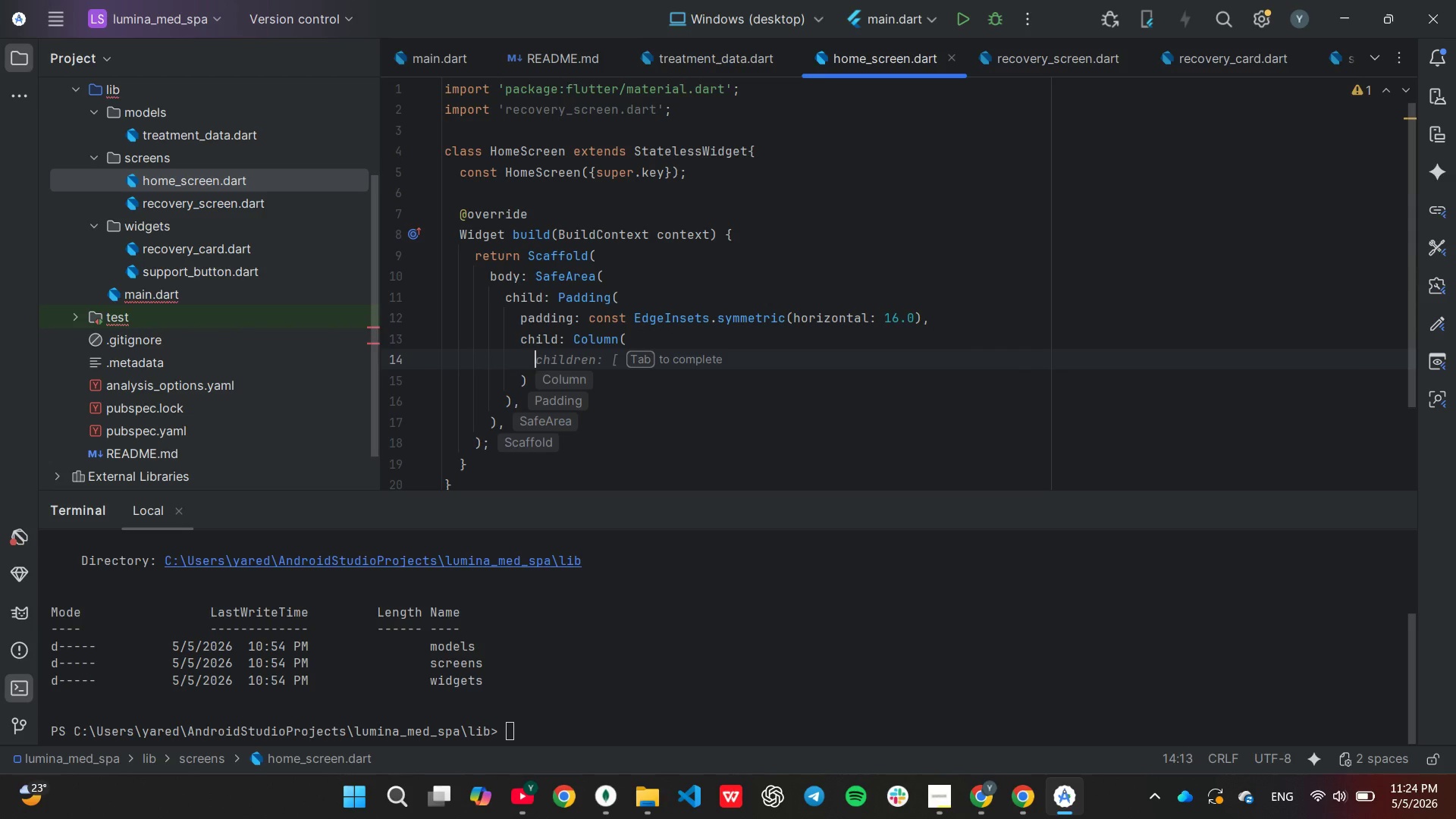 
type(cross)
key(Tab)
 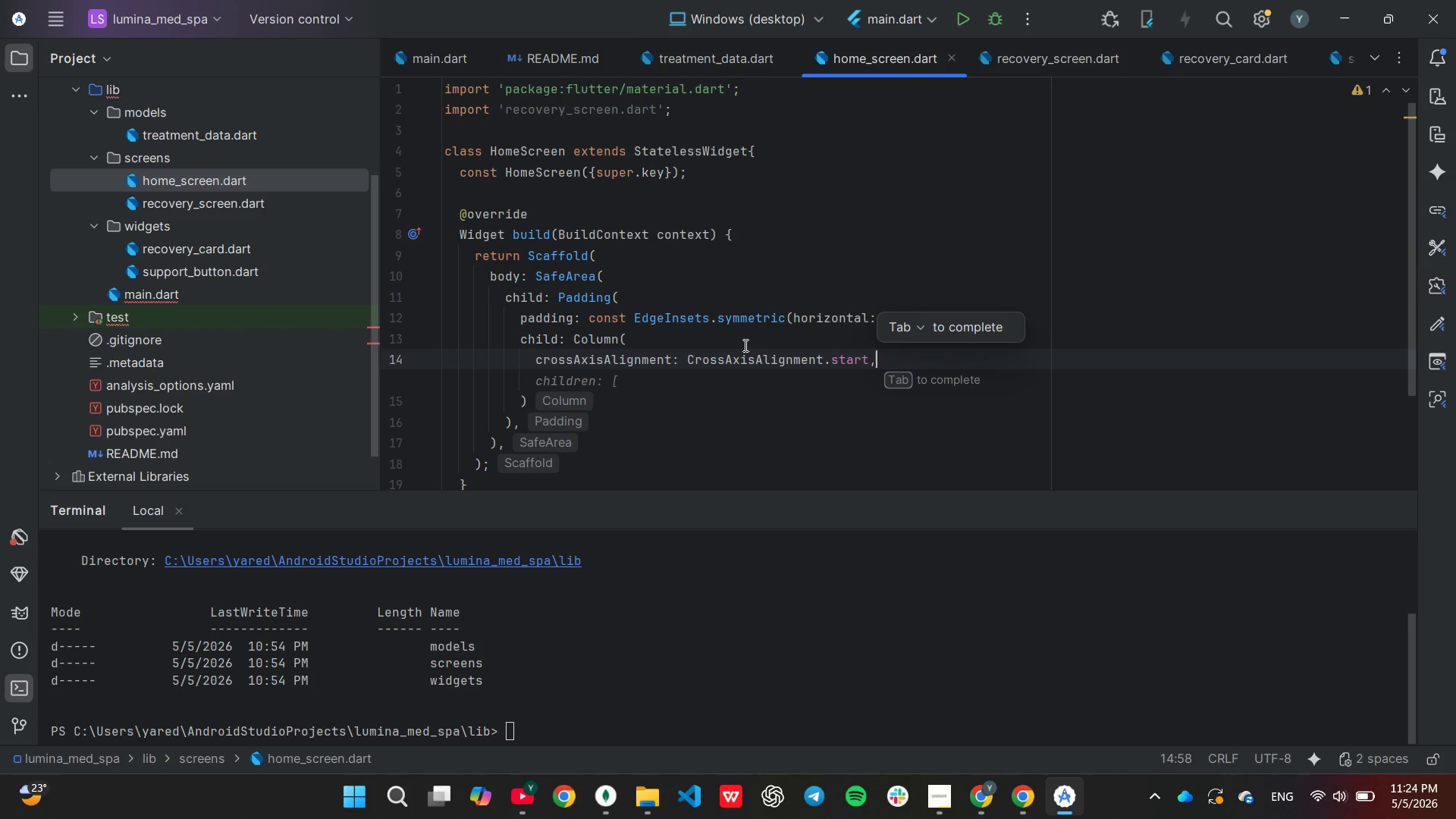 
wait(13.12)
 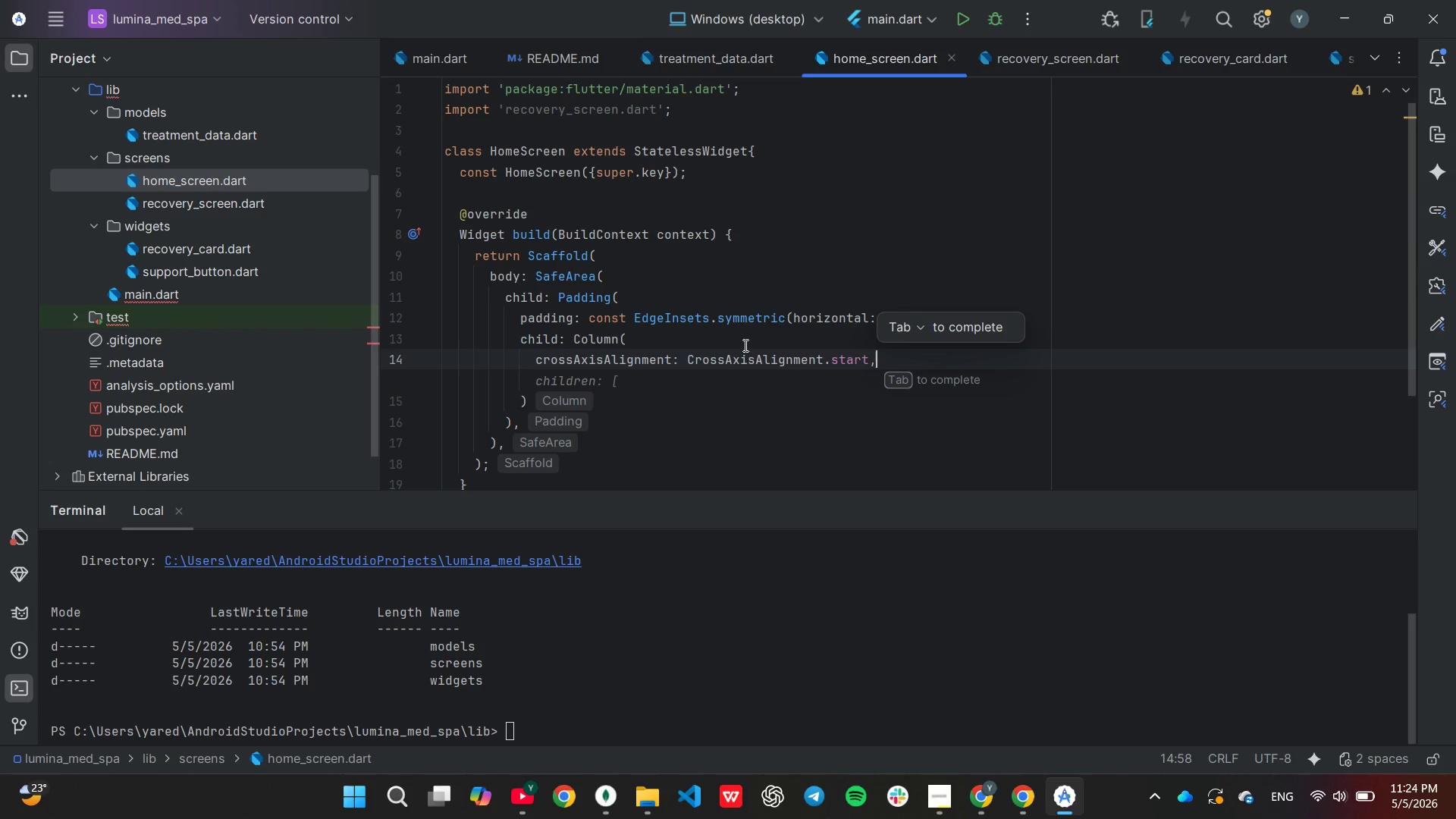 
key(Enter)
 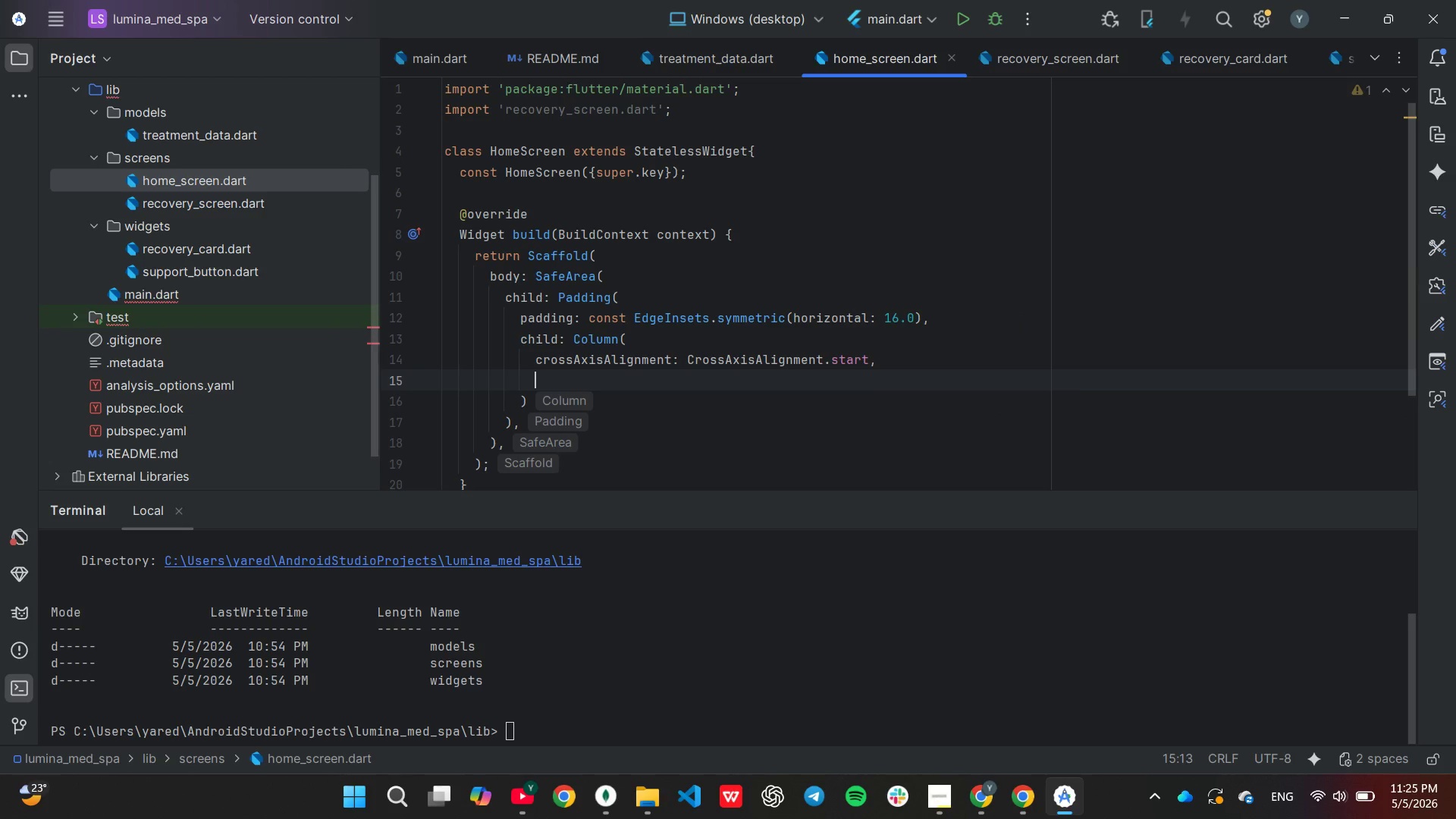 
type(child)
 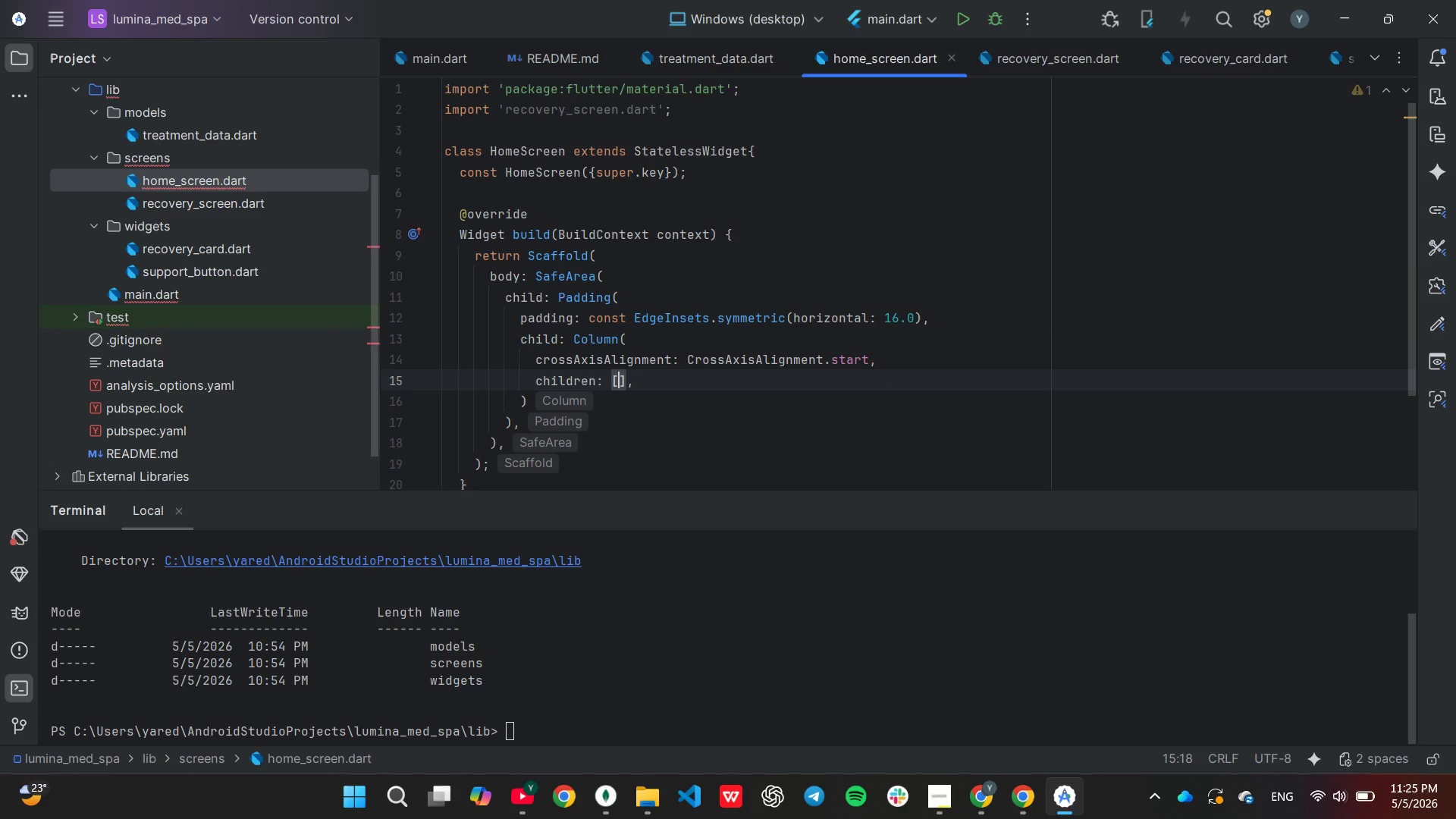 
key(Enter)
 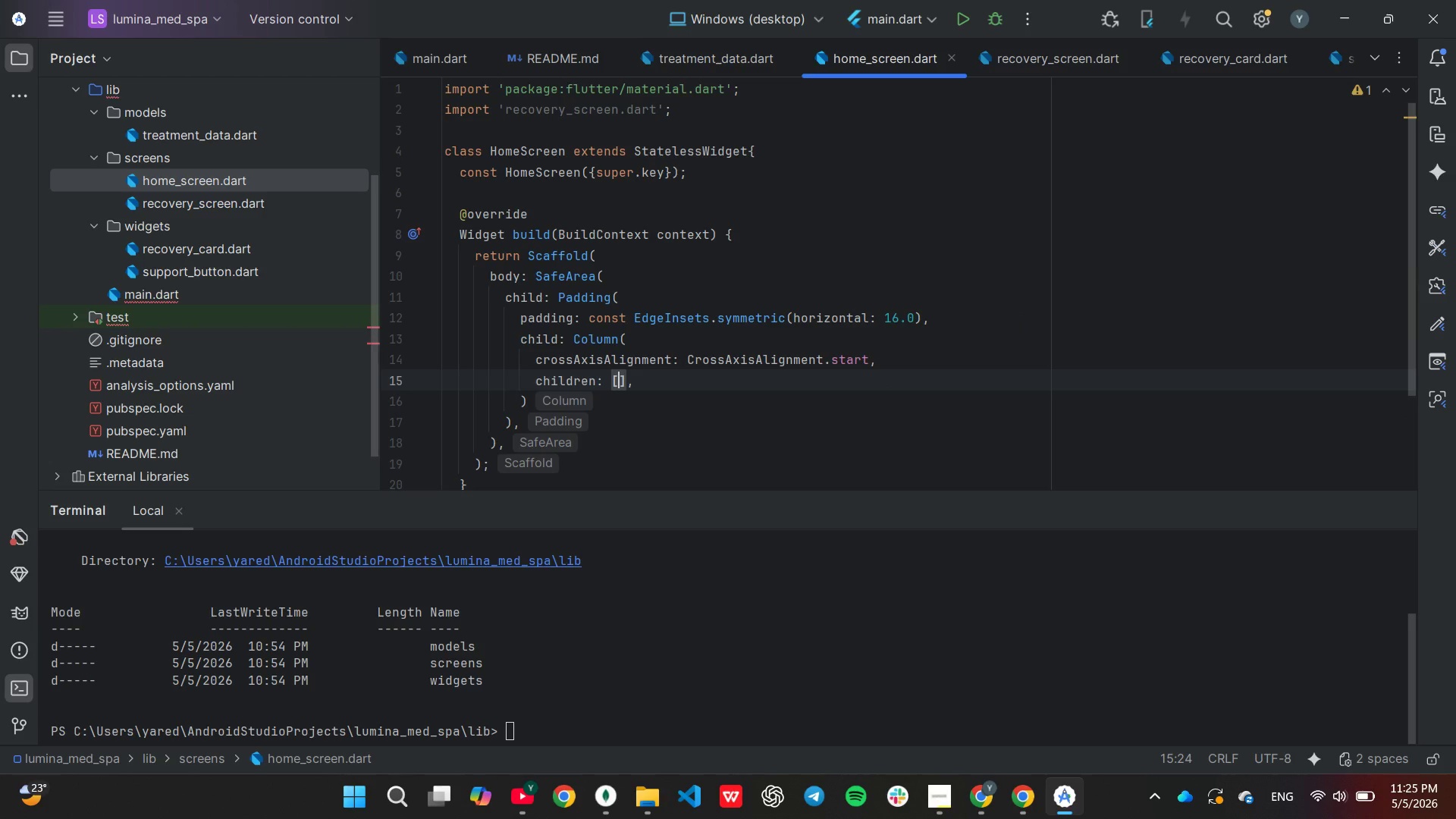 
key(Enter)
 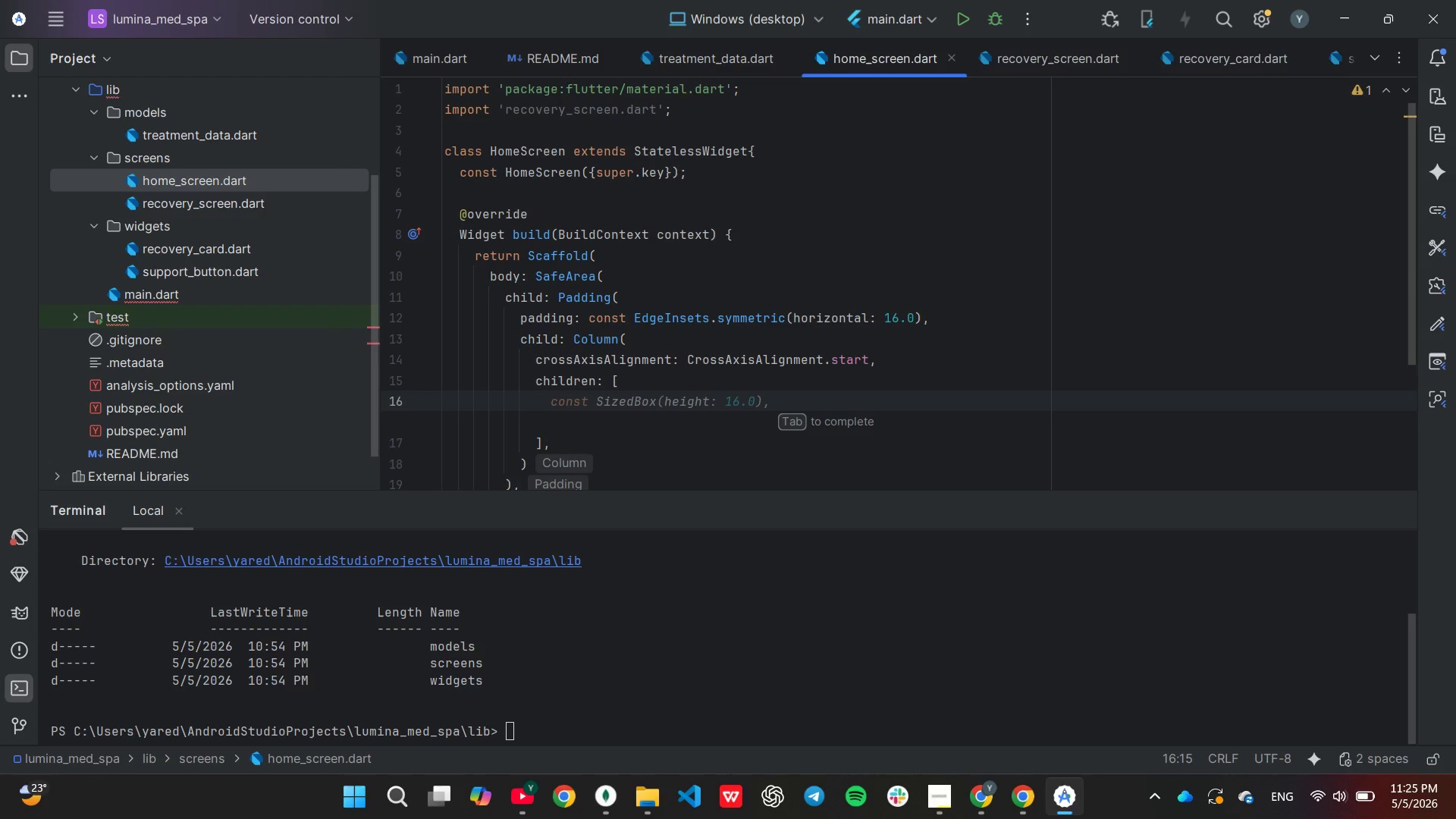 
key(Tab)
 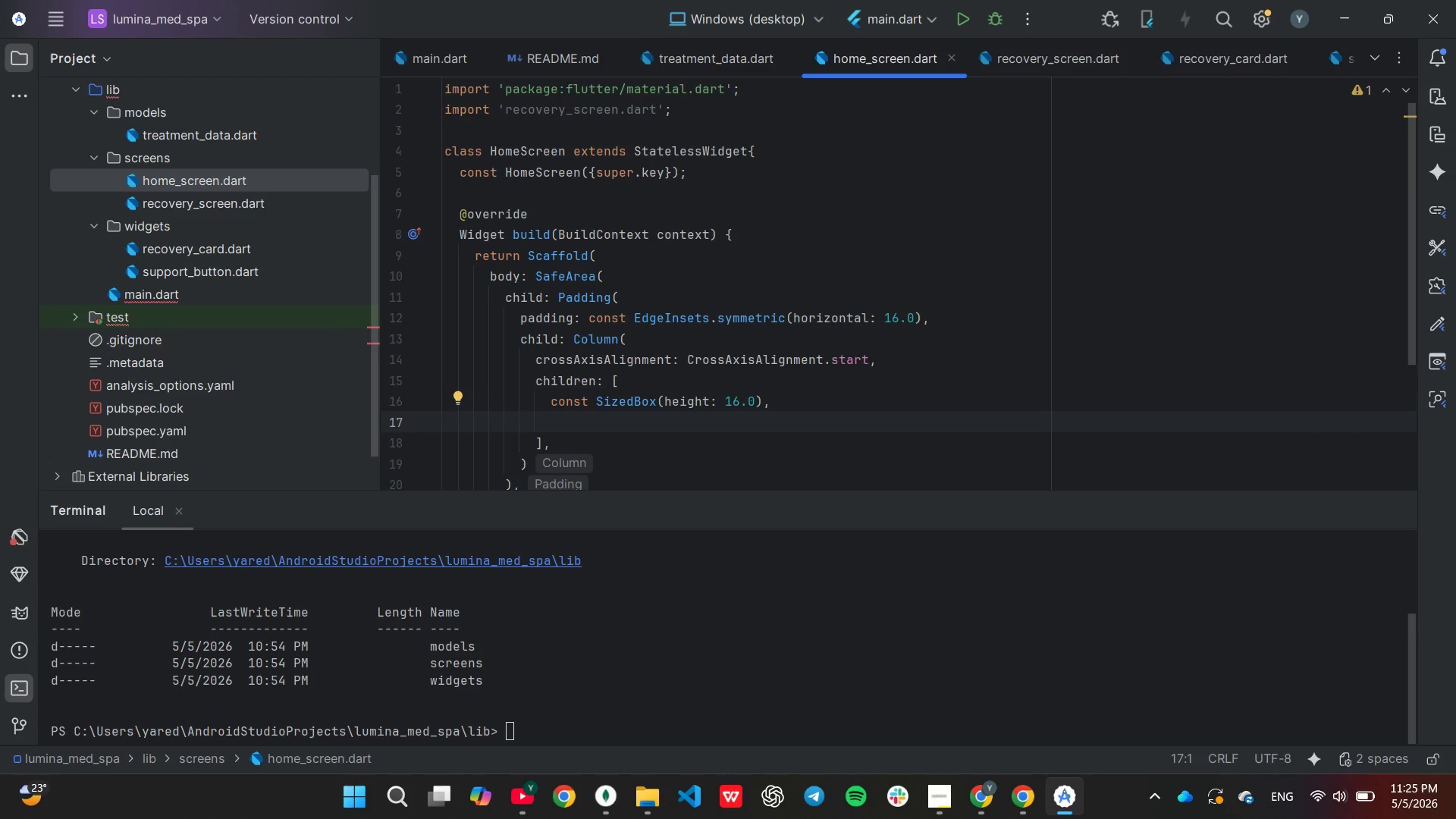 
key(Backspace)
 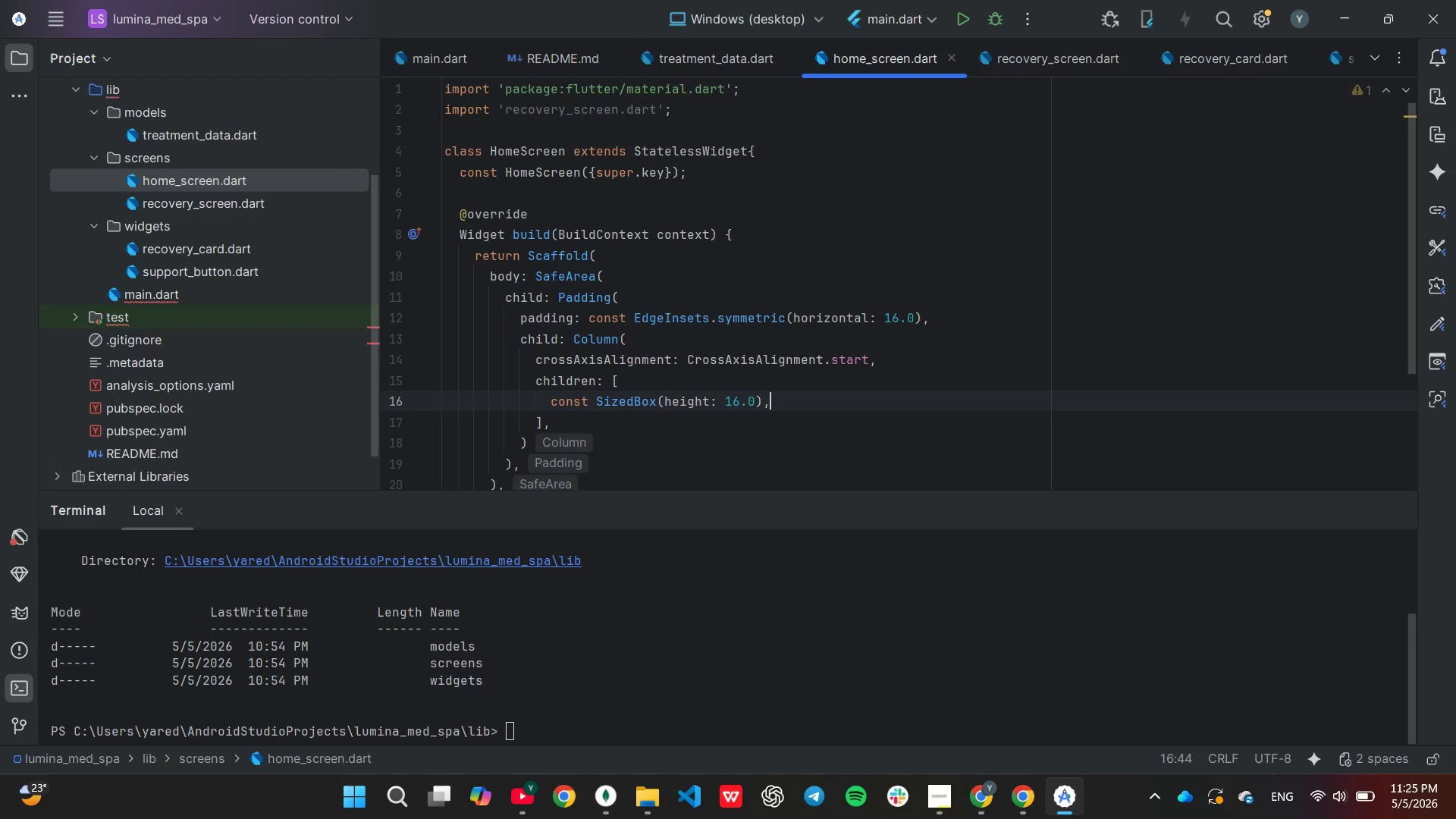 
key(ArrowLeft)
 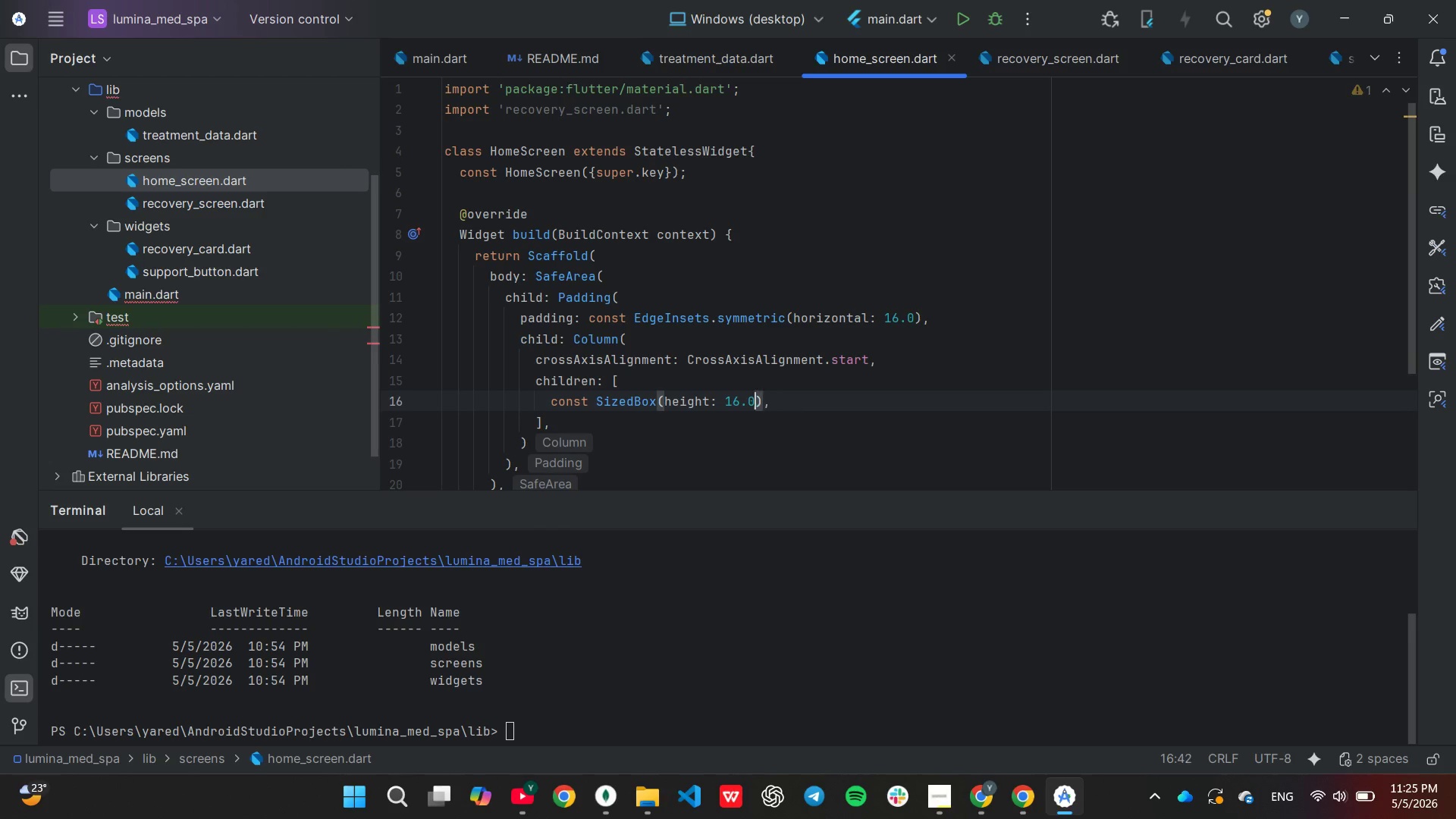 
key(ArrowLeft)
 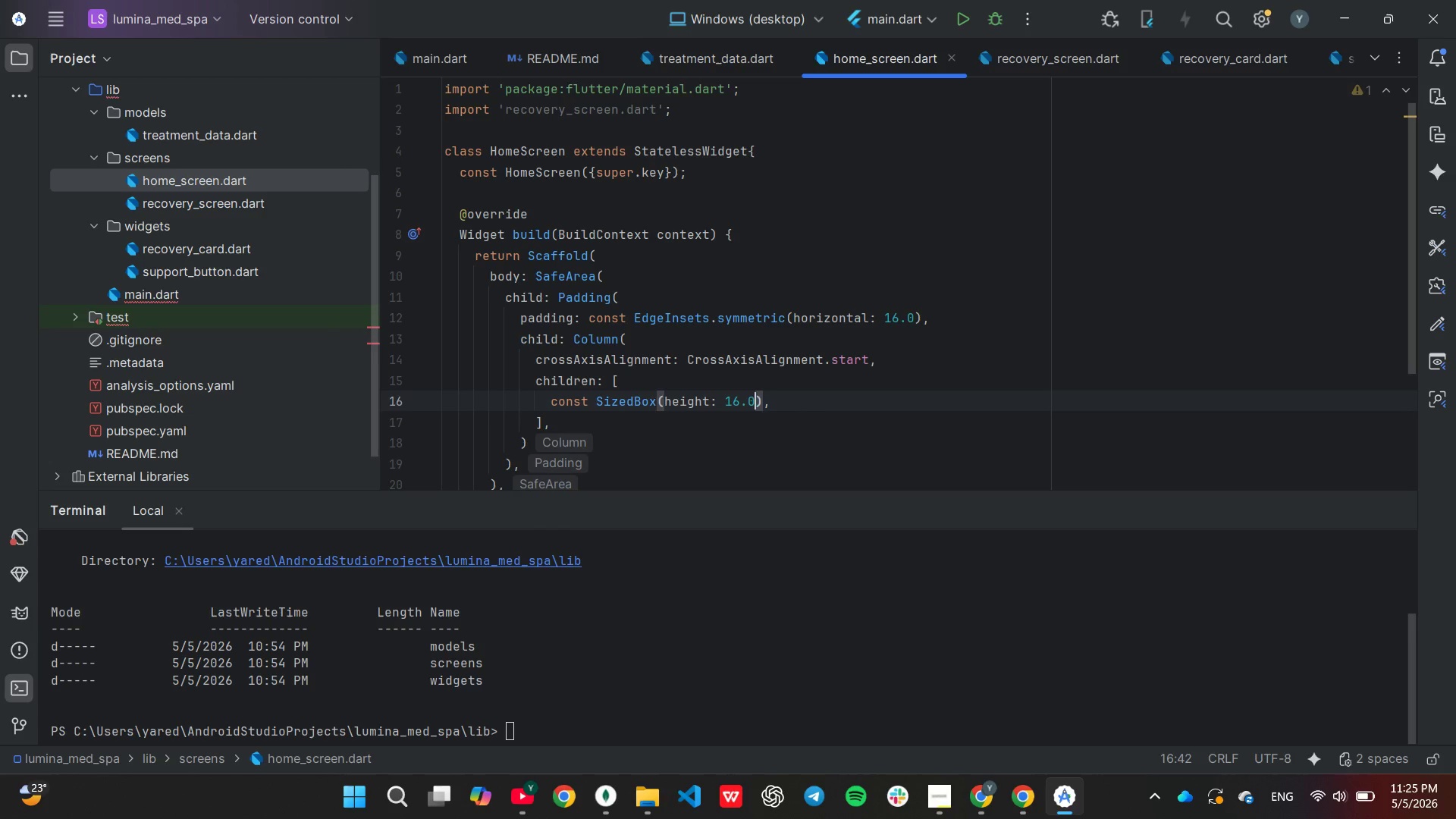 
key(ArrowLeft)
 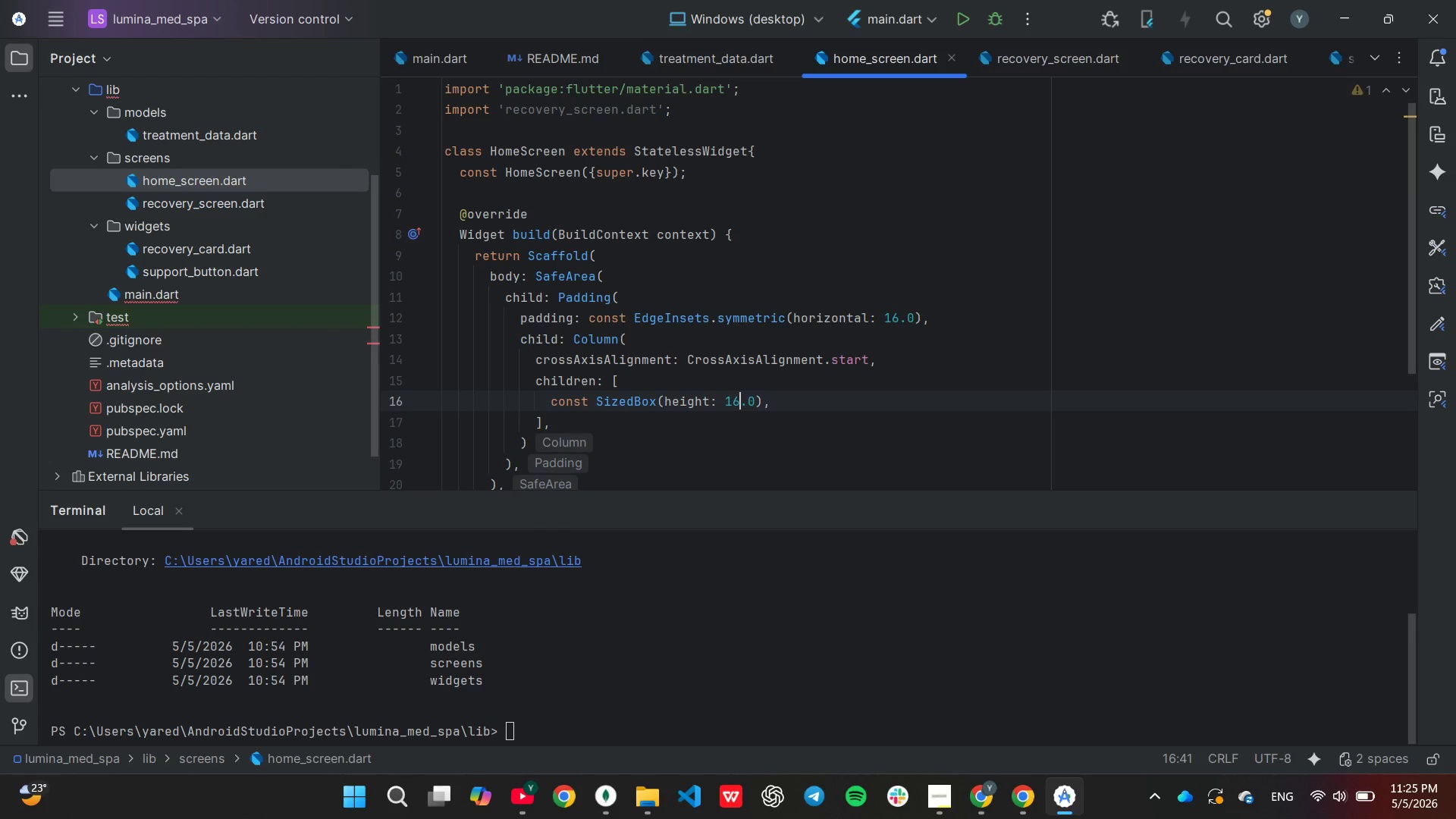 
key(ArrowLeft)
 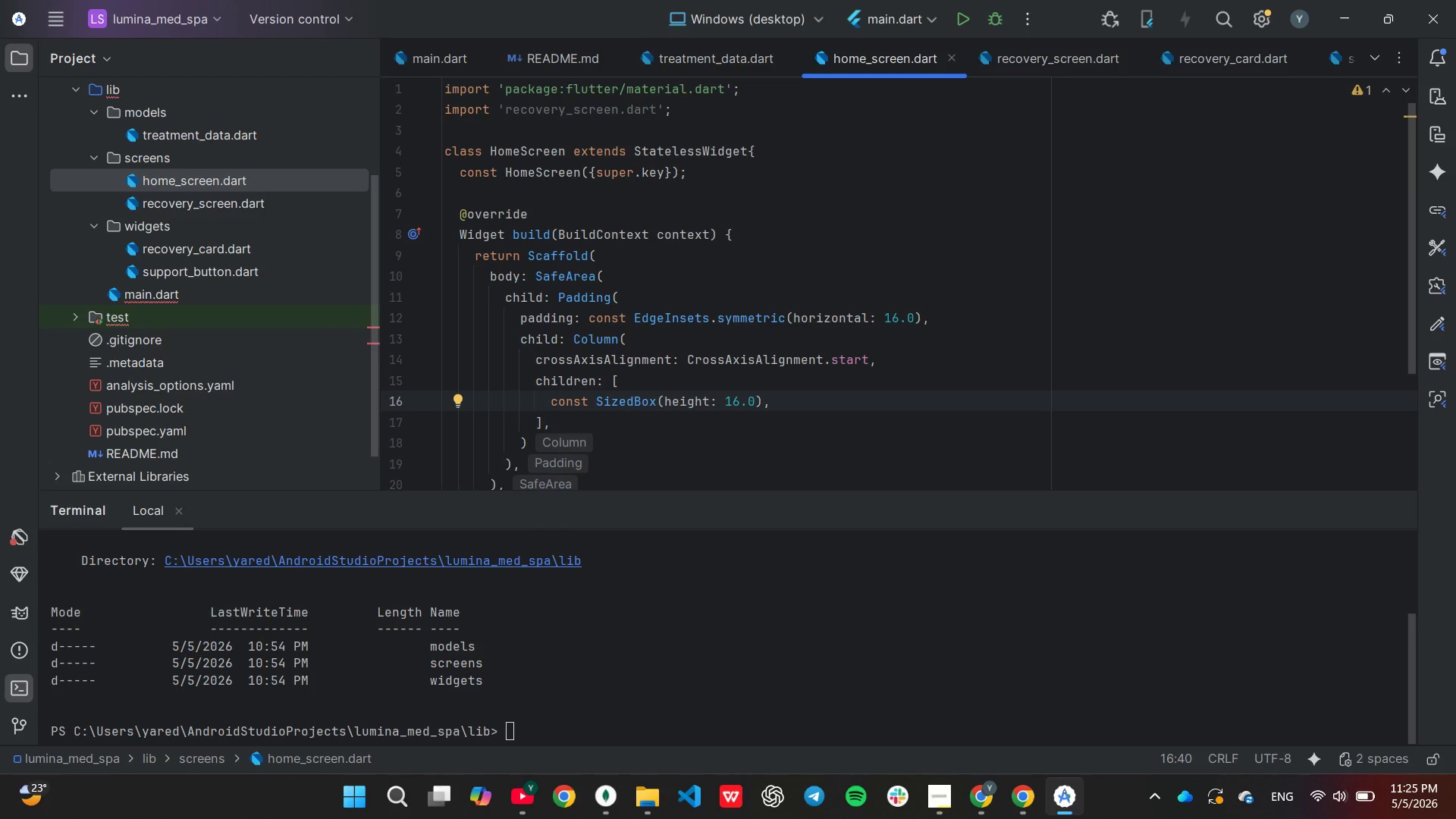 
key(ArrowRight)
 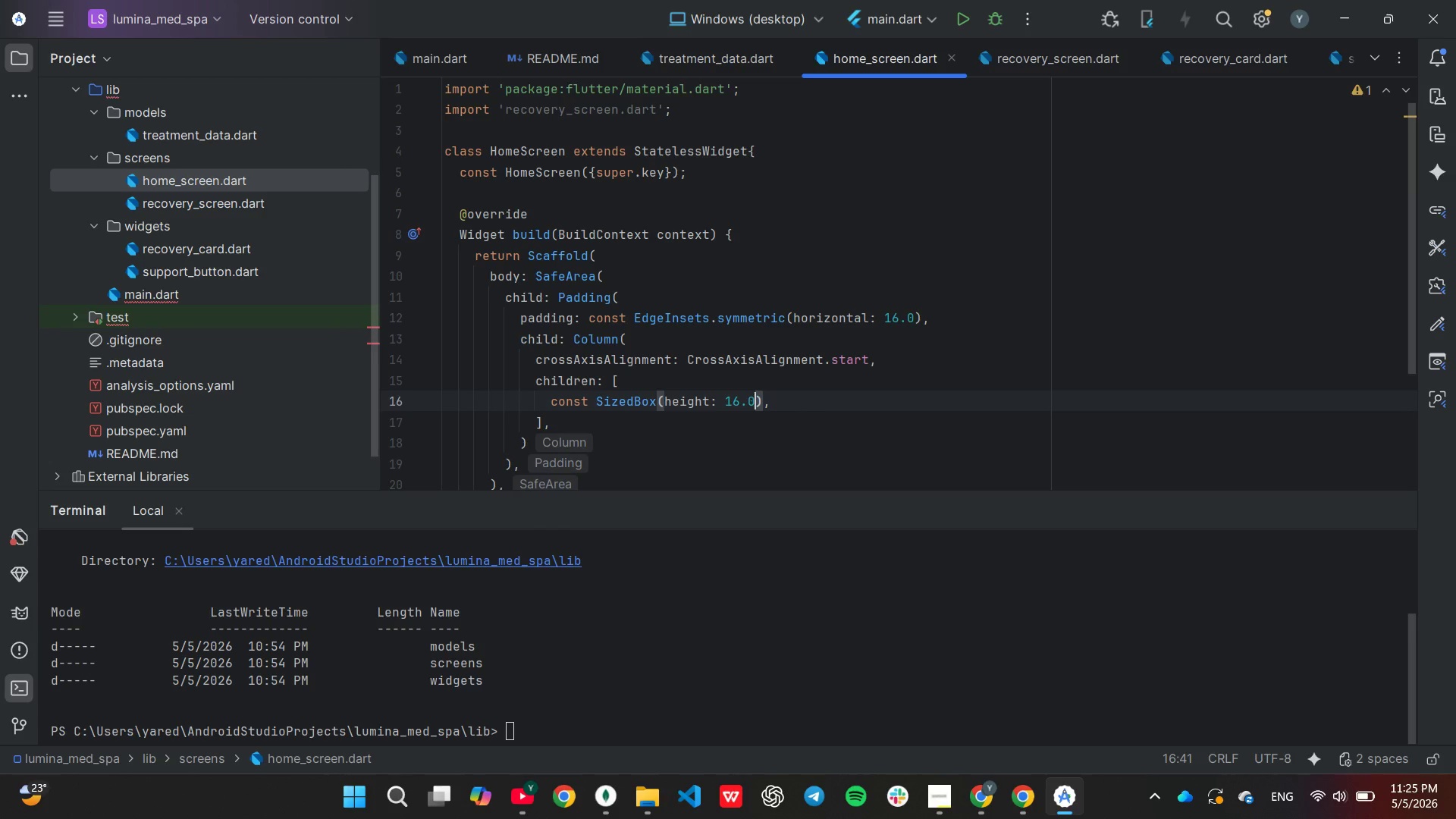 
key(ArrowRight)
 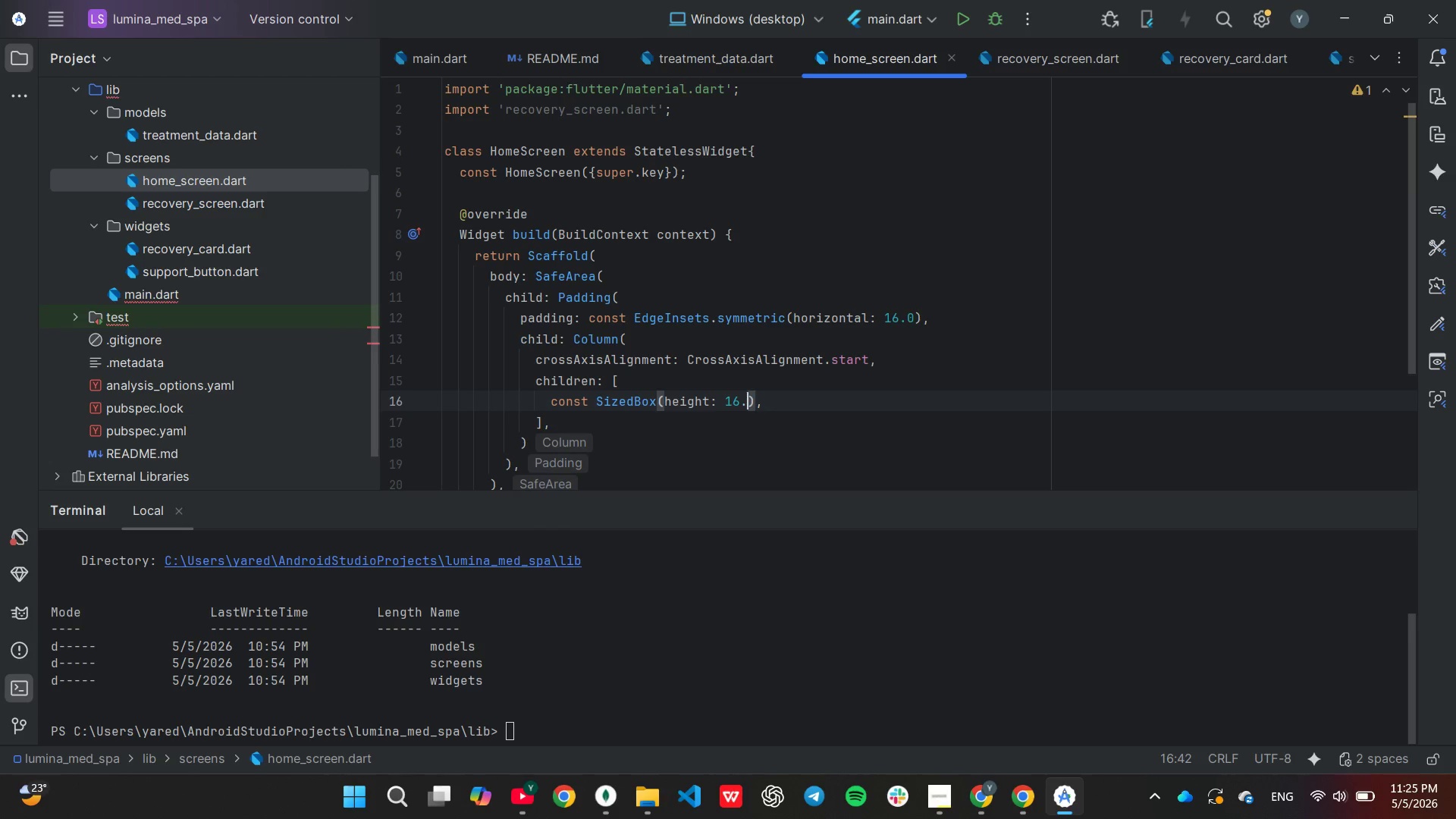 
key(Backspace)
key(Backspace)
key(Backspace)
key(Backspace)
type(60[End])
 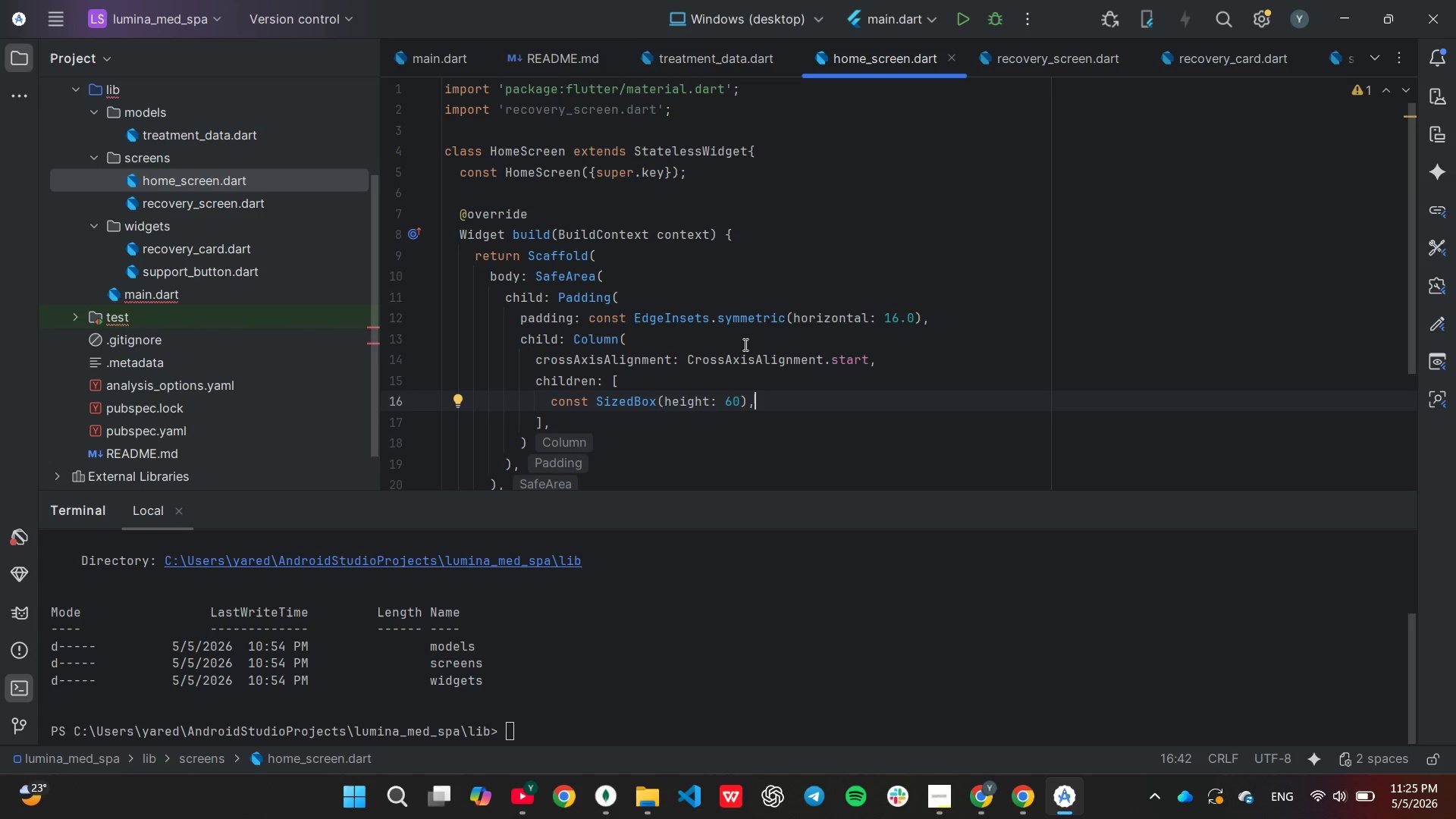 
key(Enter)
 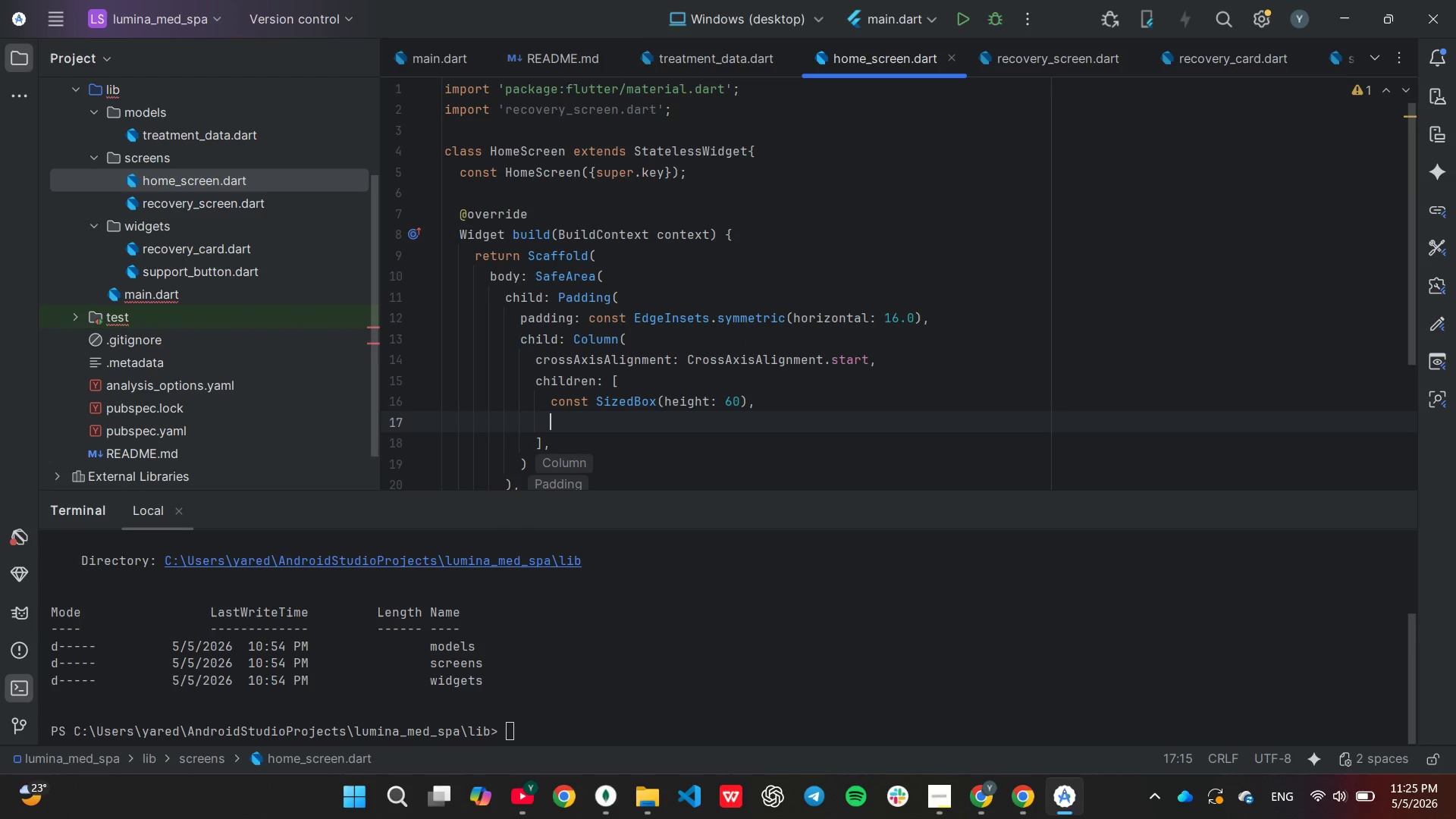 
key(Shift+T)
 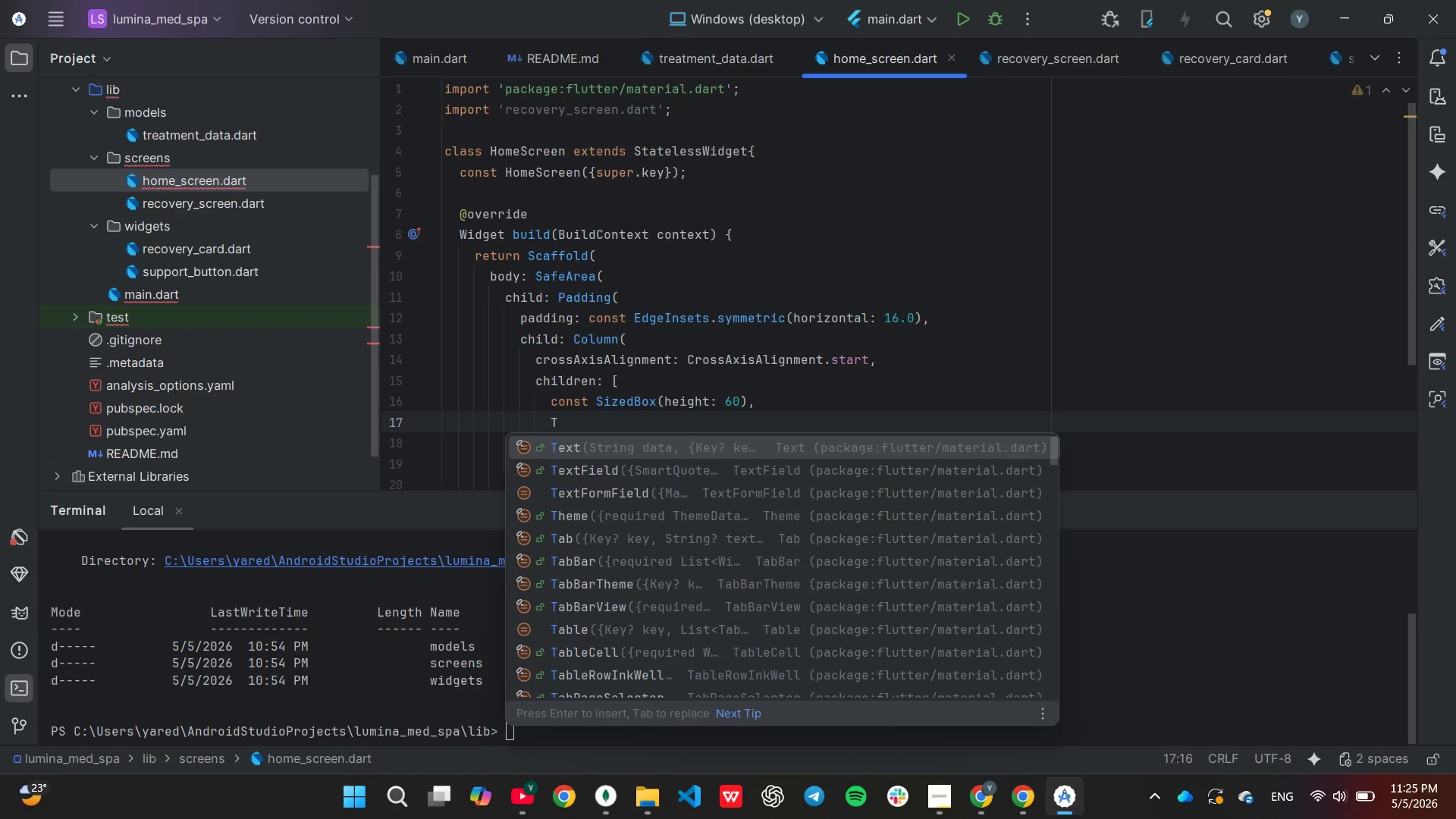 
key(Enter)
 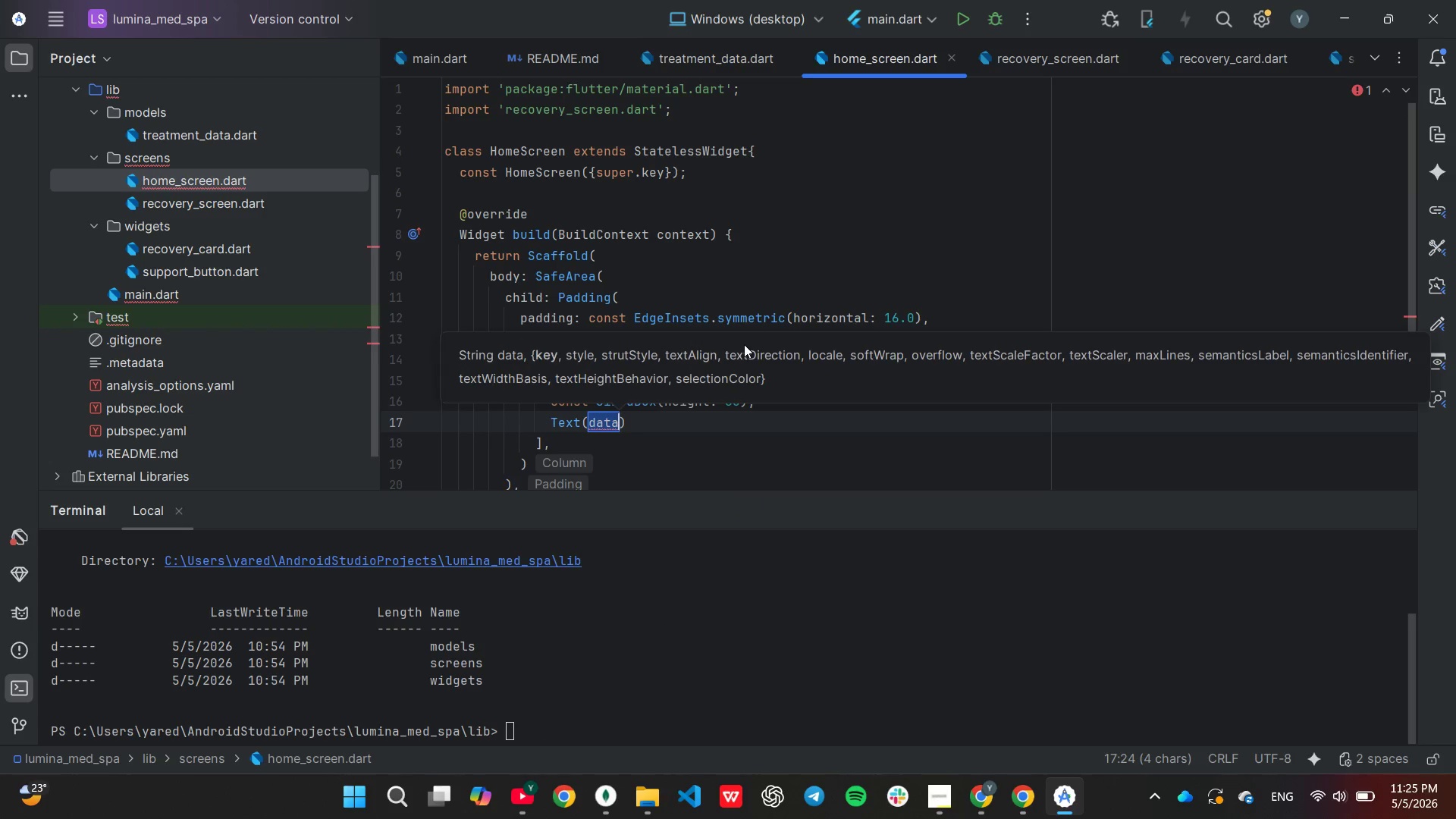 
type('Recovery\nNavigator)
 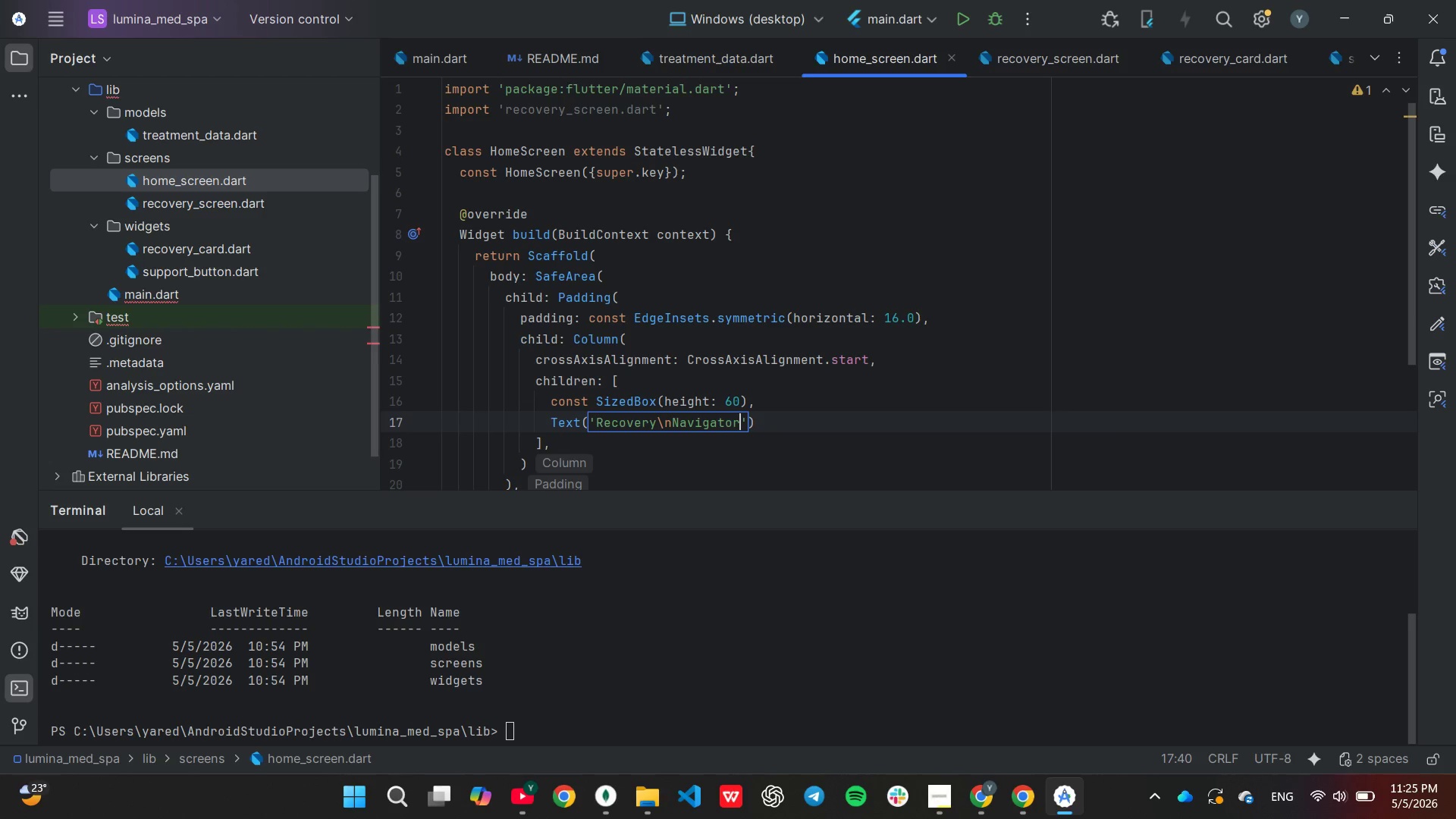 
key(ArrowRight)
 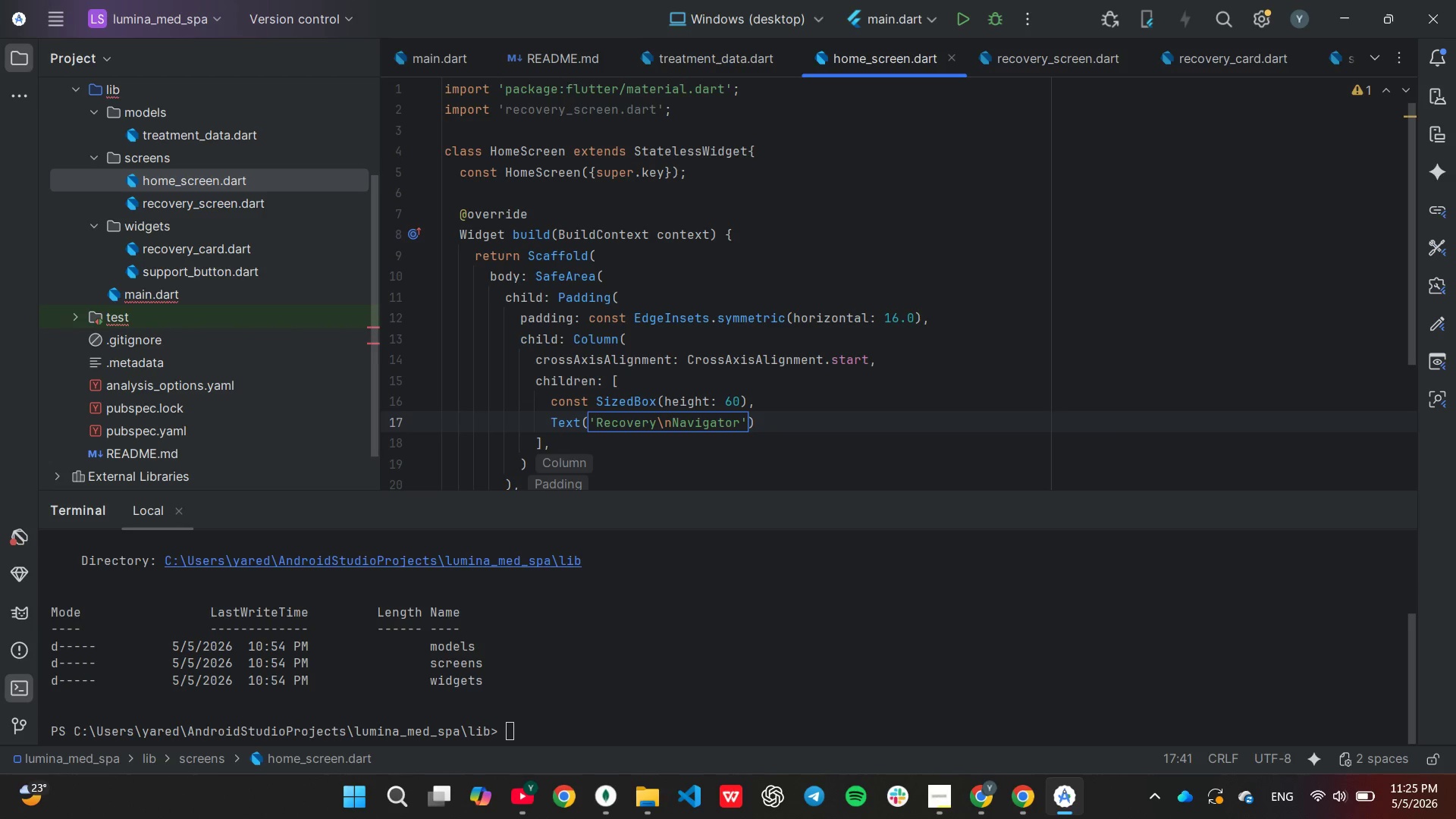 
type(, sty;e)
key(Backspace)
key(Backspace)
type(le: Theme.of(context)
 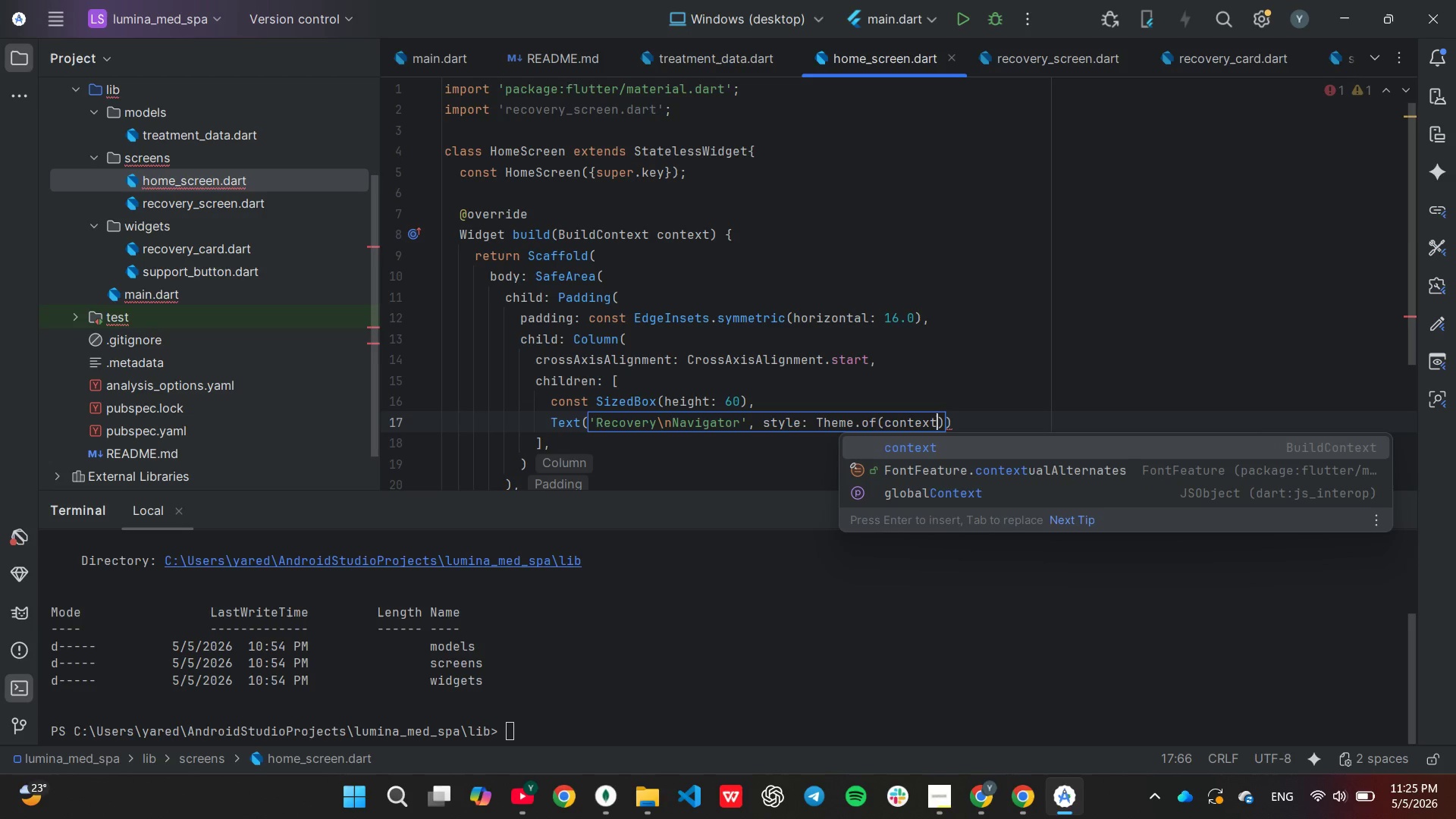 
key(ArrowRight)
 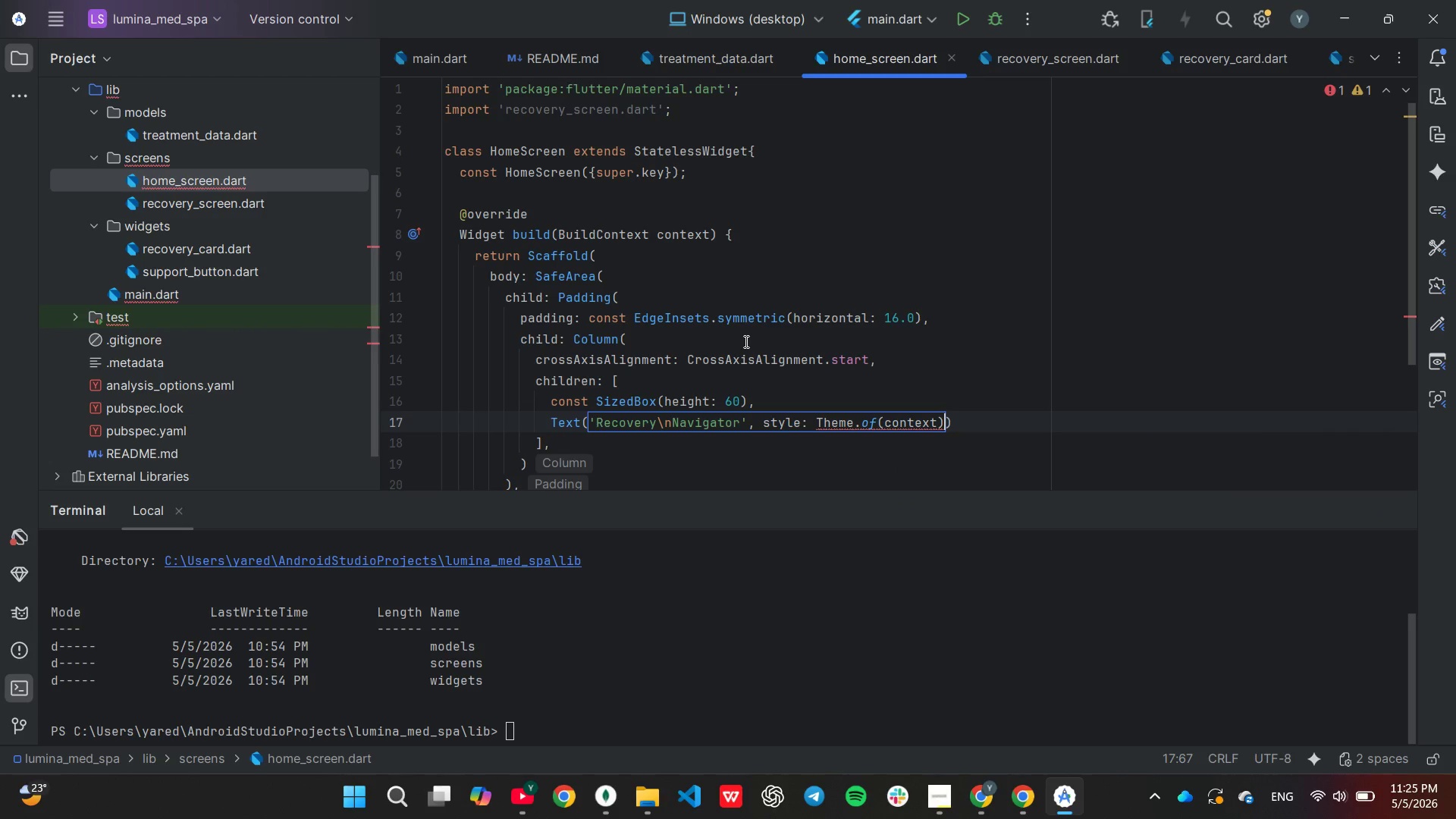 
type(.te)
 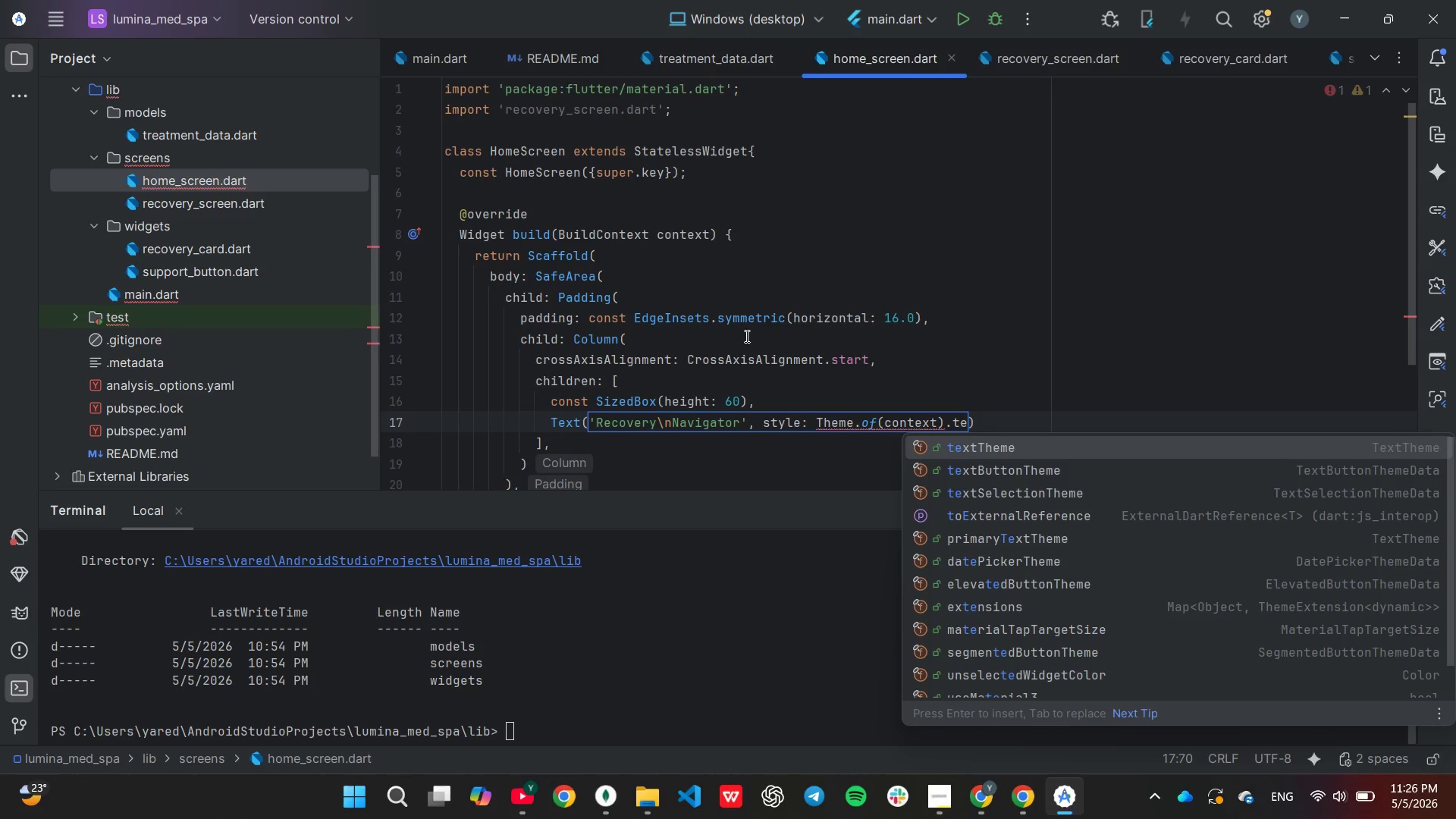 
key(Enter)
 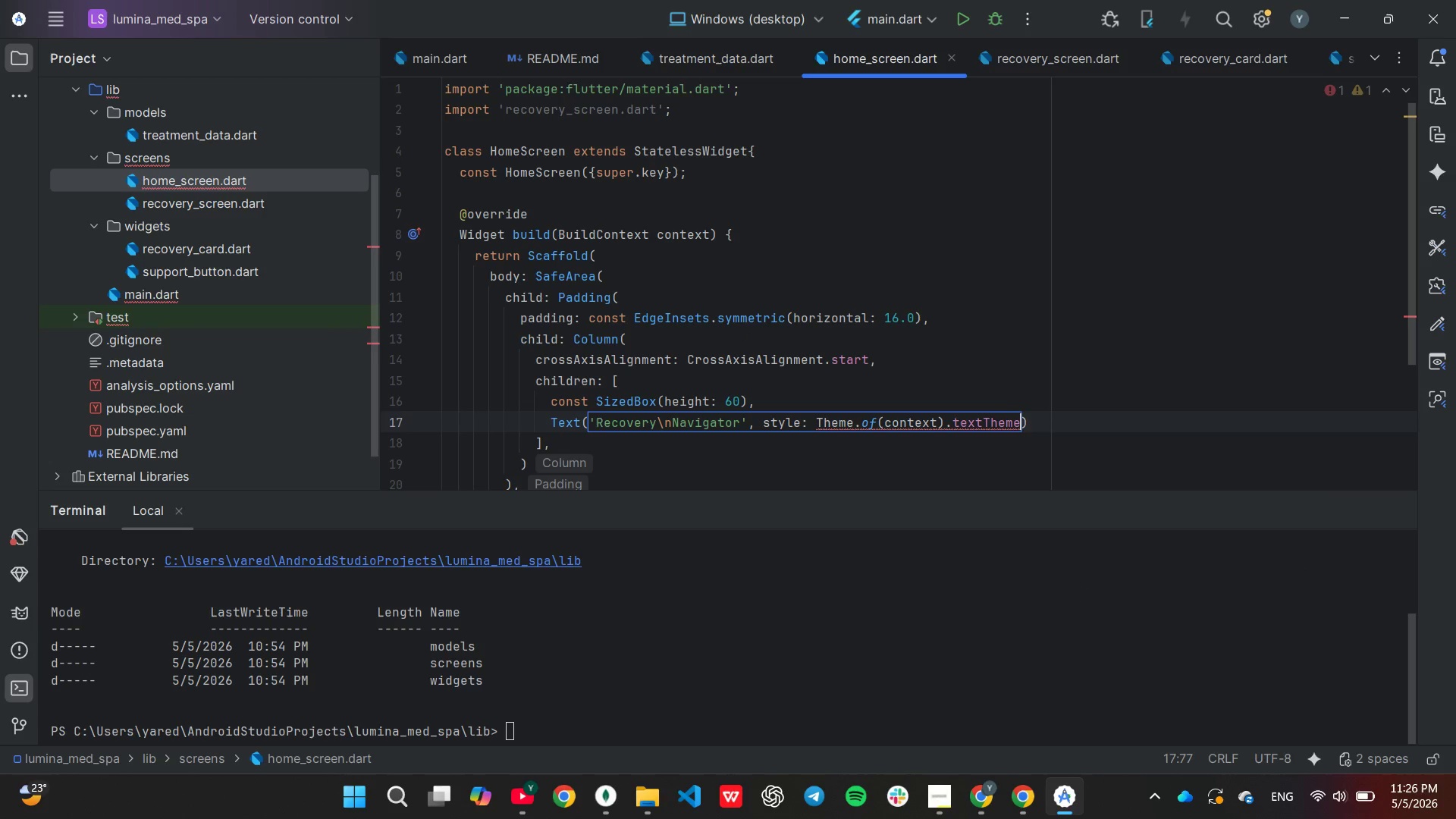 
key(Period)
 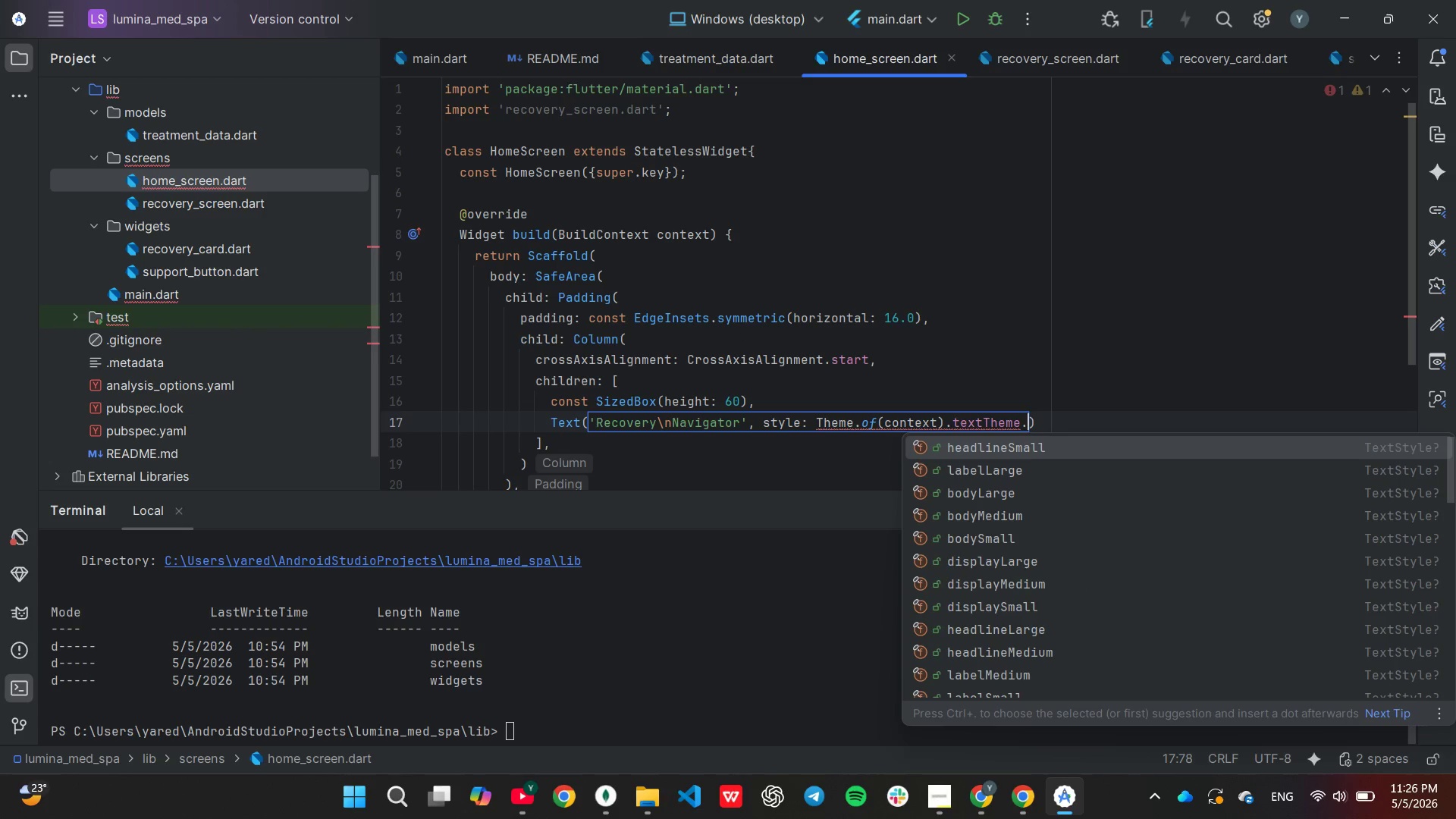 
type(di)
 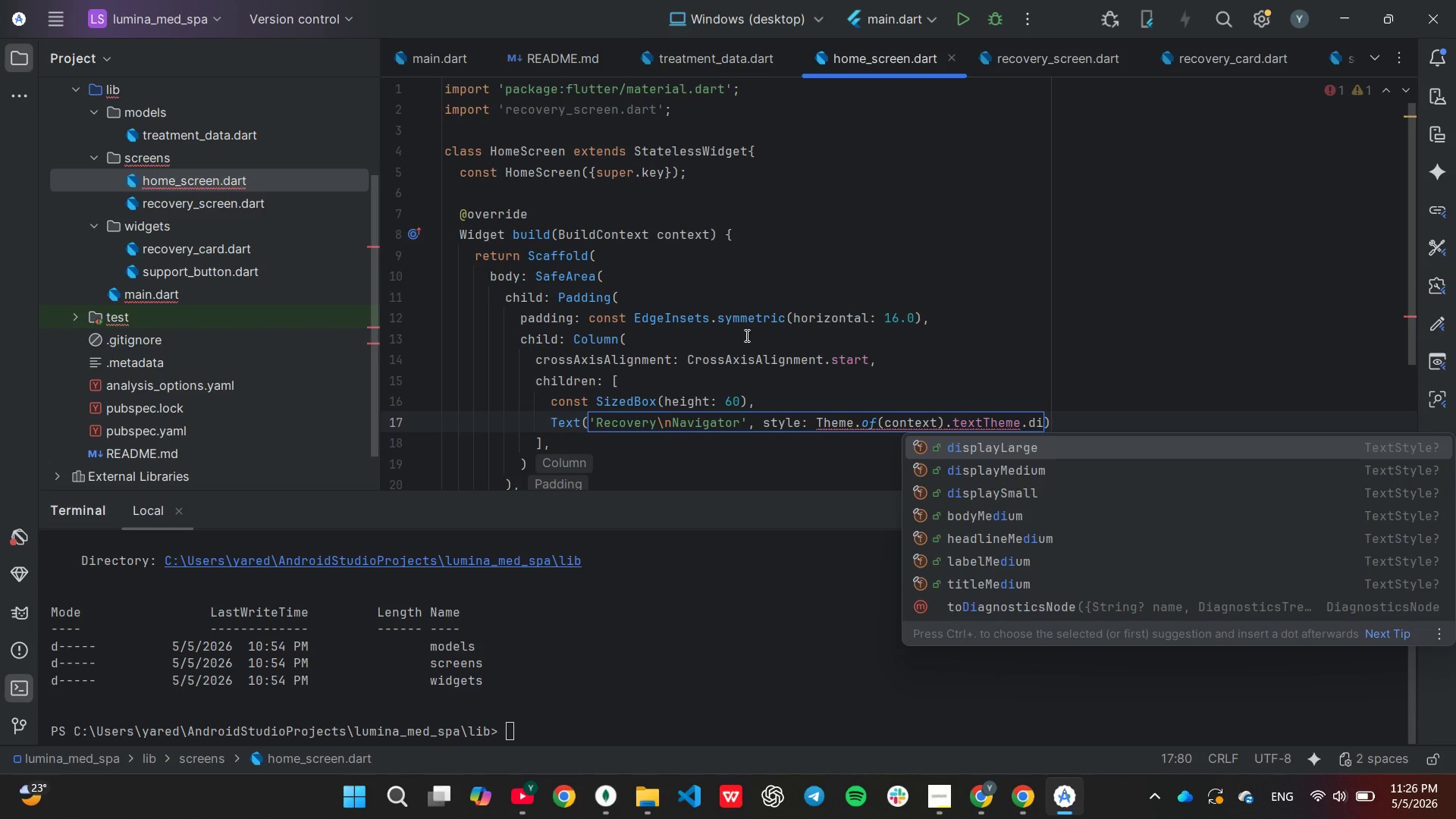 
key(ArrowDown)
 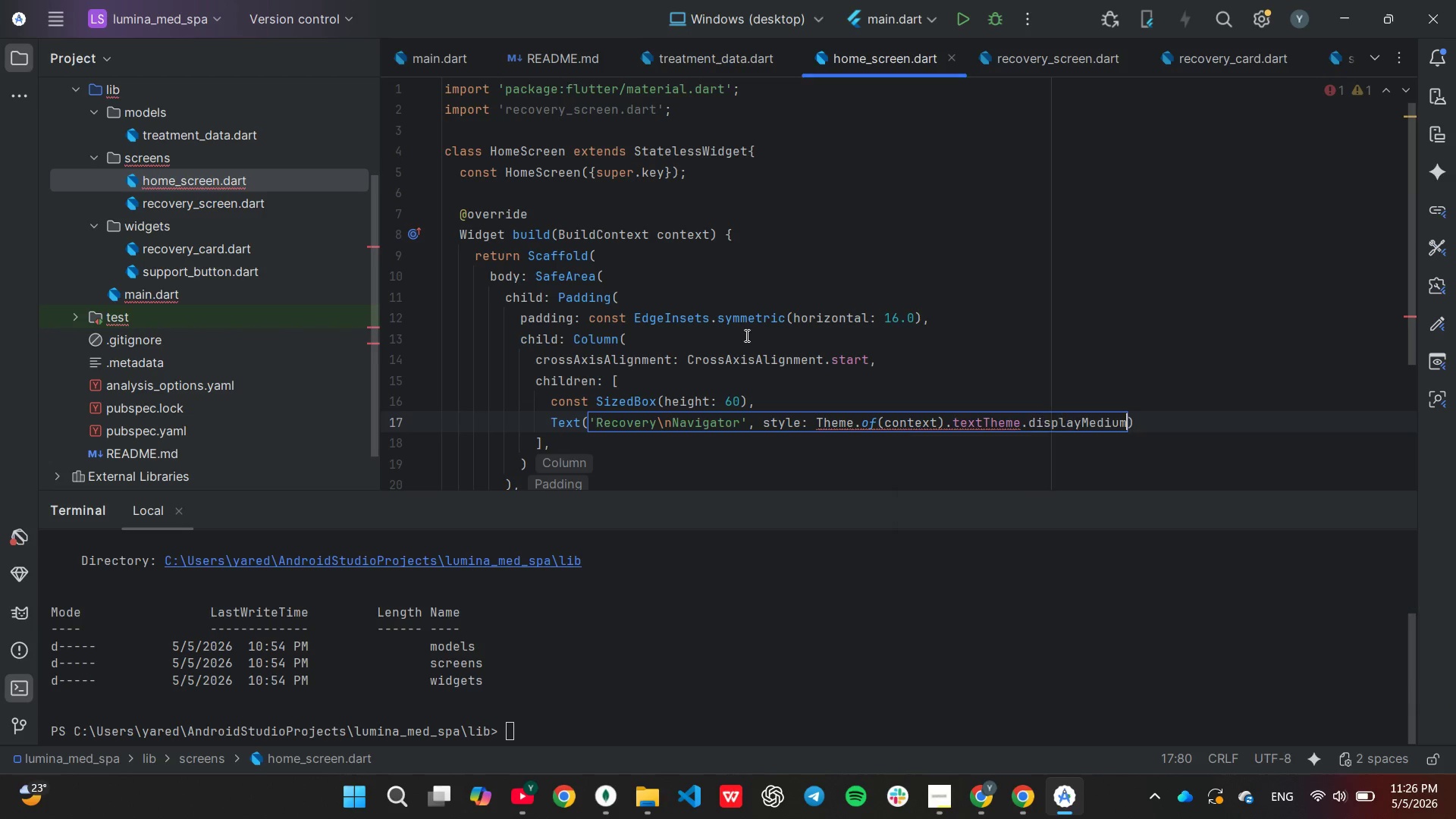 
key(Enter)
 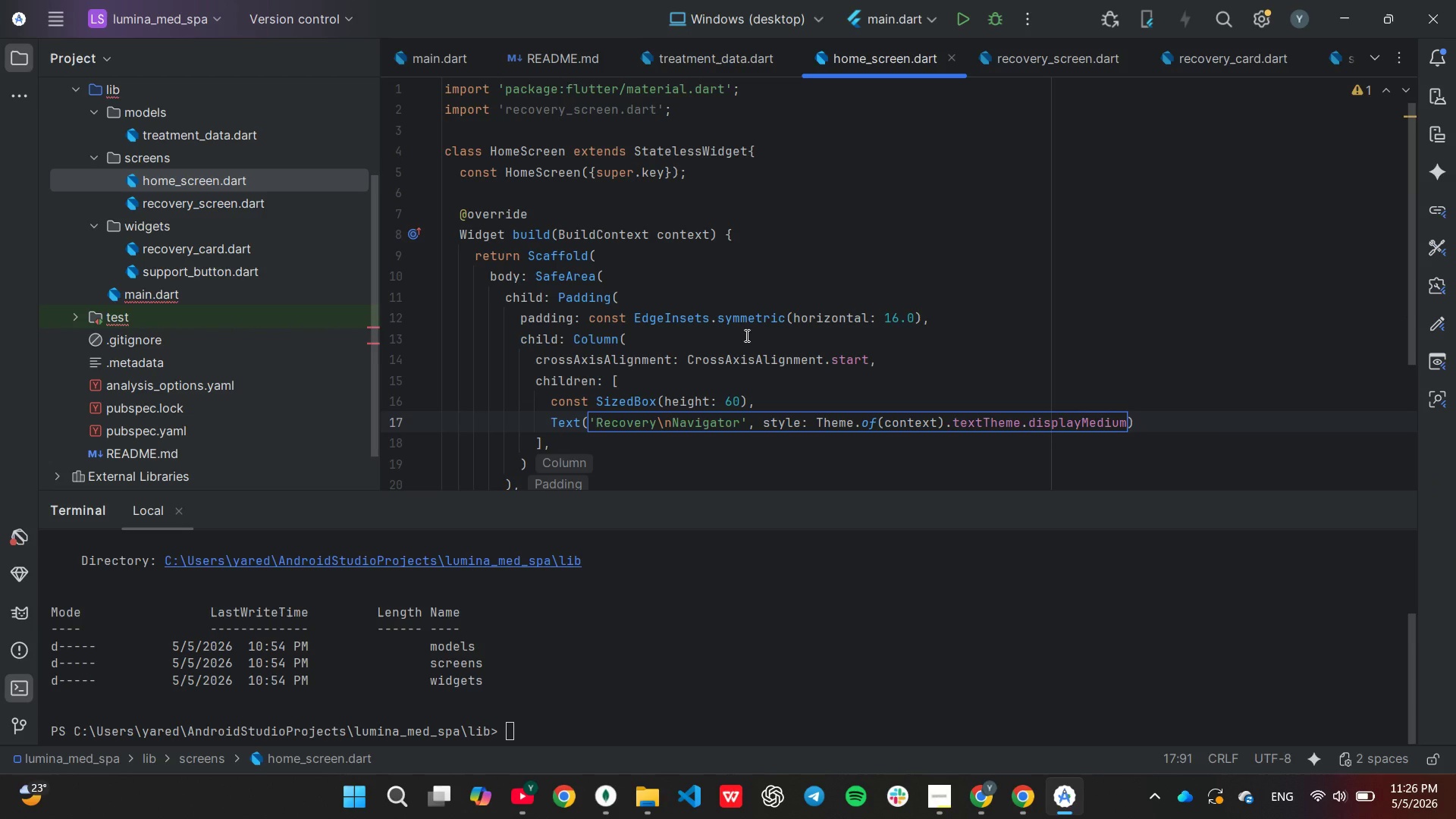 
key(End)
 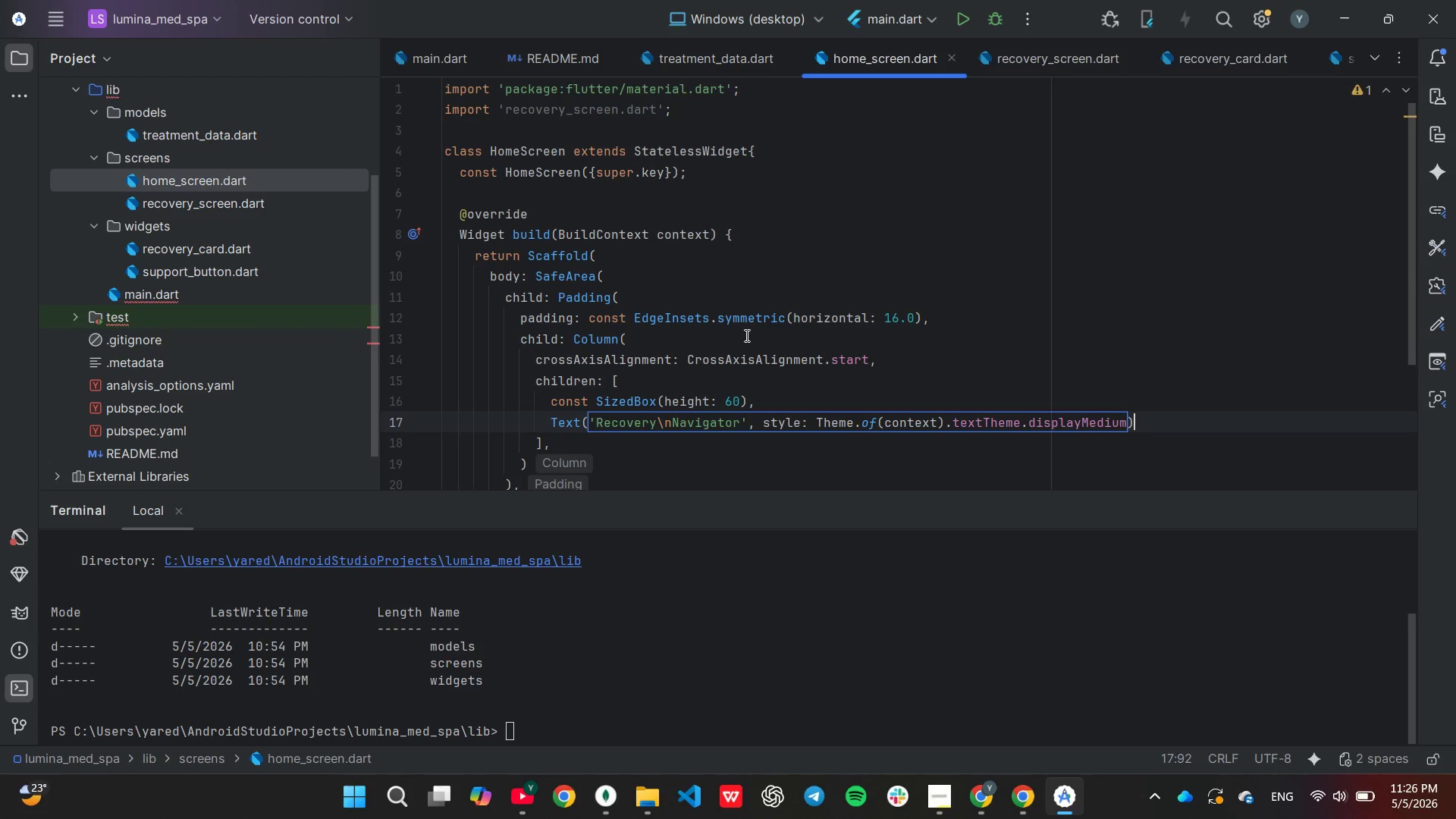 
key(Comma)
 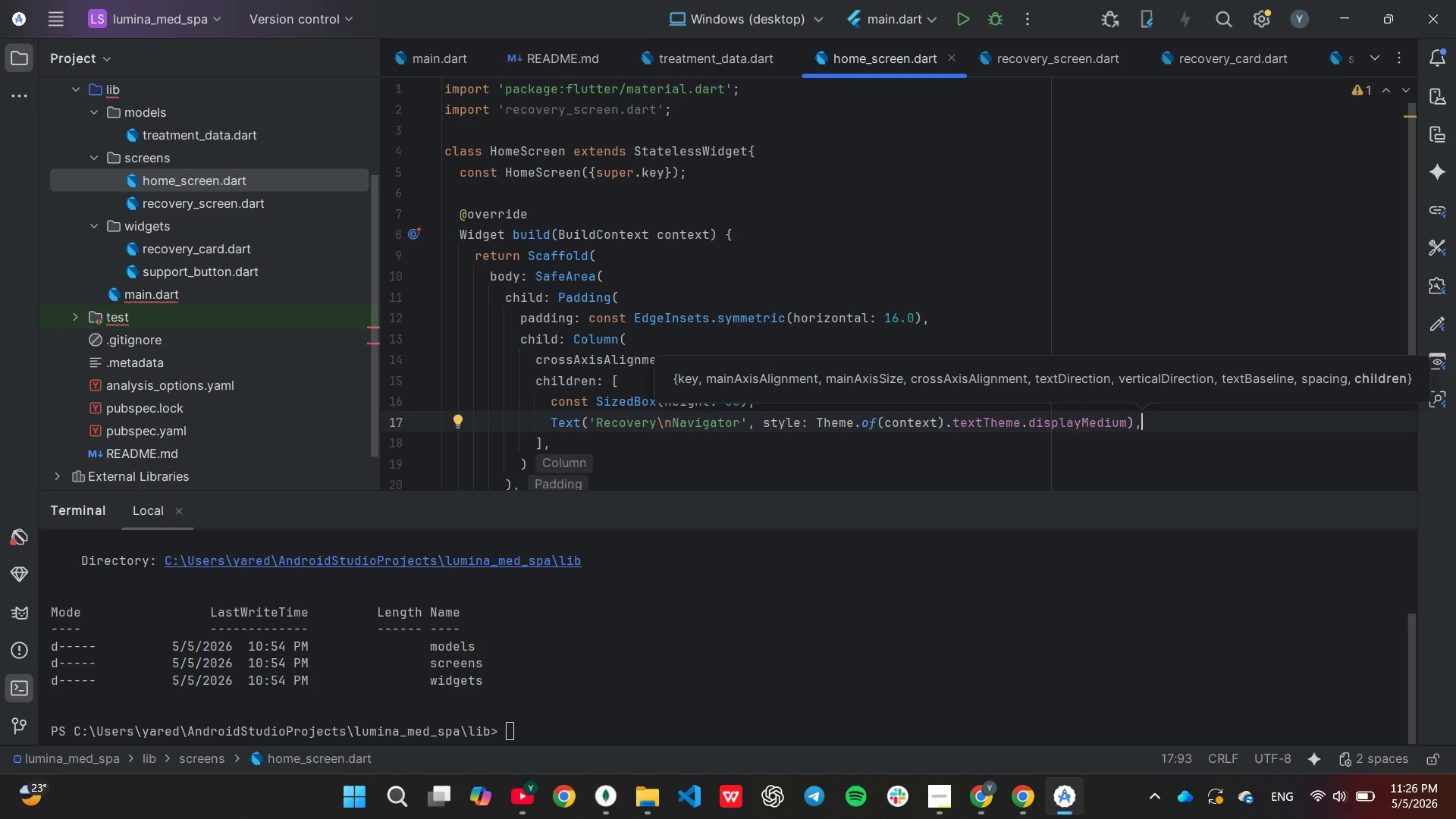 
key(Enter)
 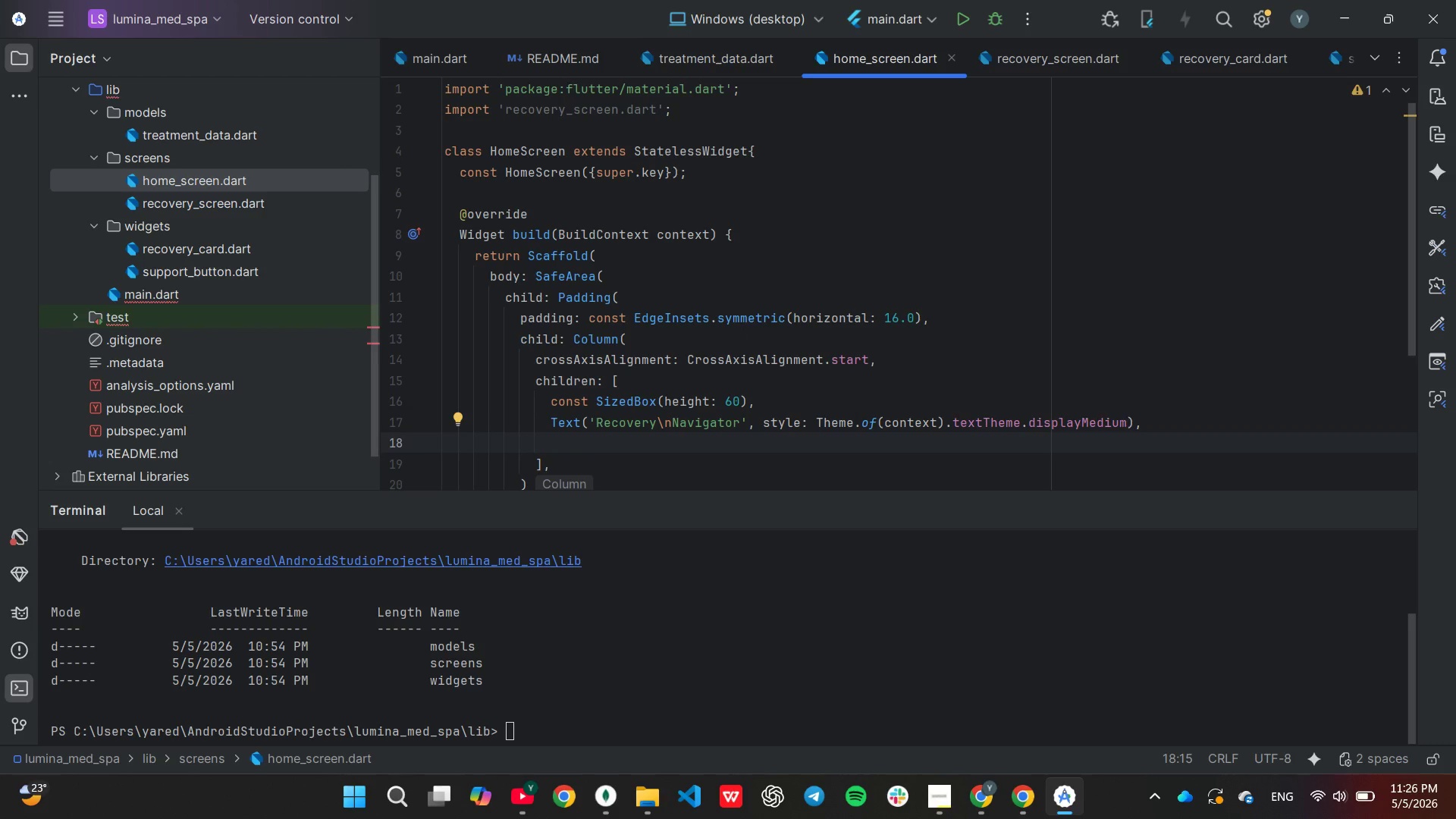 
type(const Siz)
 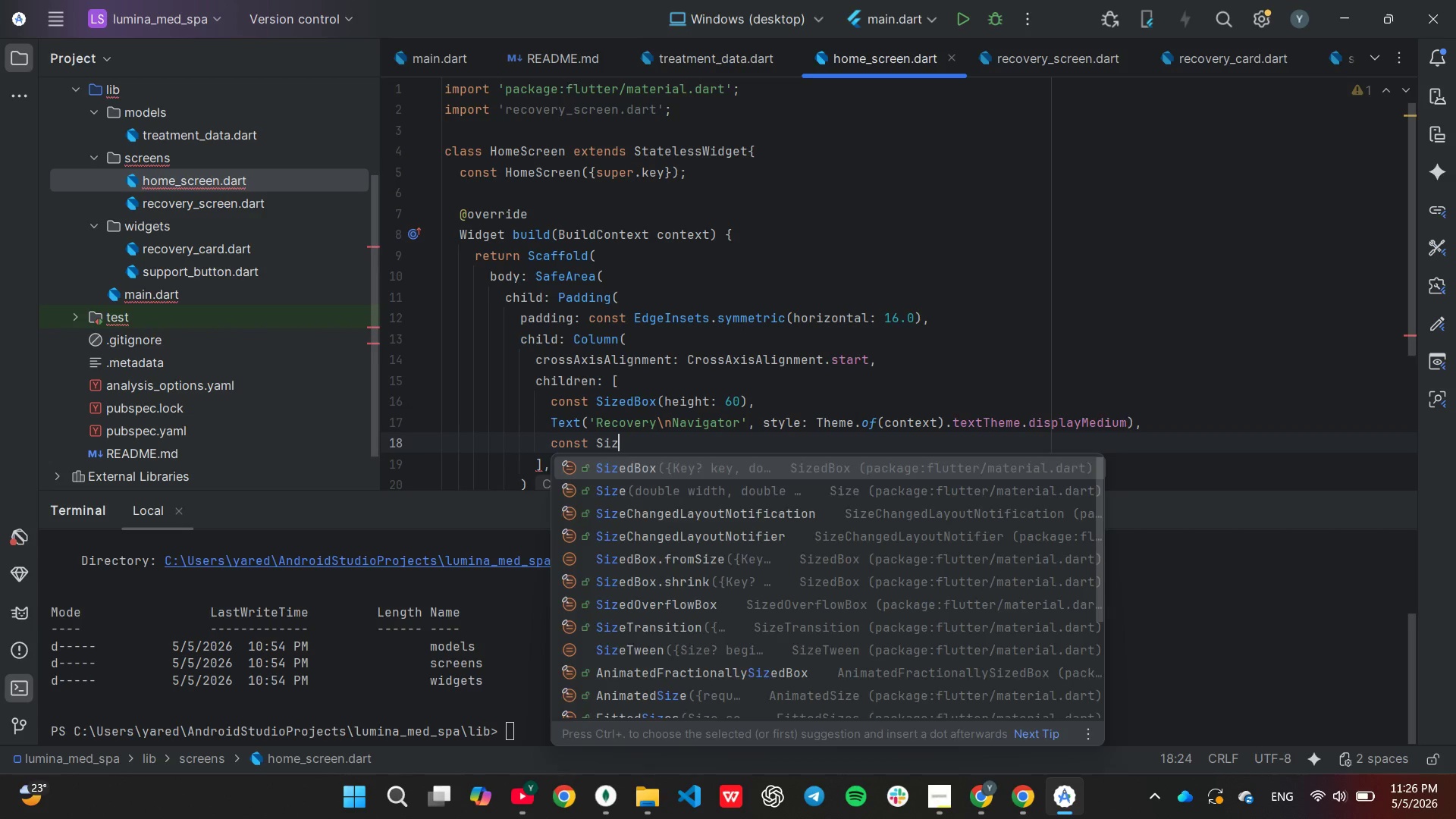 
key(Enter)
 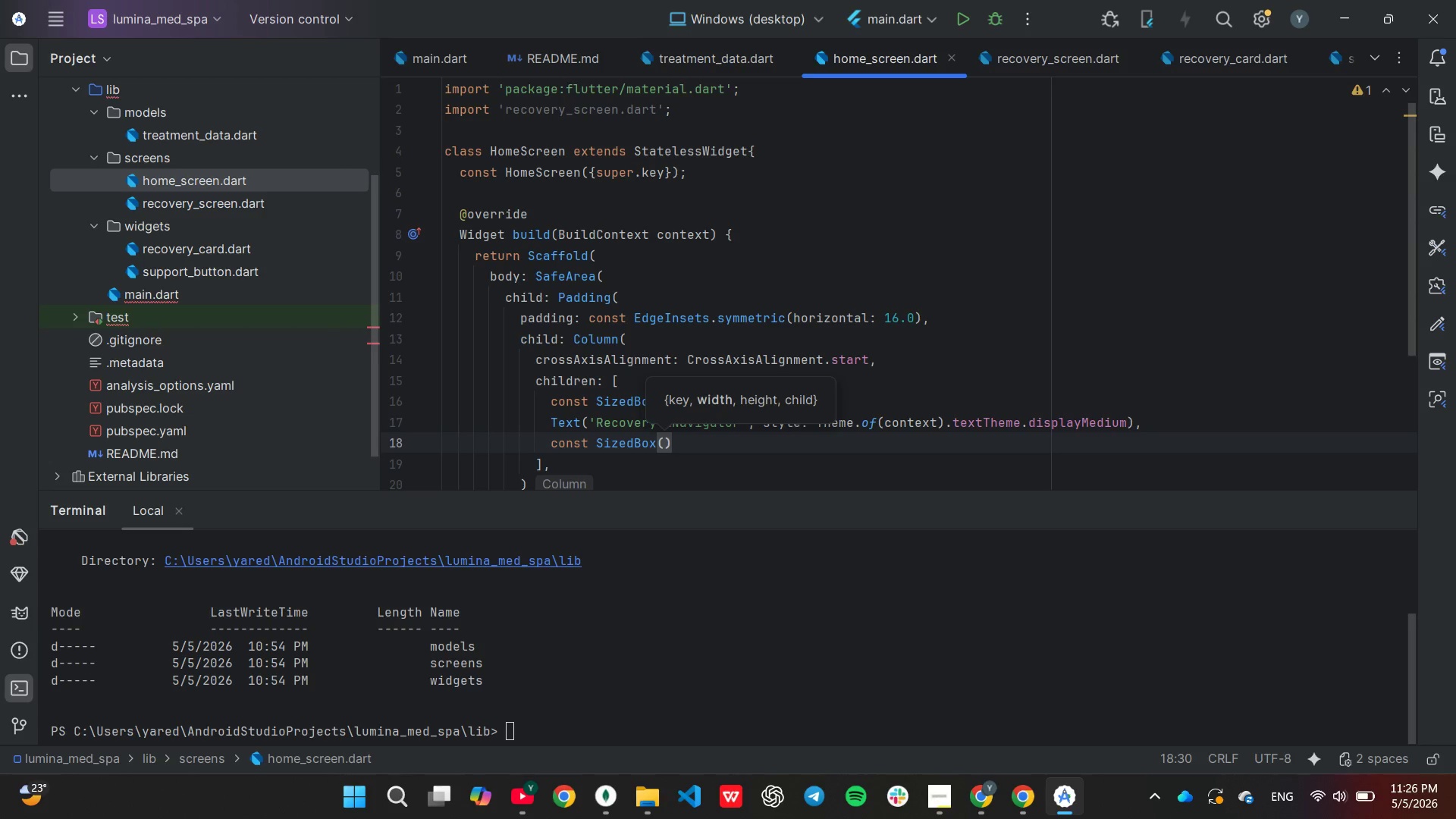 
type(hei)
 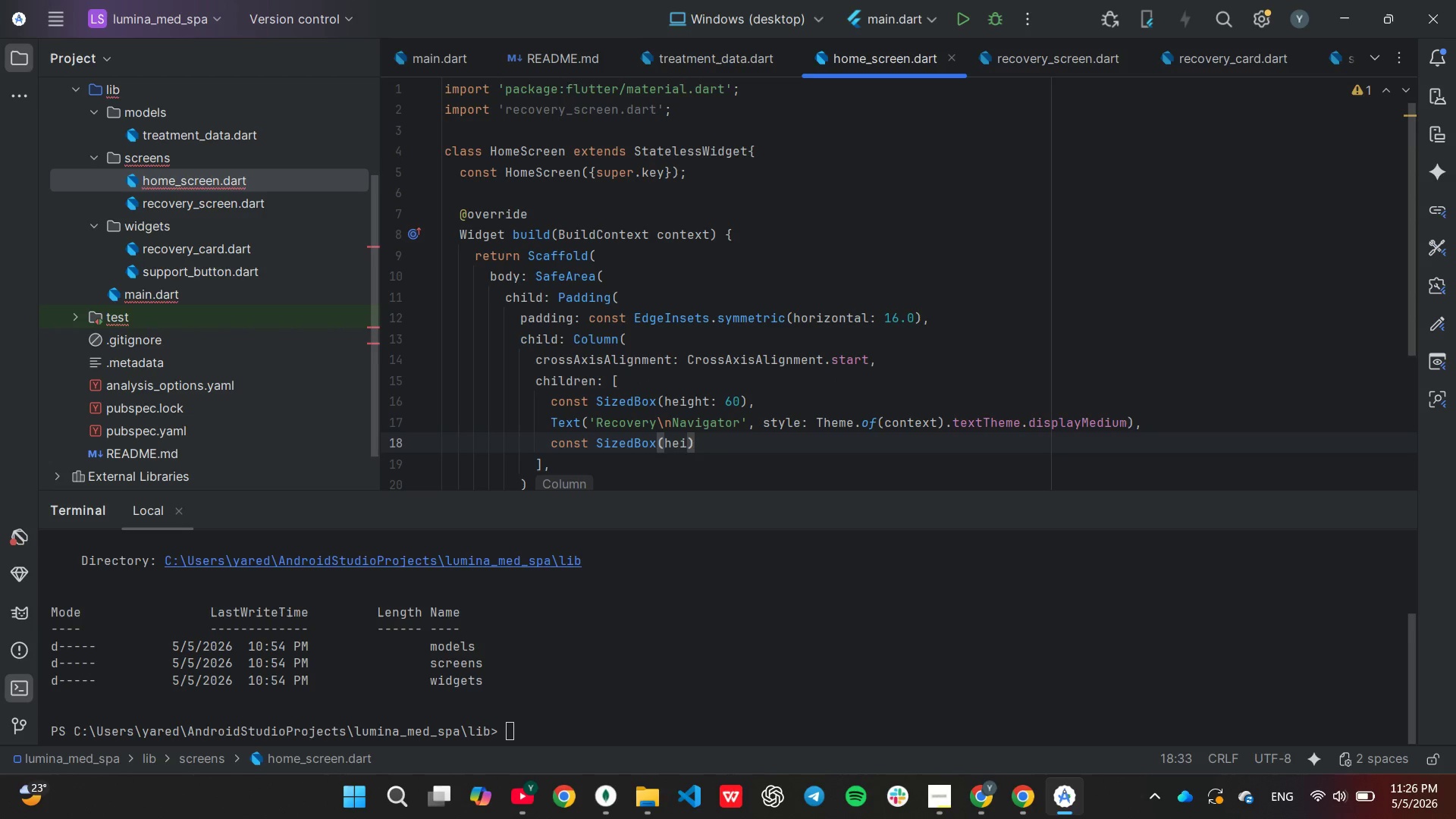 
key(Enter)
 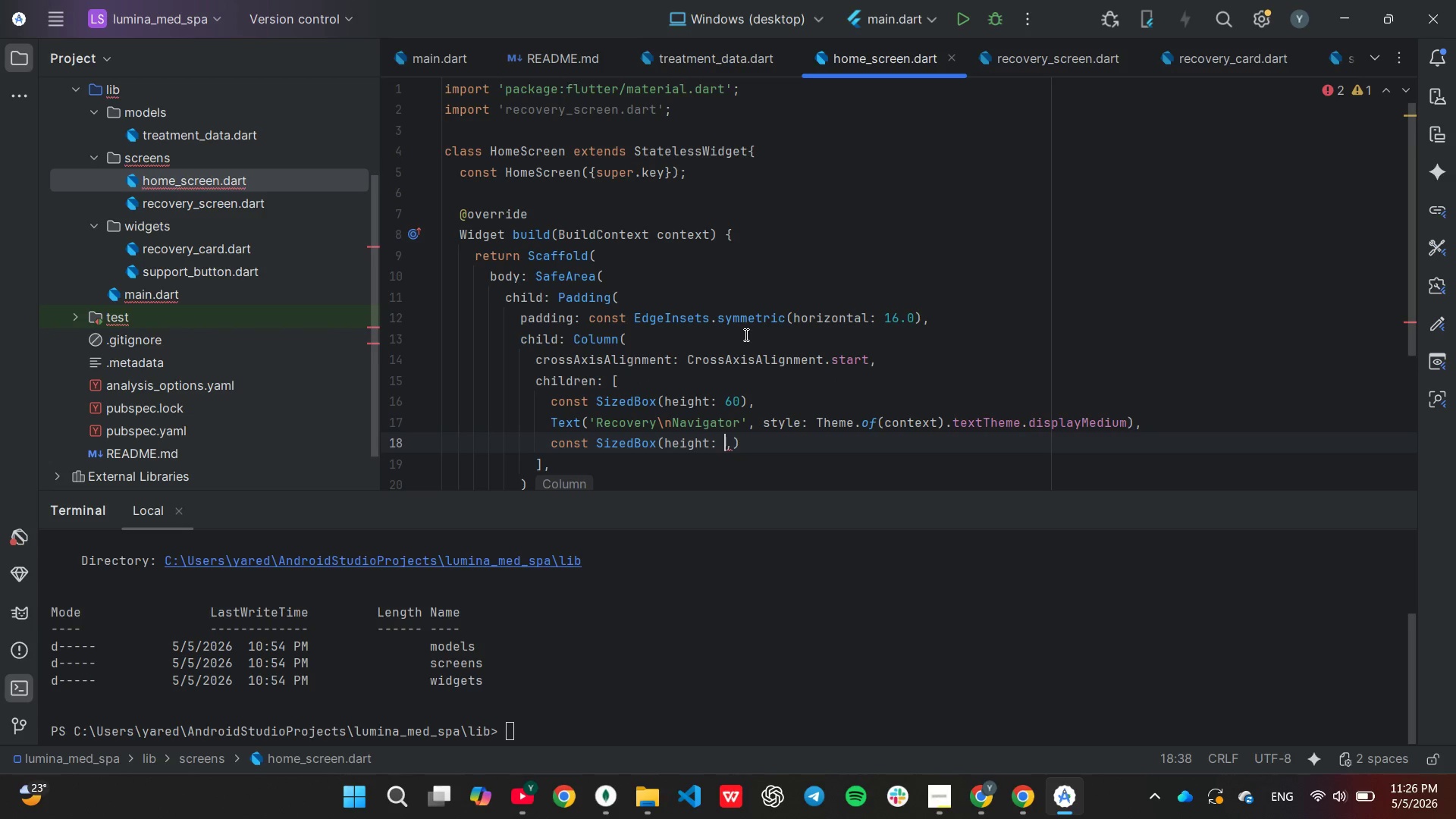 
type(16)
 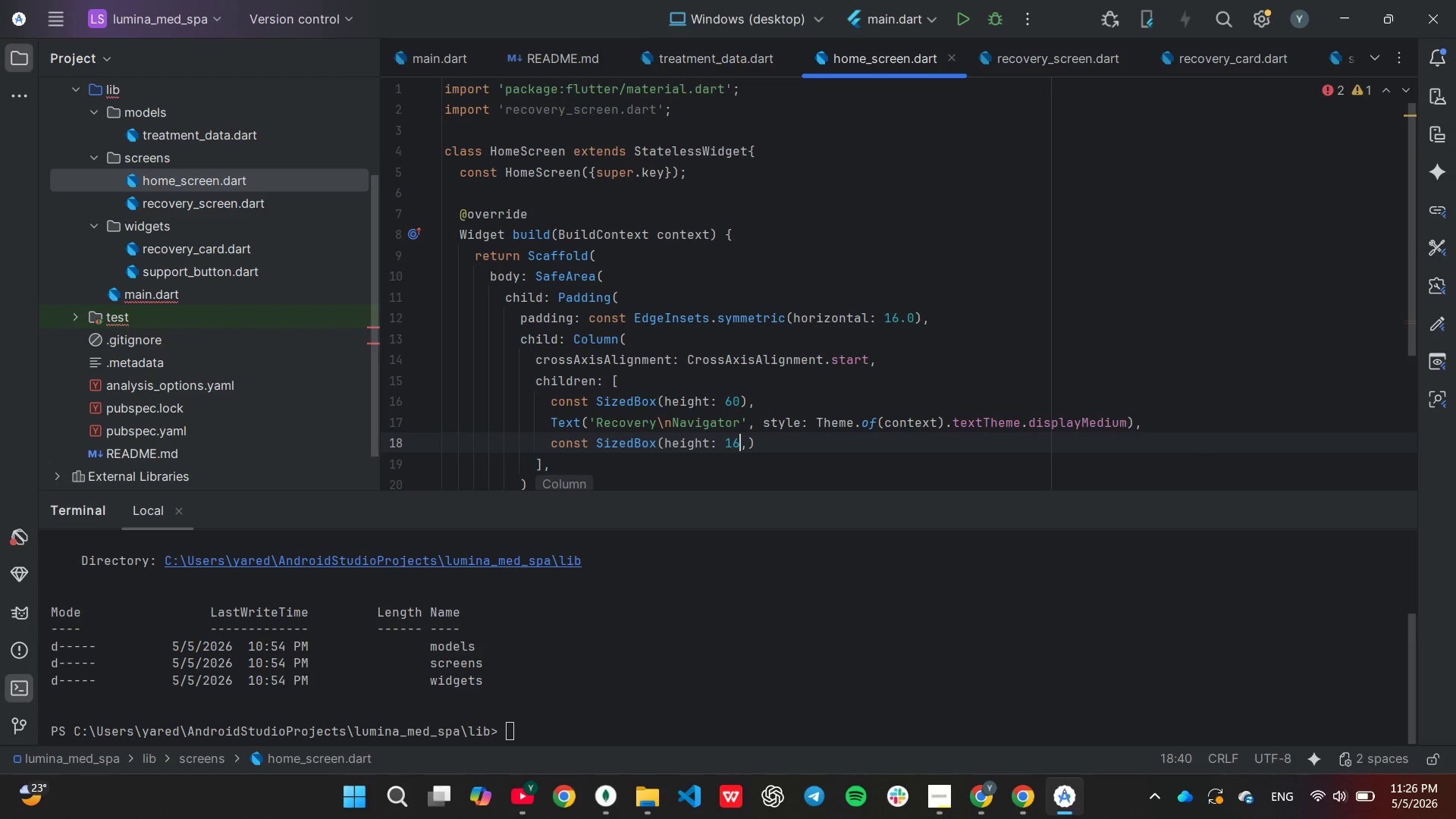 
key(ArrowRight)
 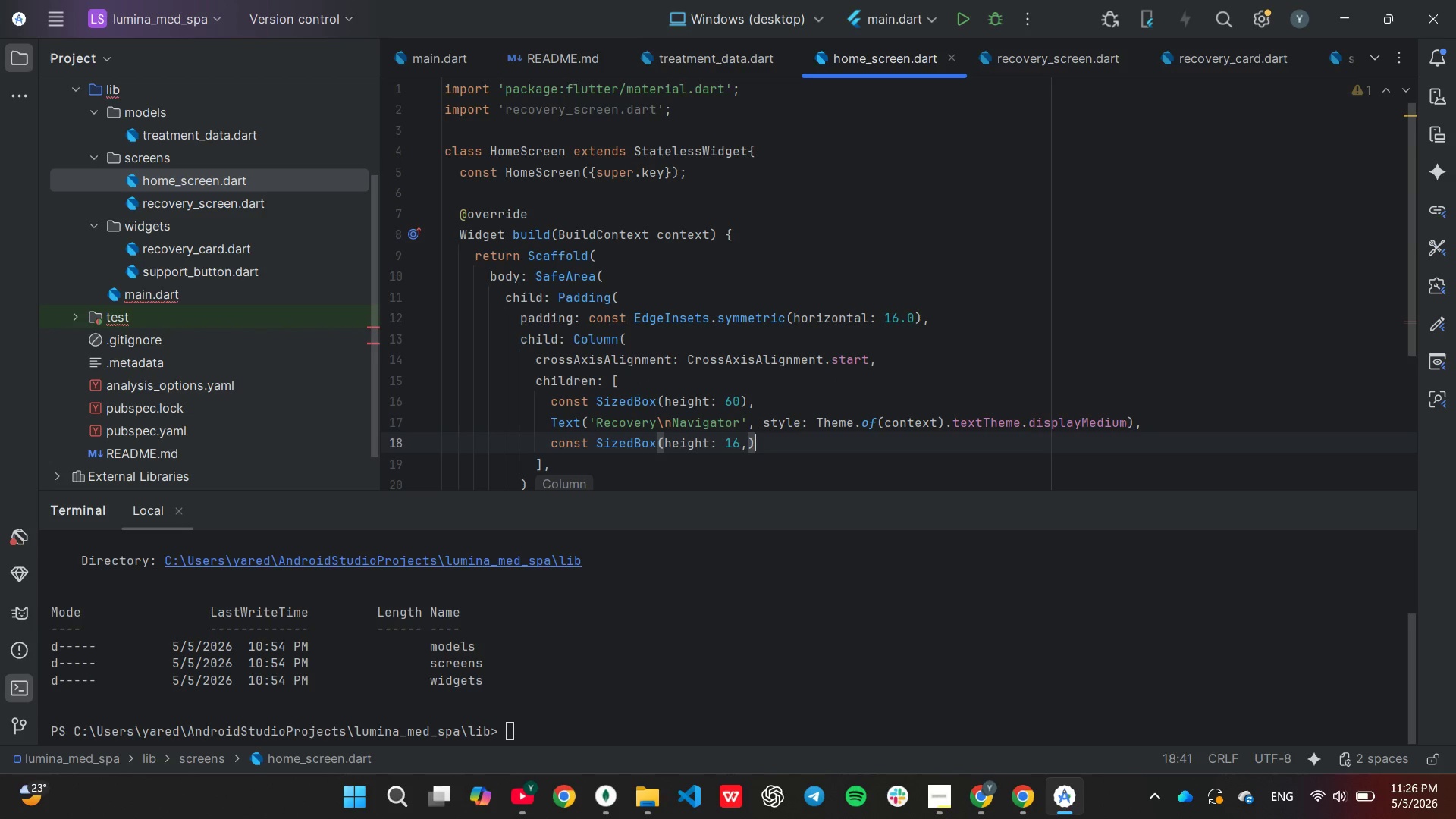 
key(ArrowRight)
 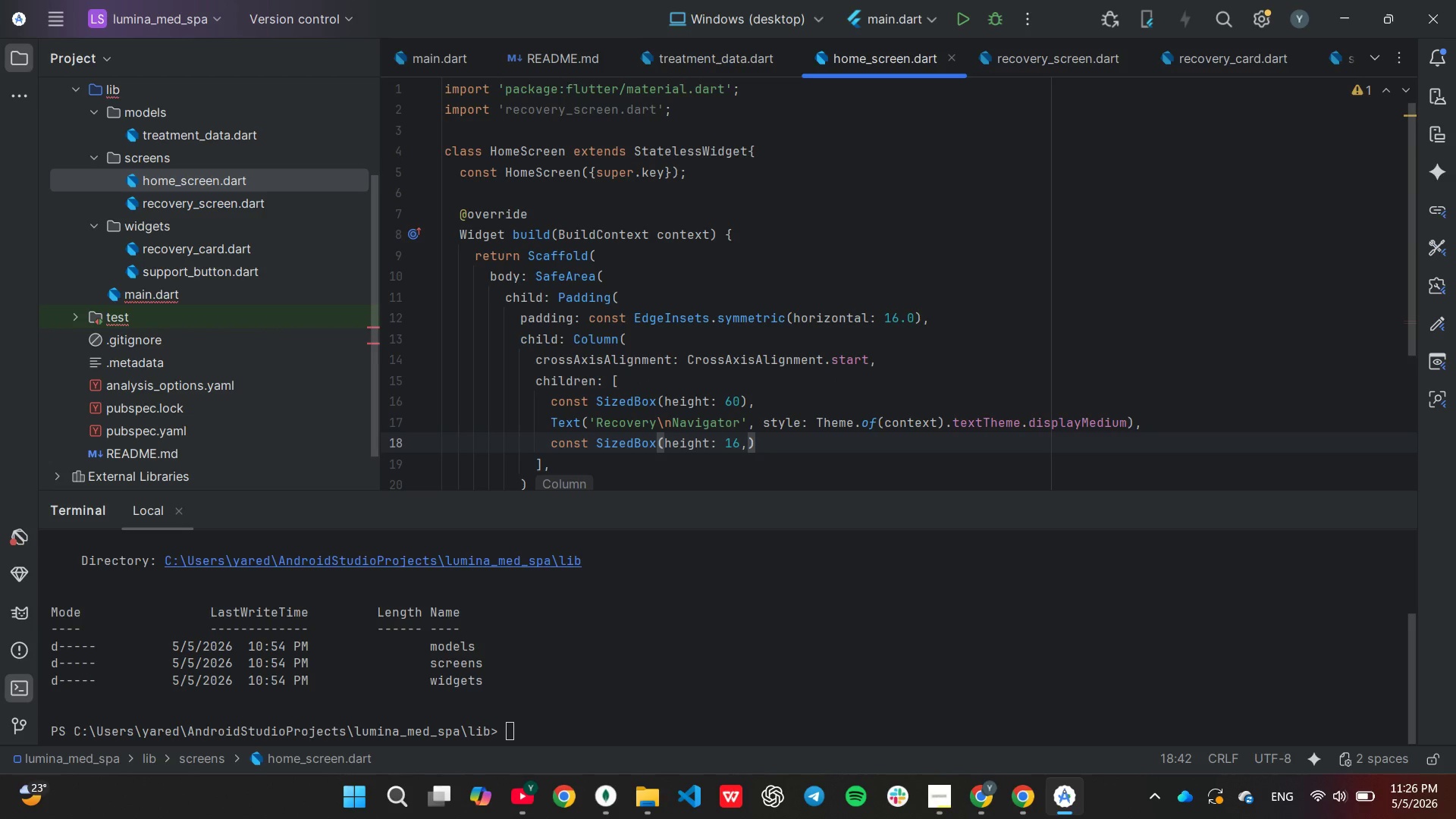 
key(Enter)
 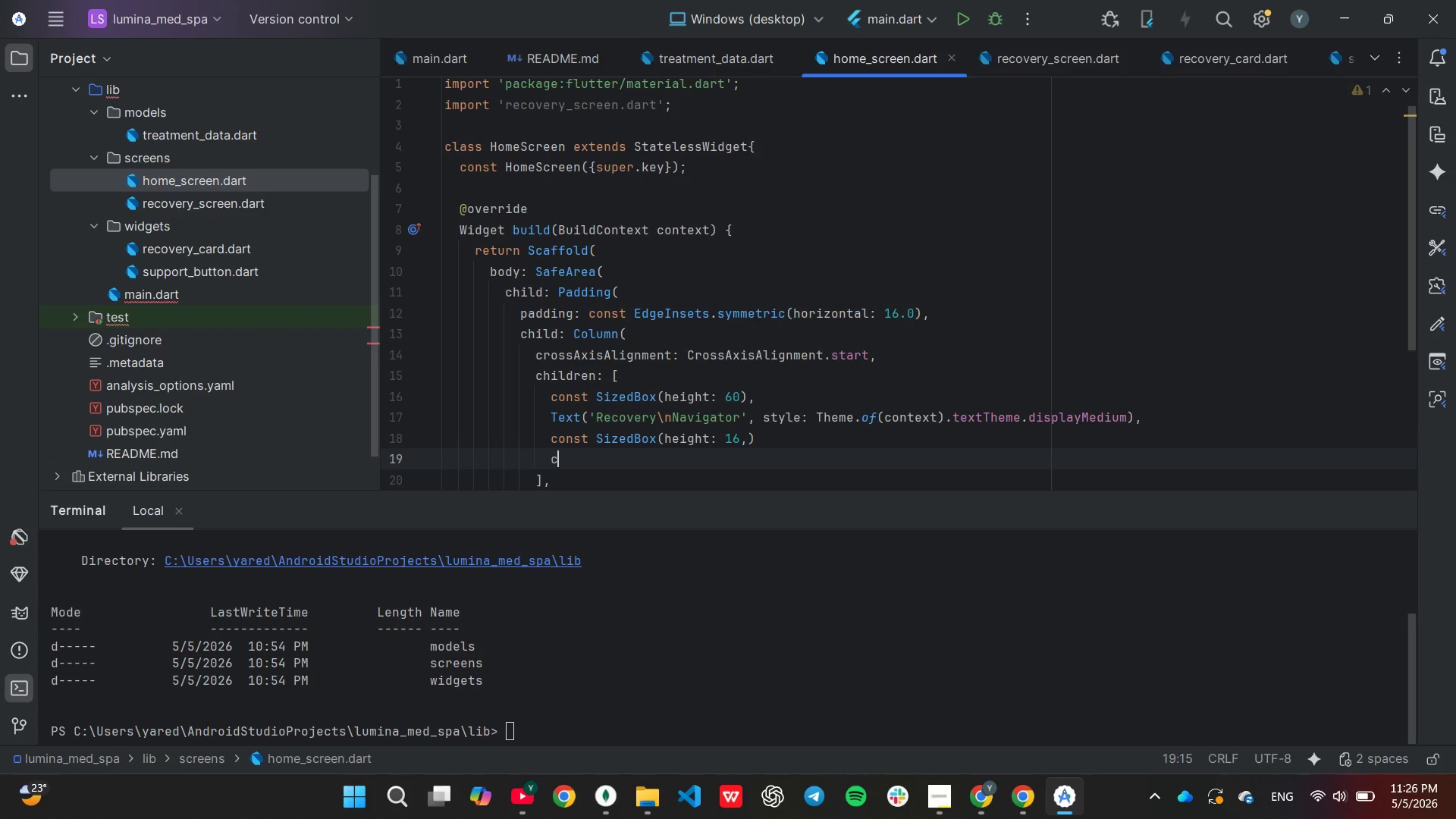 
type(con)
 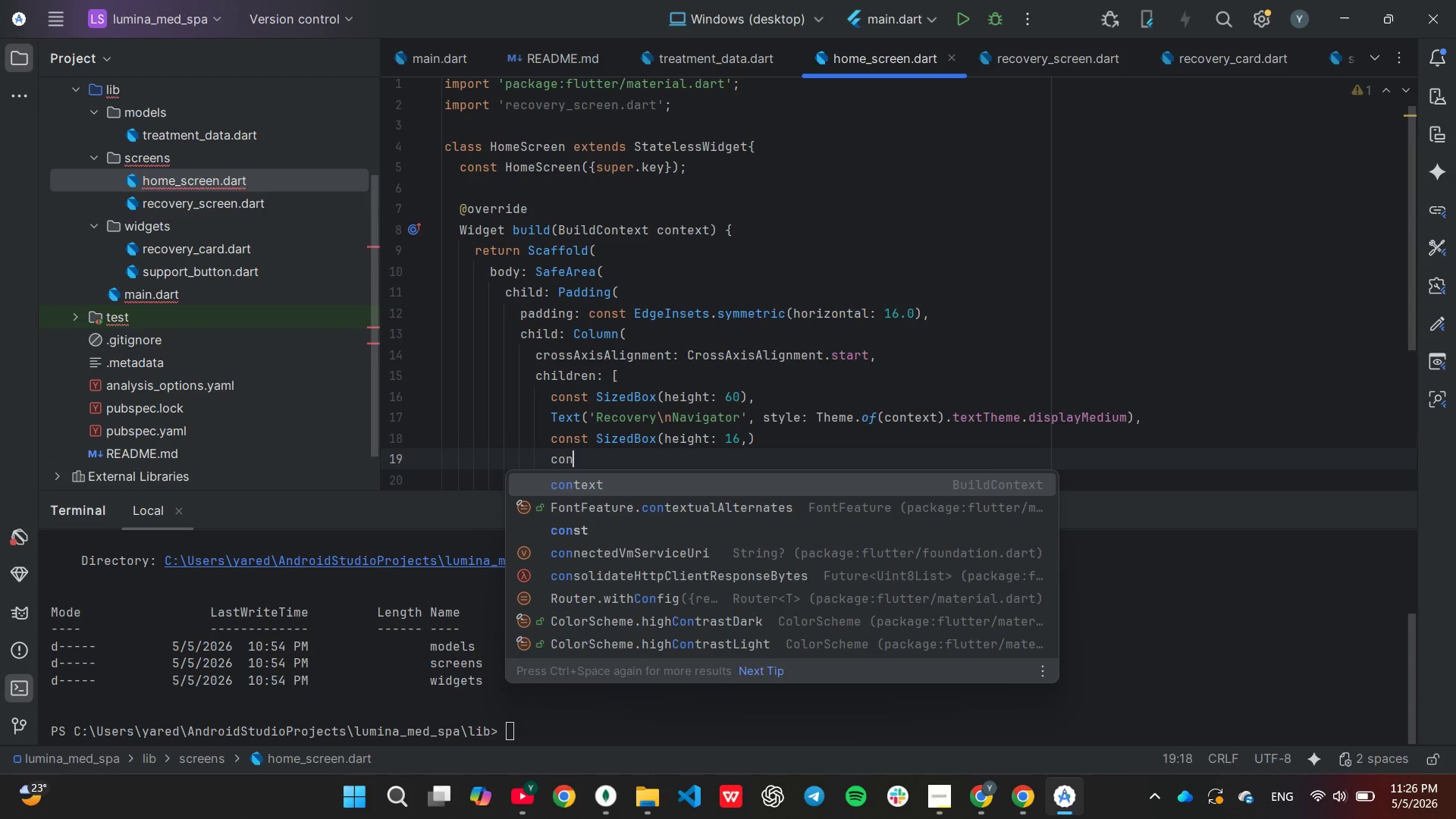 
type(st Te)
 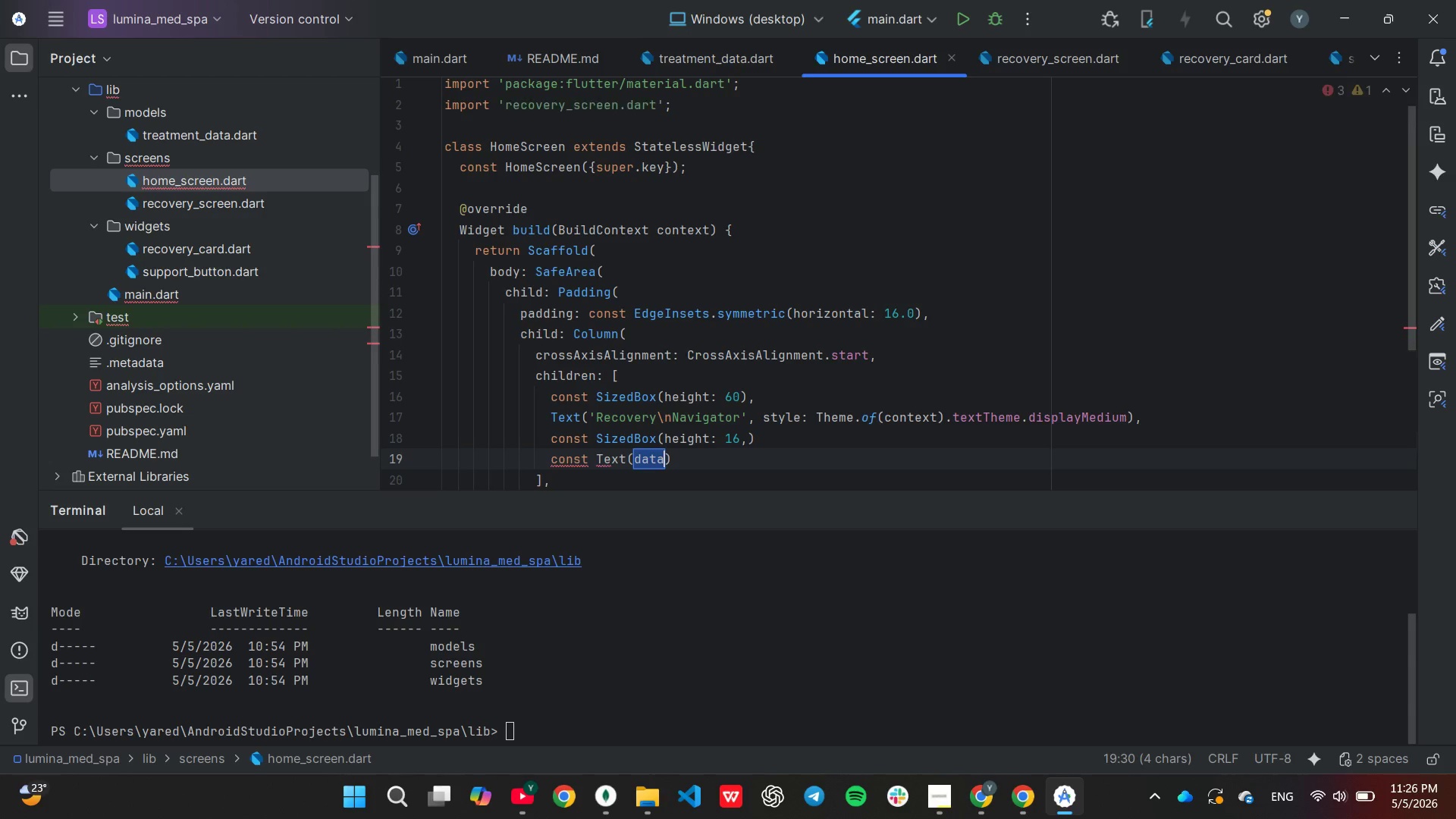 
 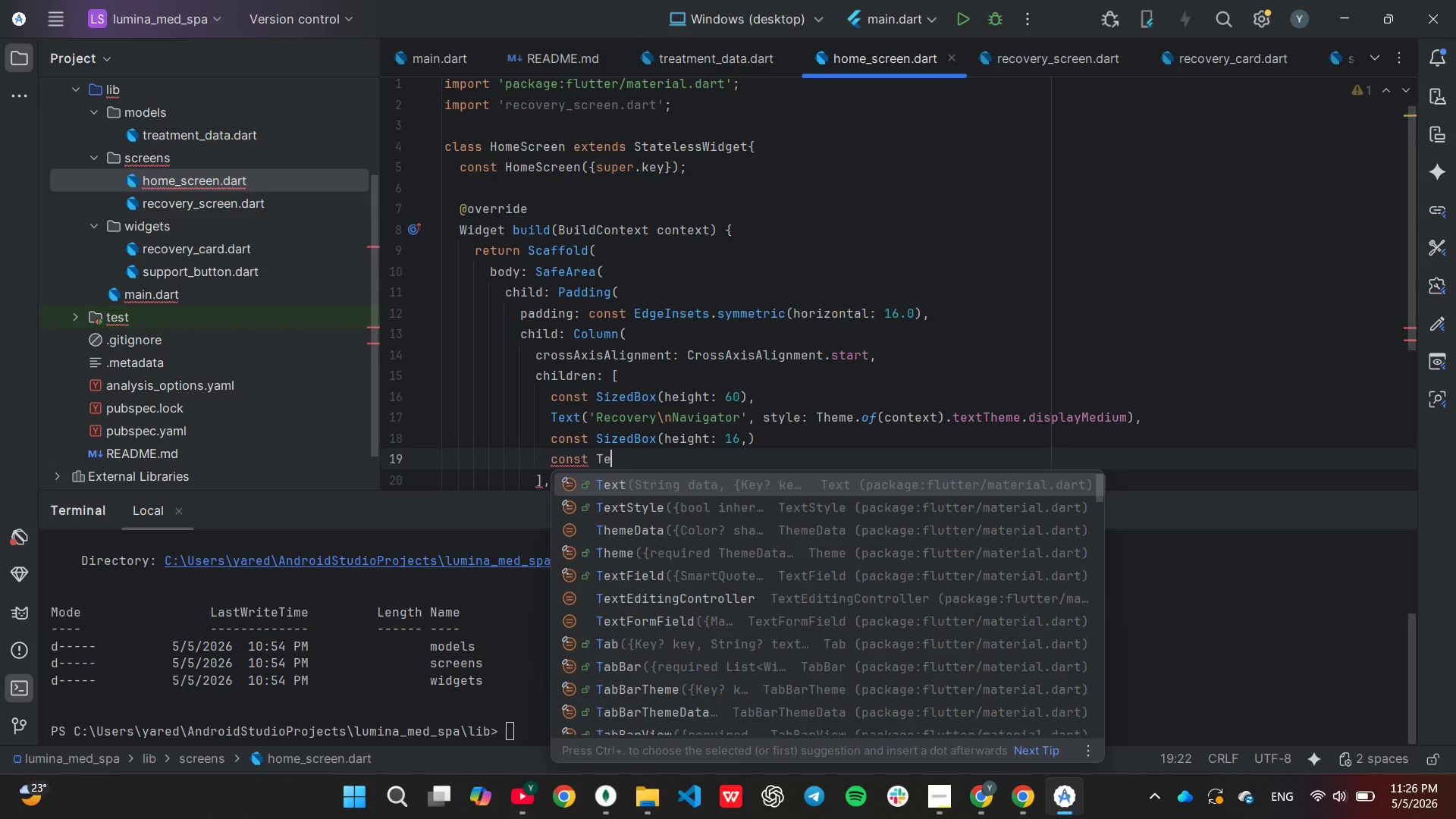 
key(Enter)
 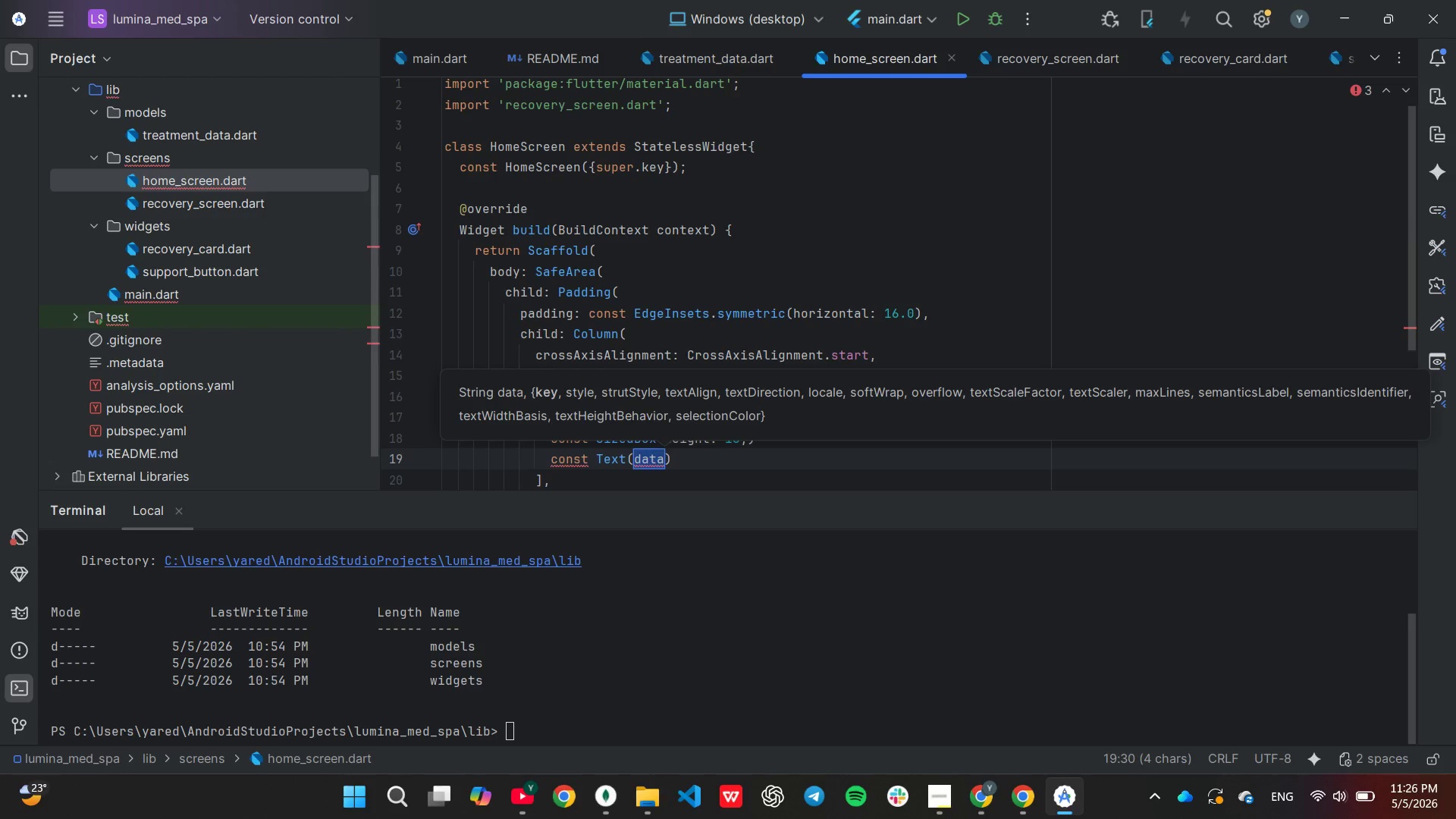 
type('Select your treatment to view your pw)
key(Backspace)
type(ersonalized aftercare timeline.)
 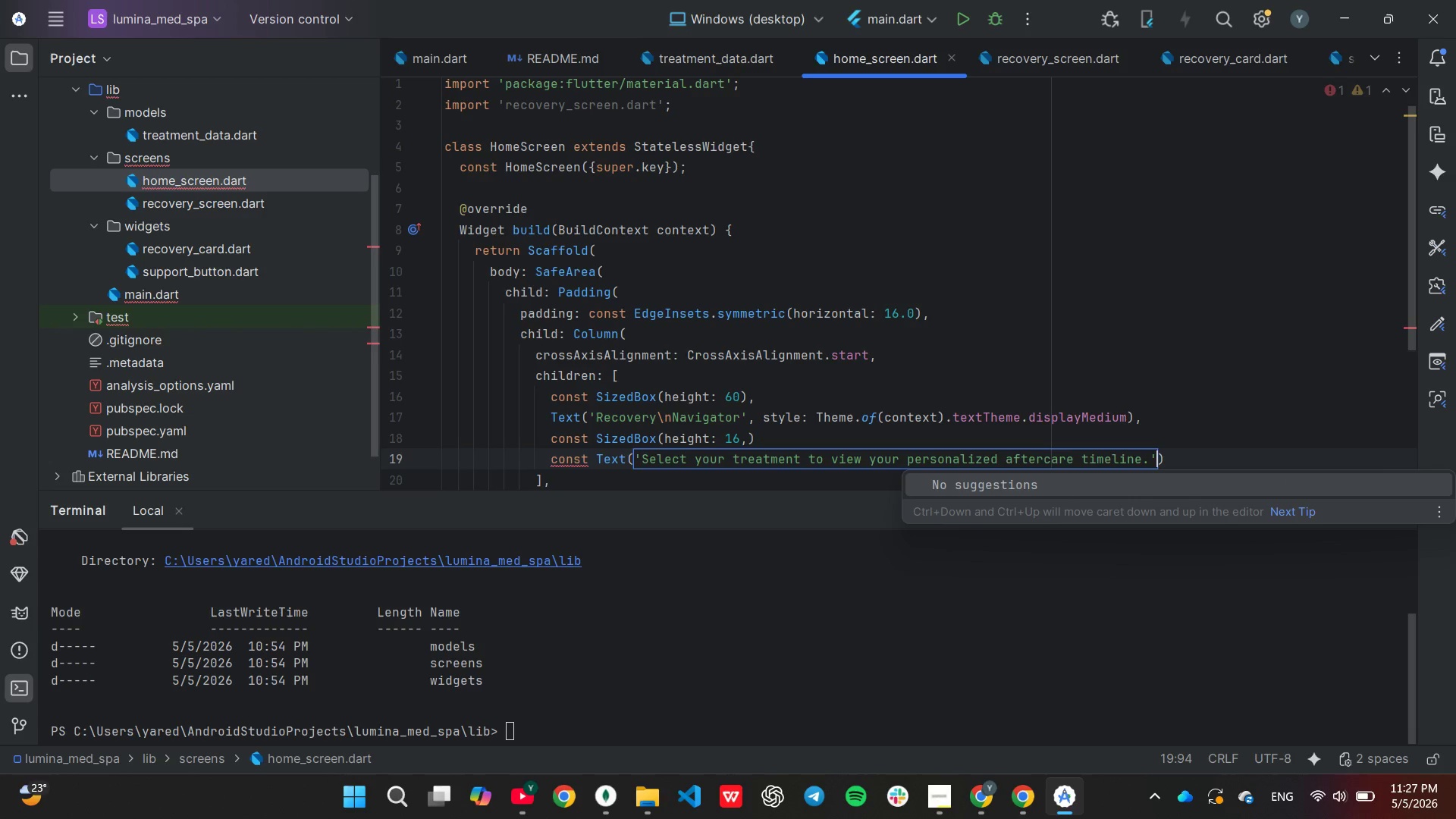 
key(ArrowRight)
 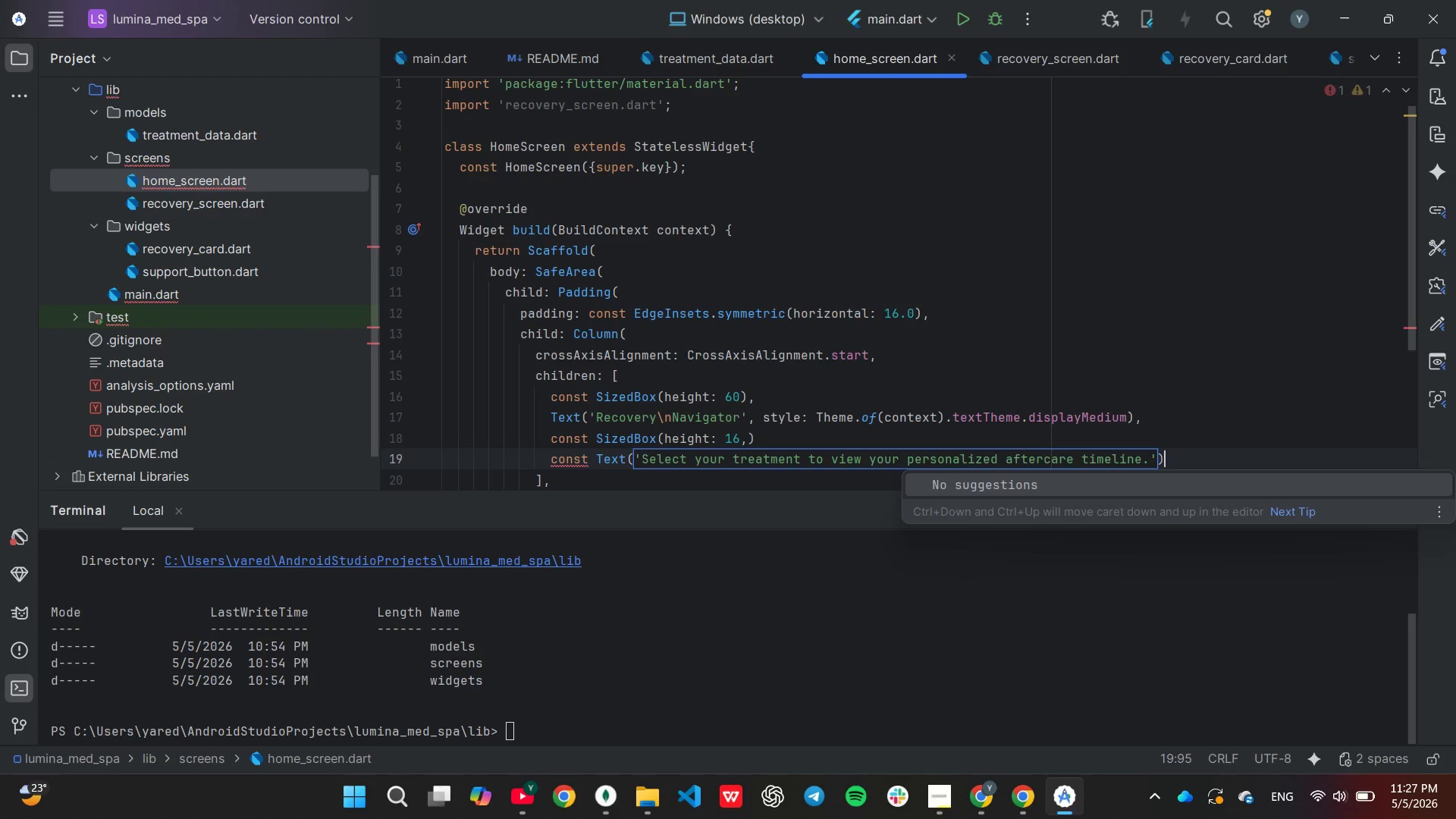 
key(ArrowRight)
 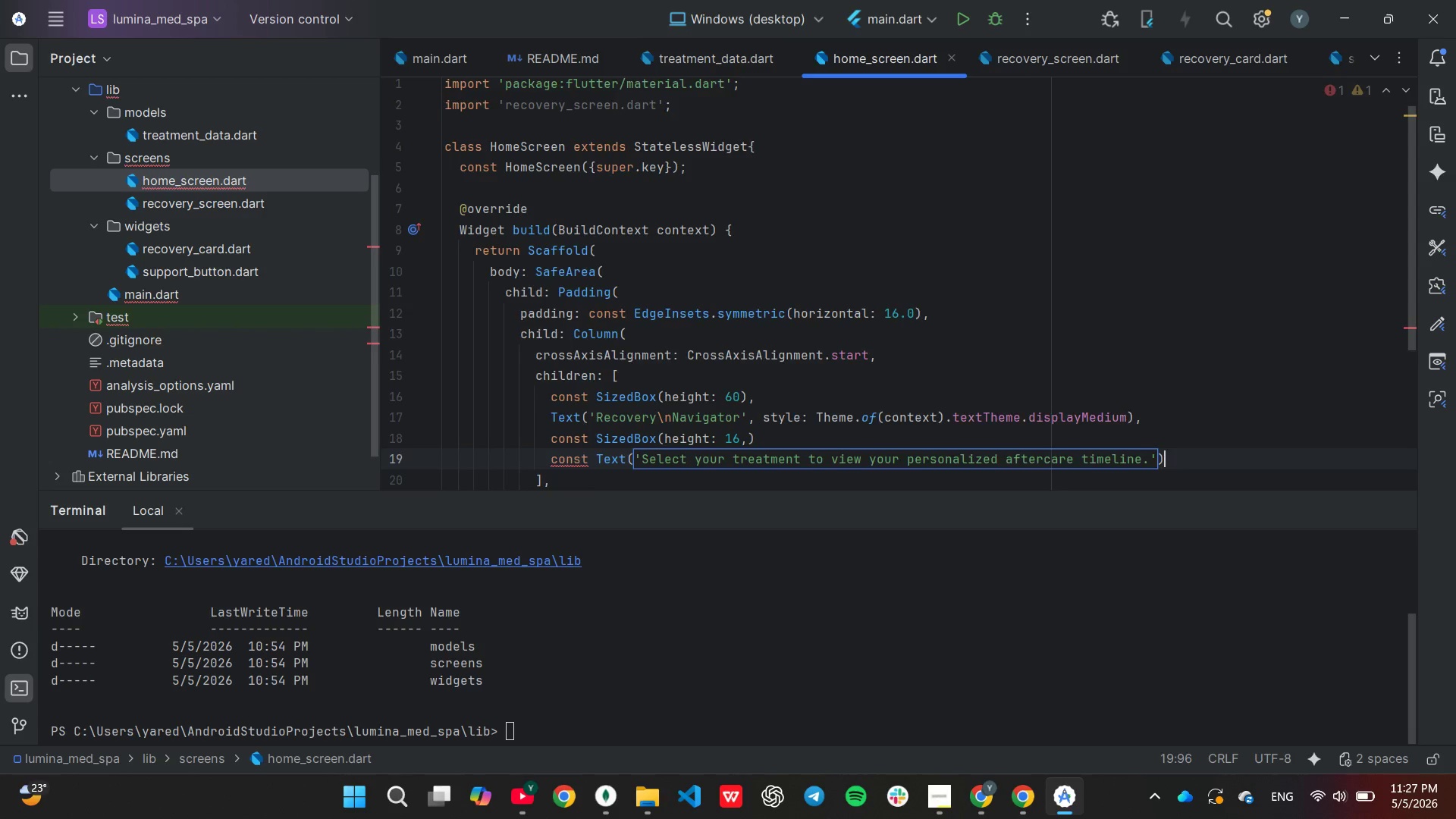 
key(ArrowRight)
 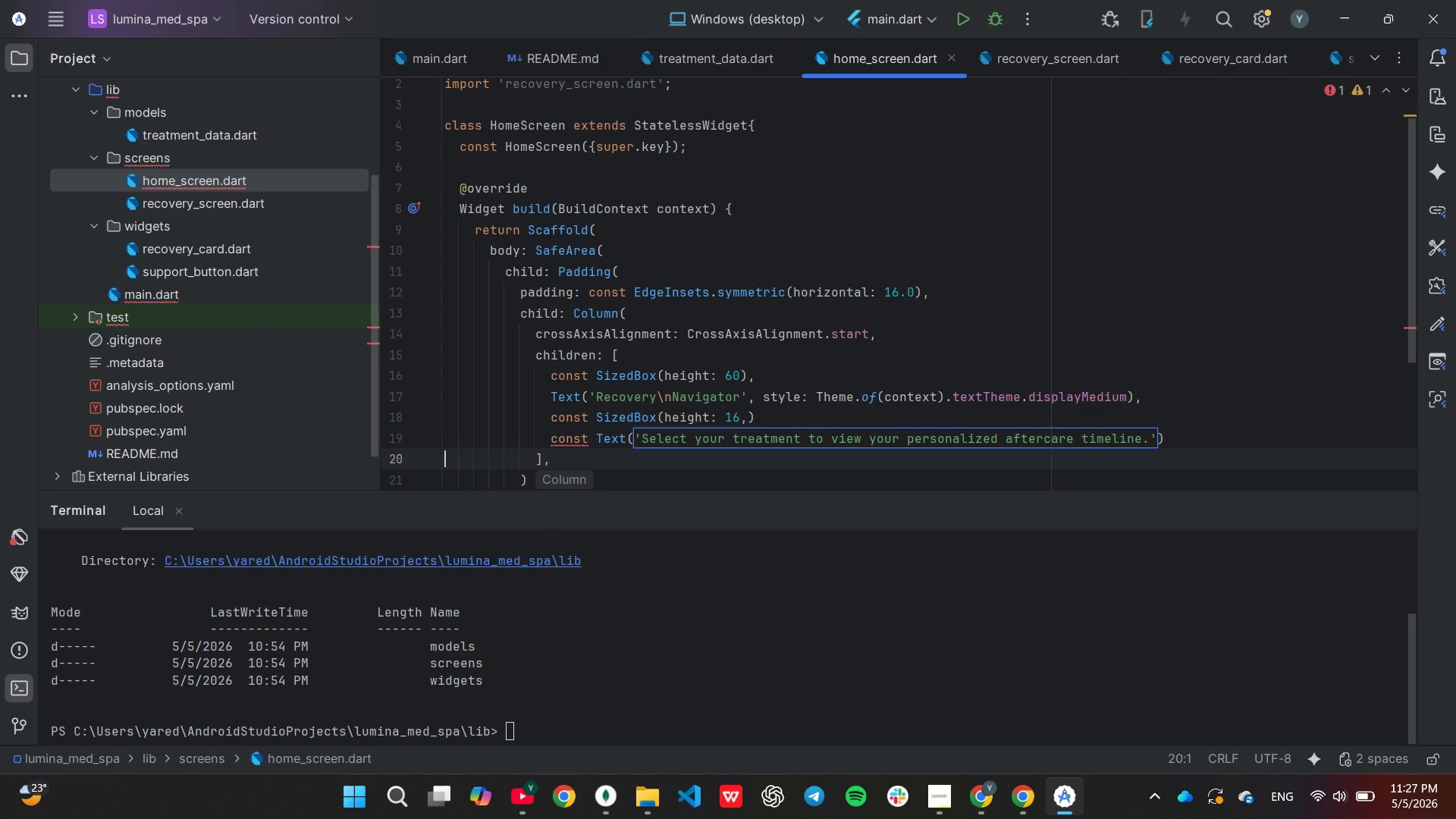 
key(ArrowLeft)
 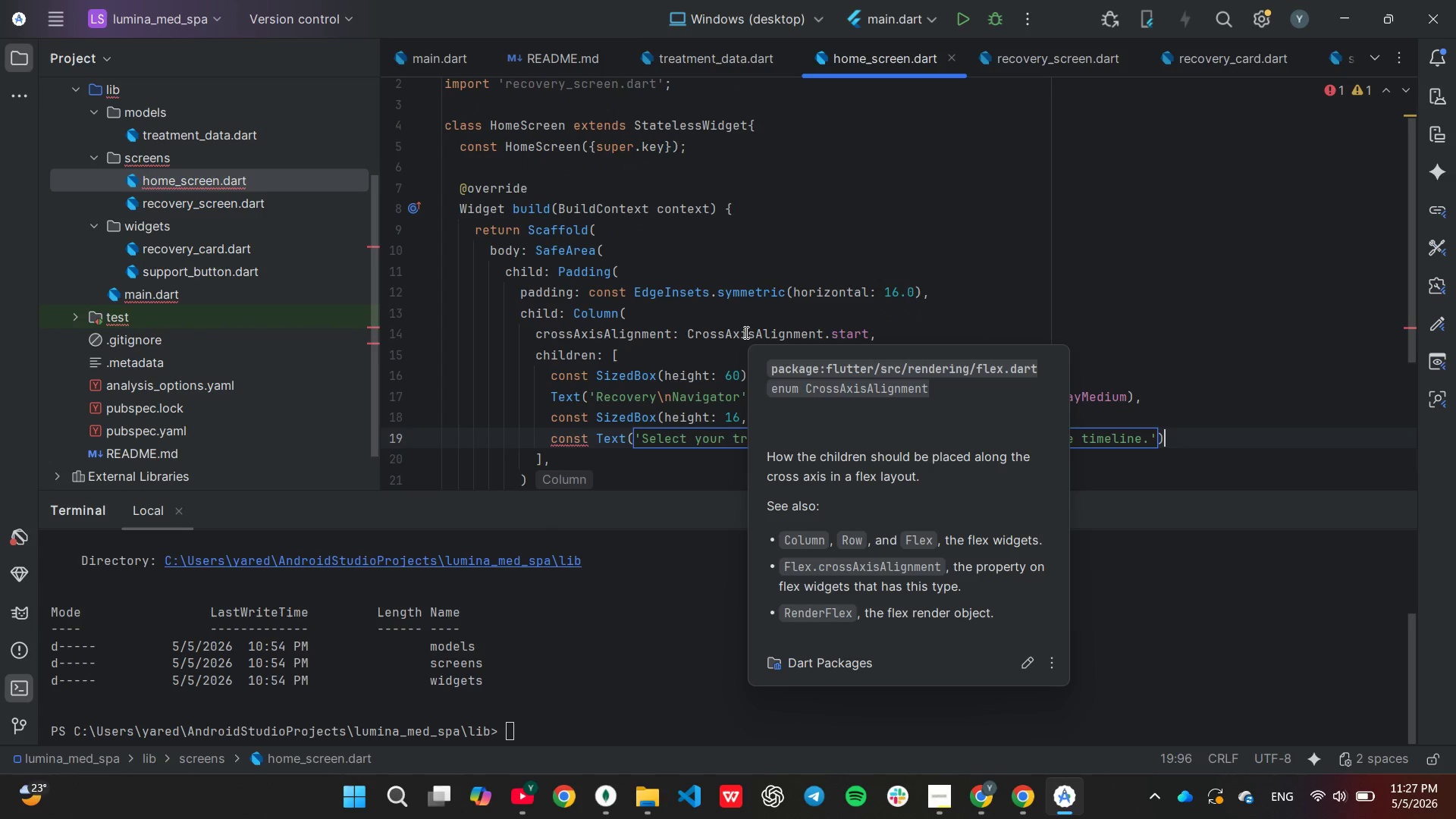 
key(Comma)
 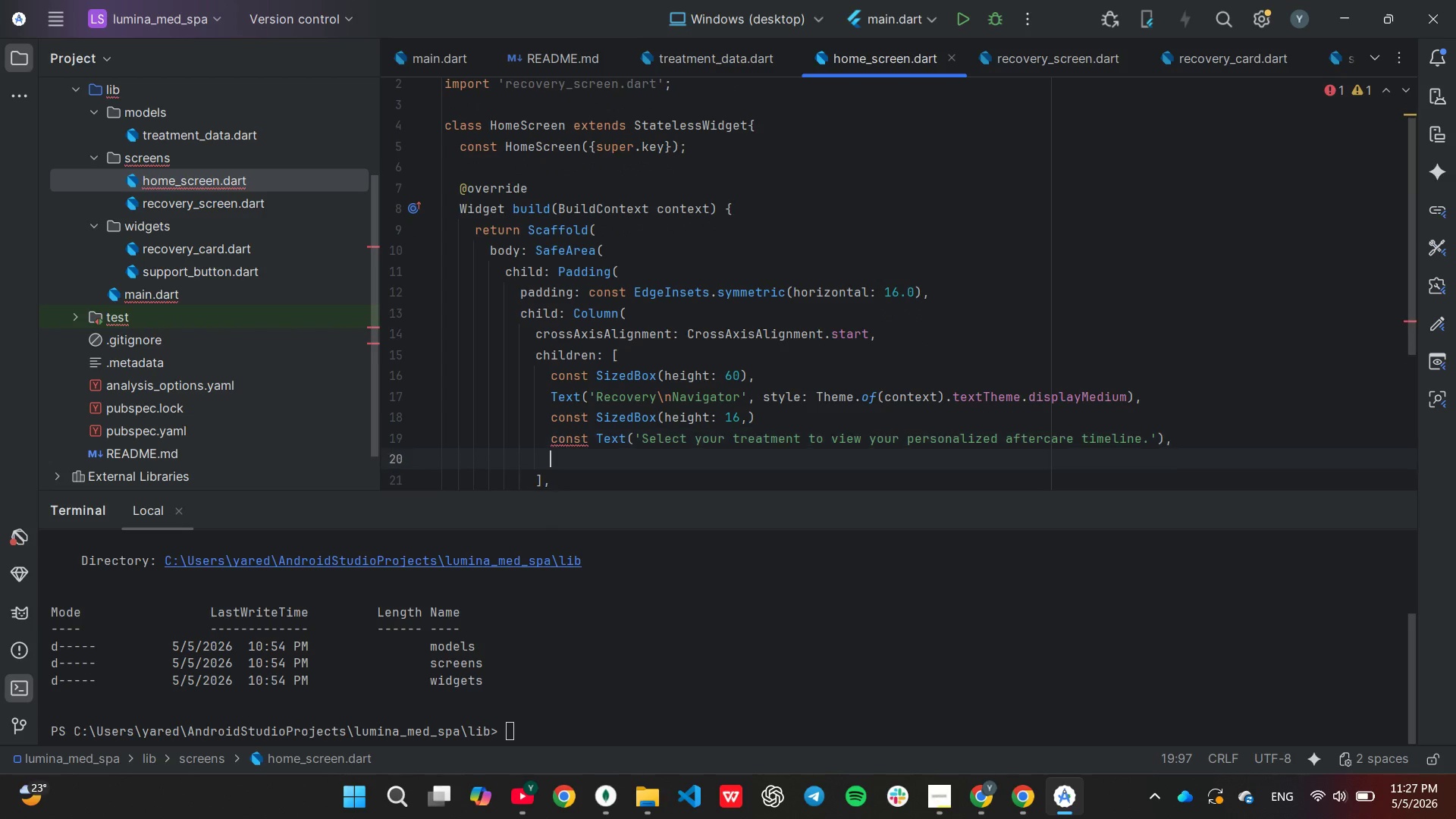 
key(Enter)
 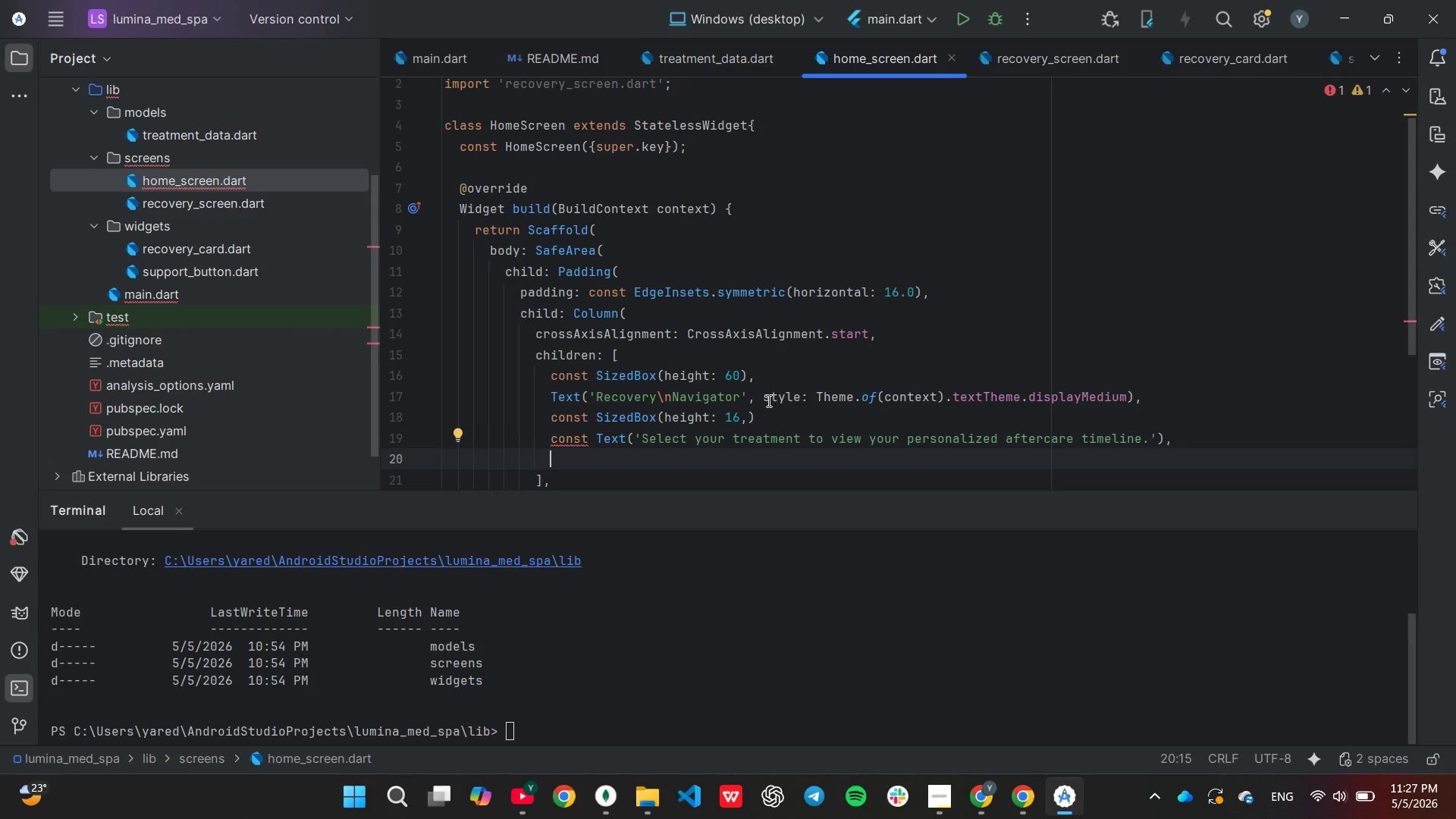 
wait(5.42)
 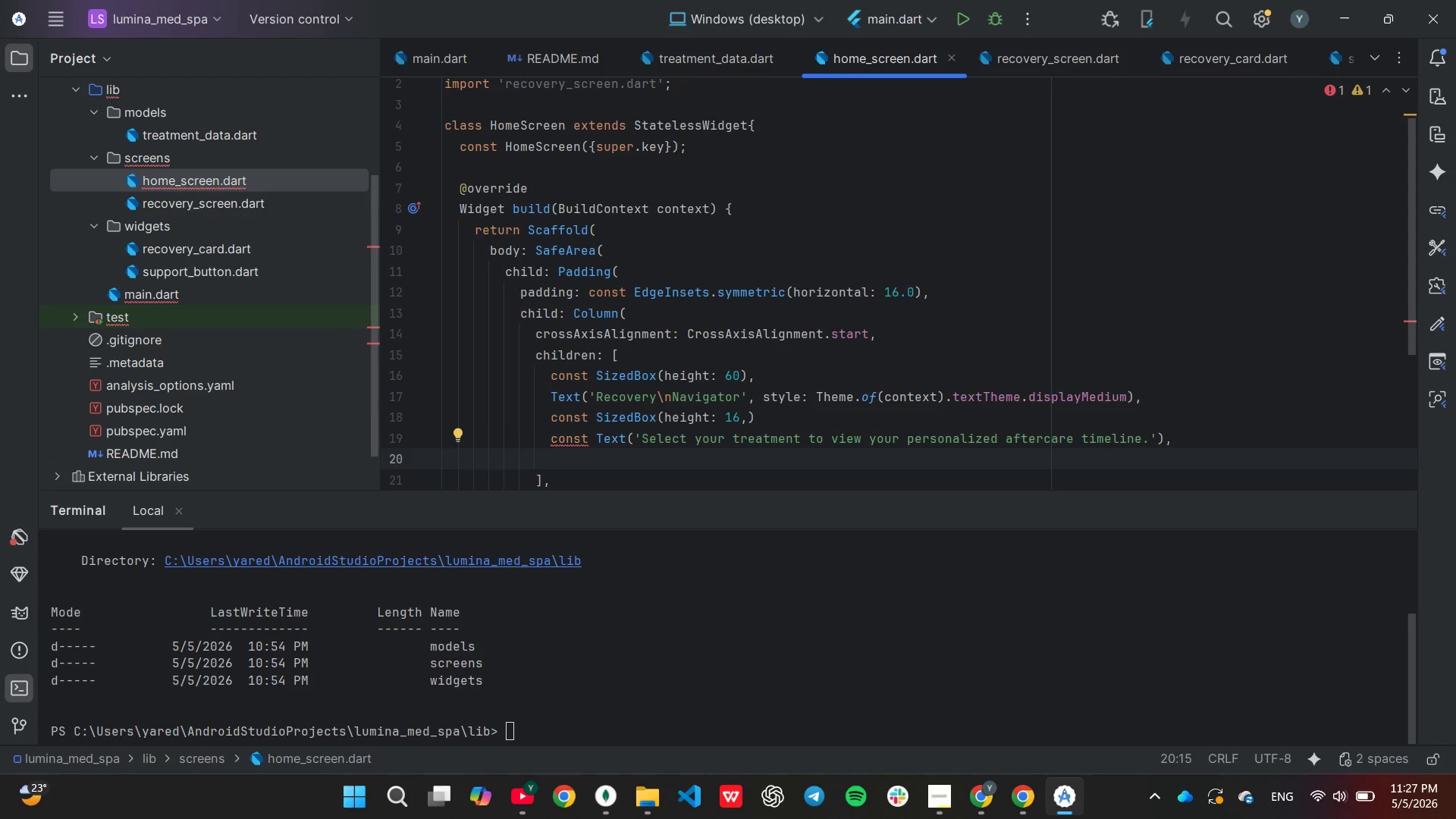 
key(Comma)
 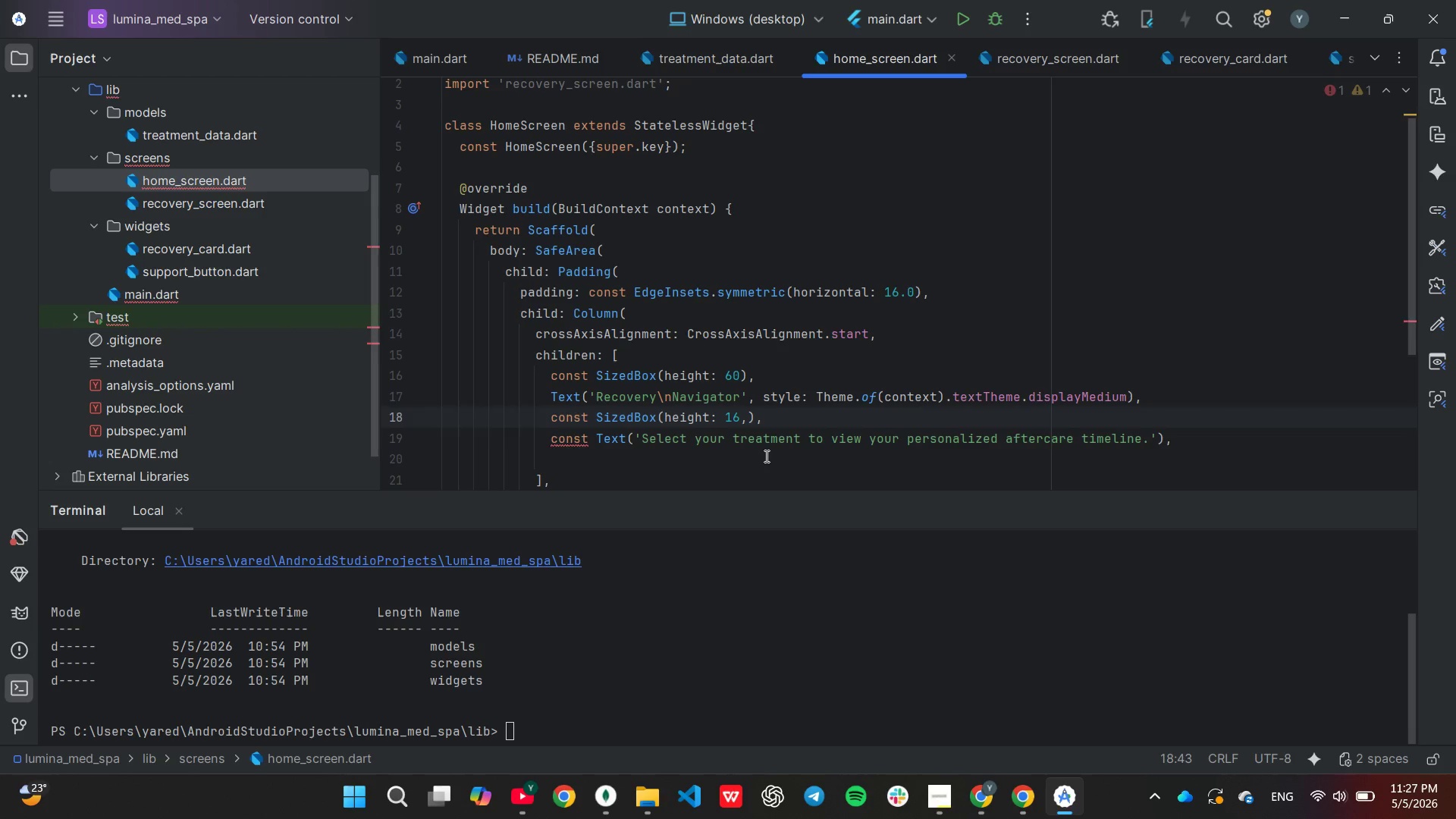 
left_click([765, 456])
 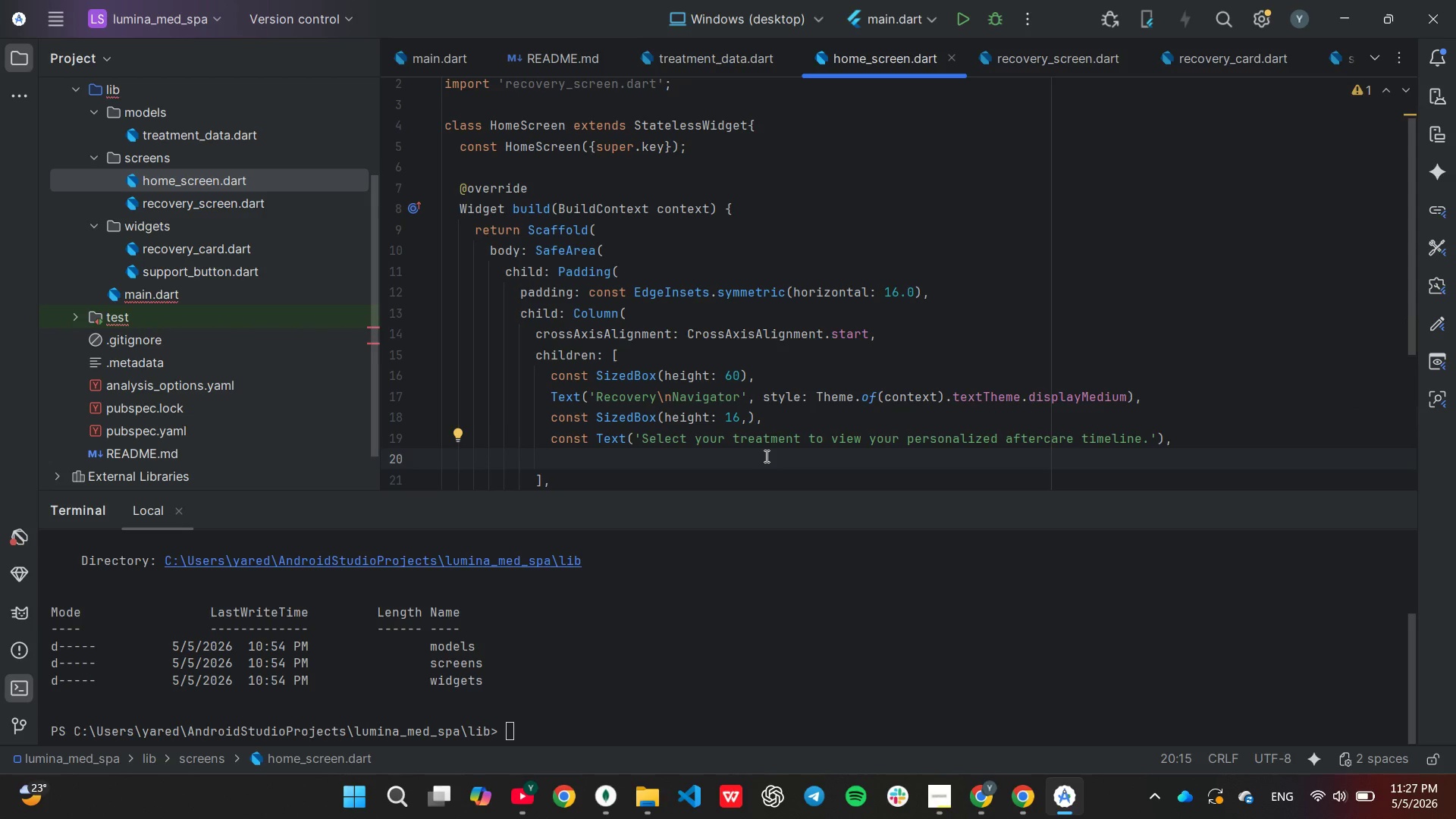 
type(const )
 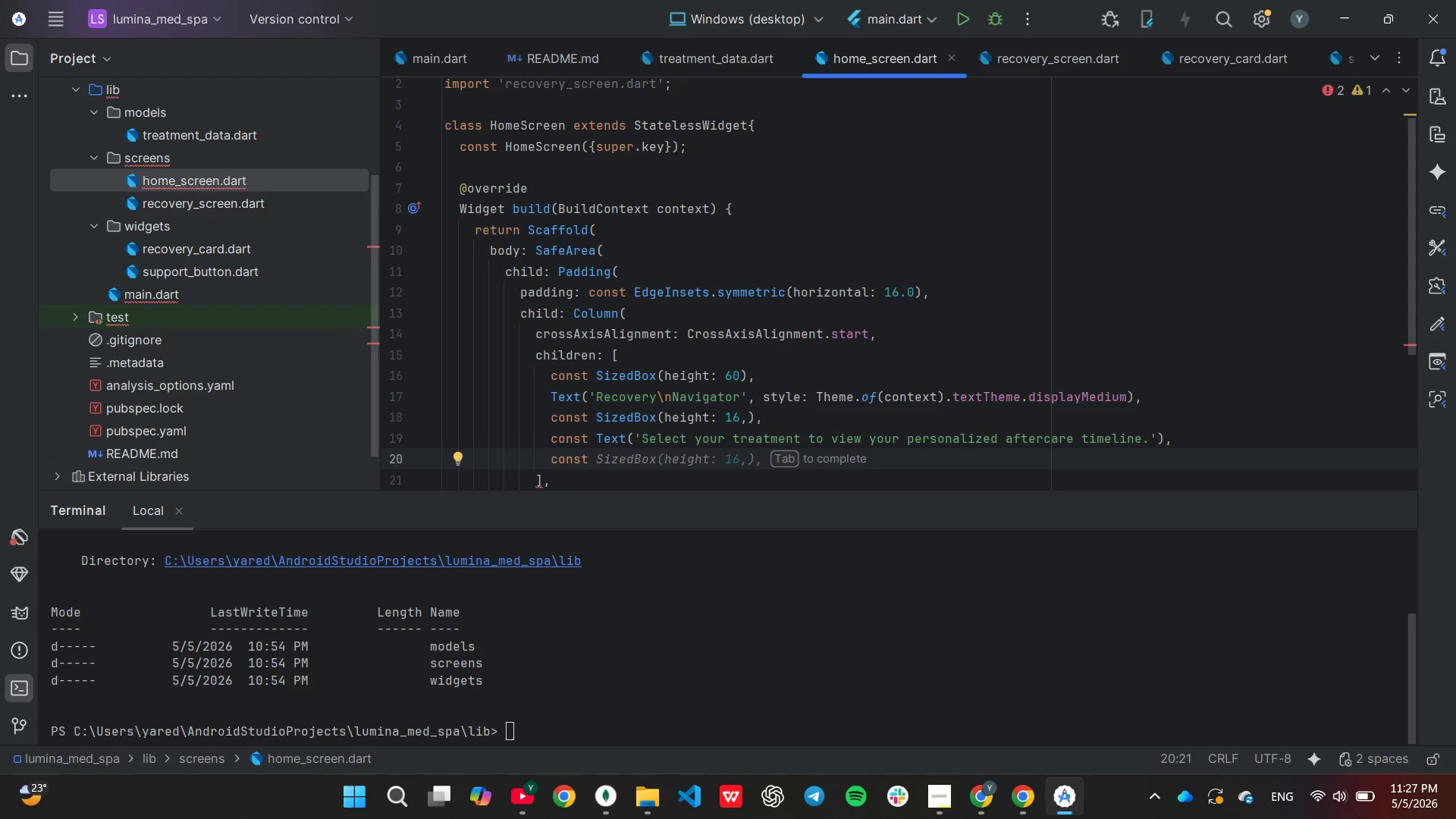 
key(Tab)
 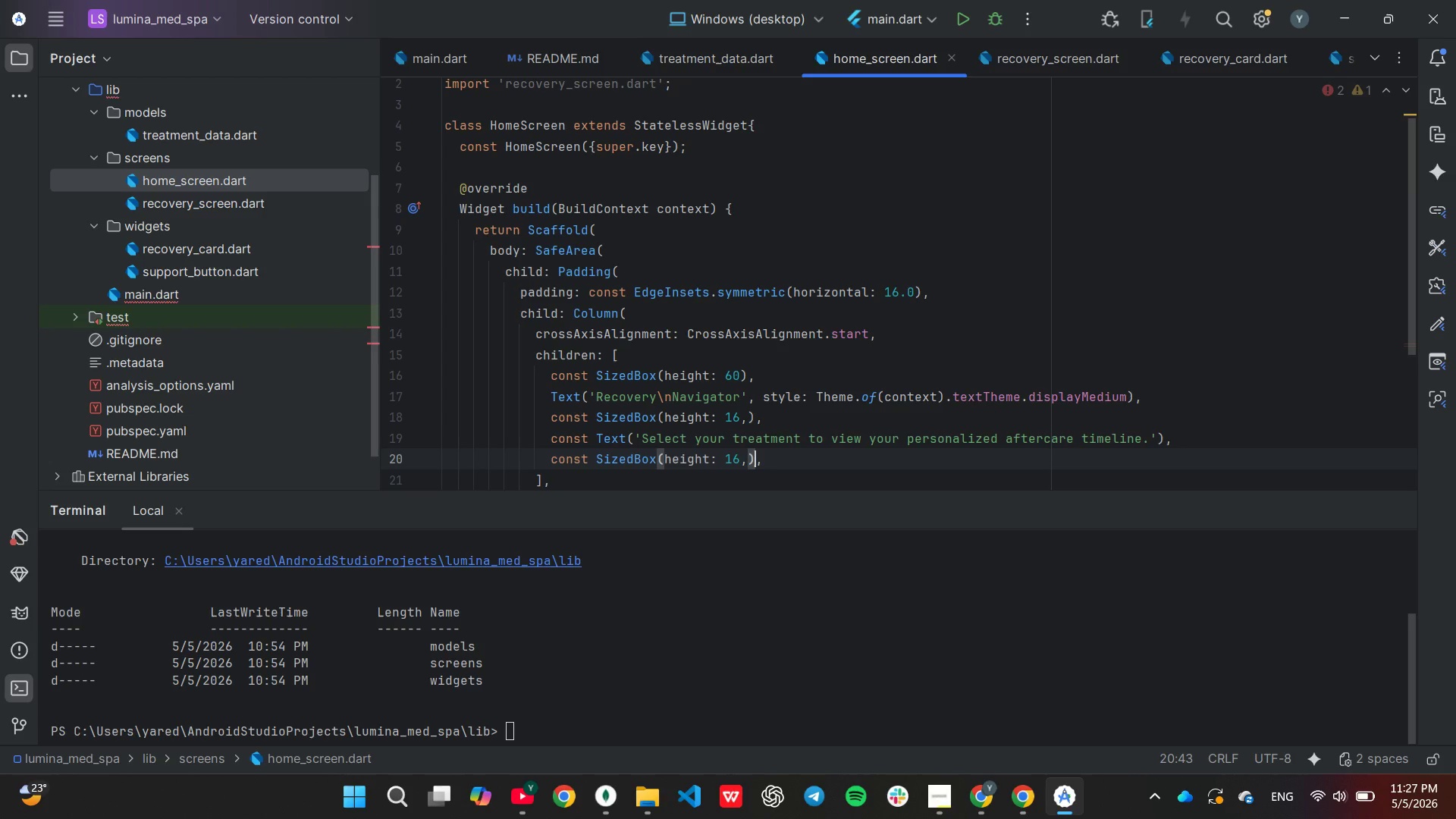 
key(ArrowLeft)
 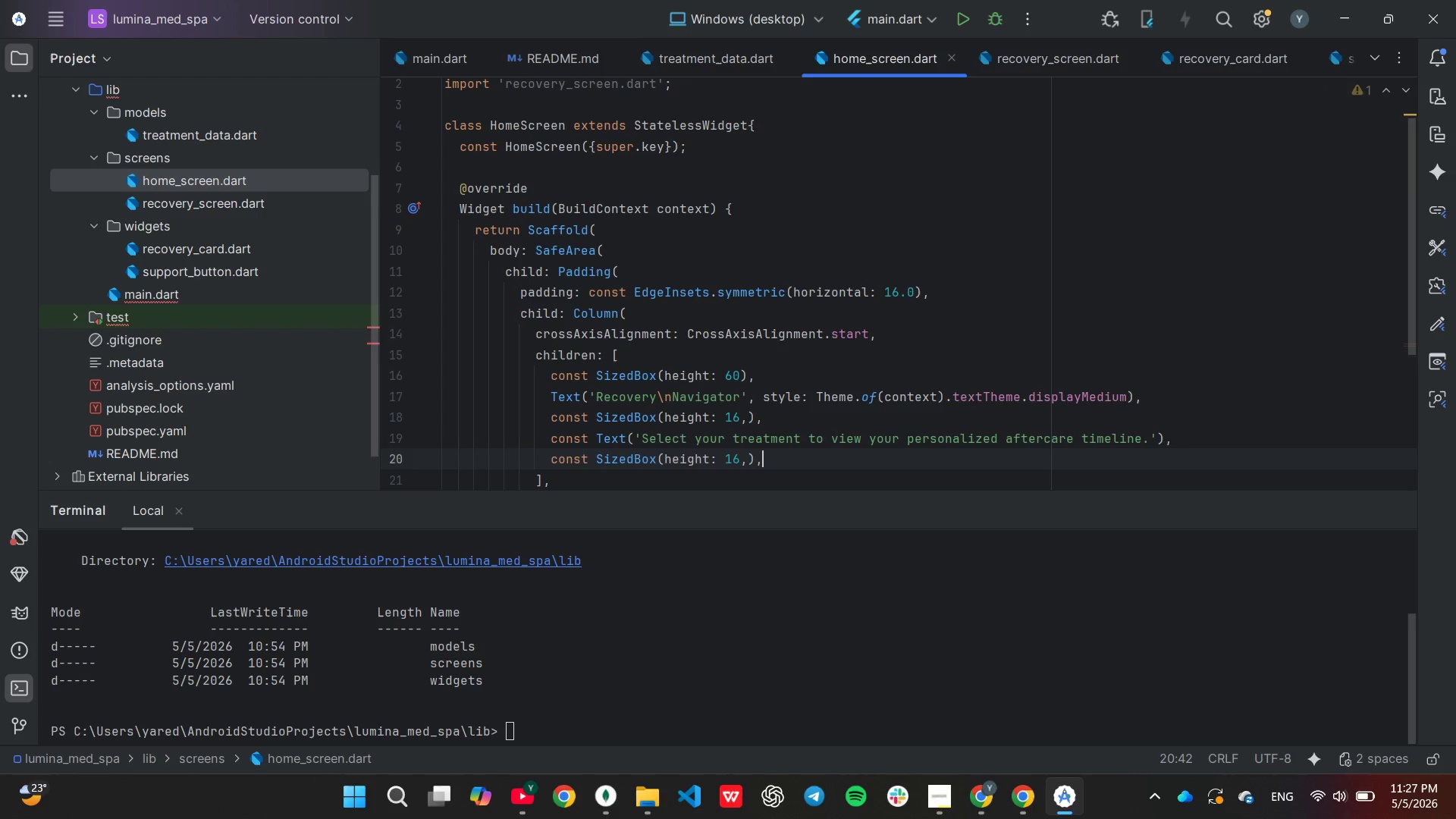 
key(ArrowRight)
 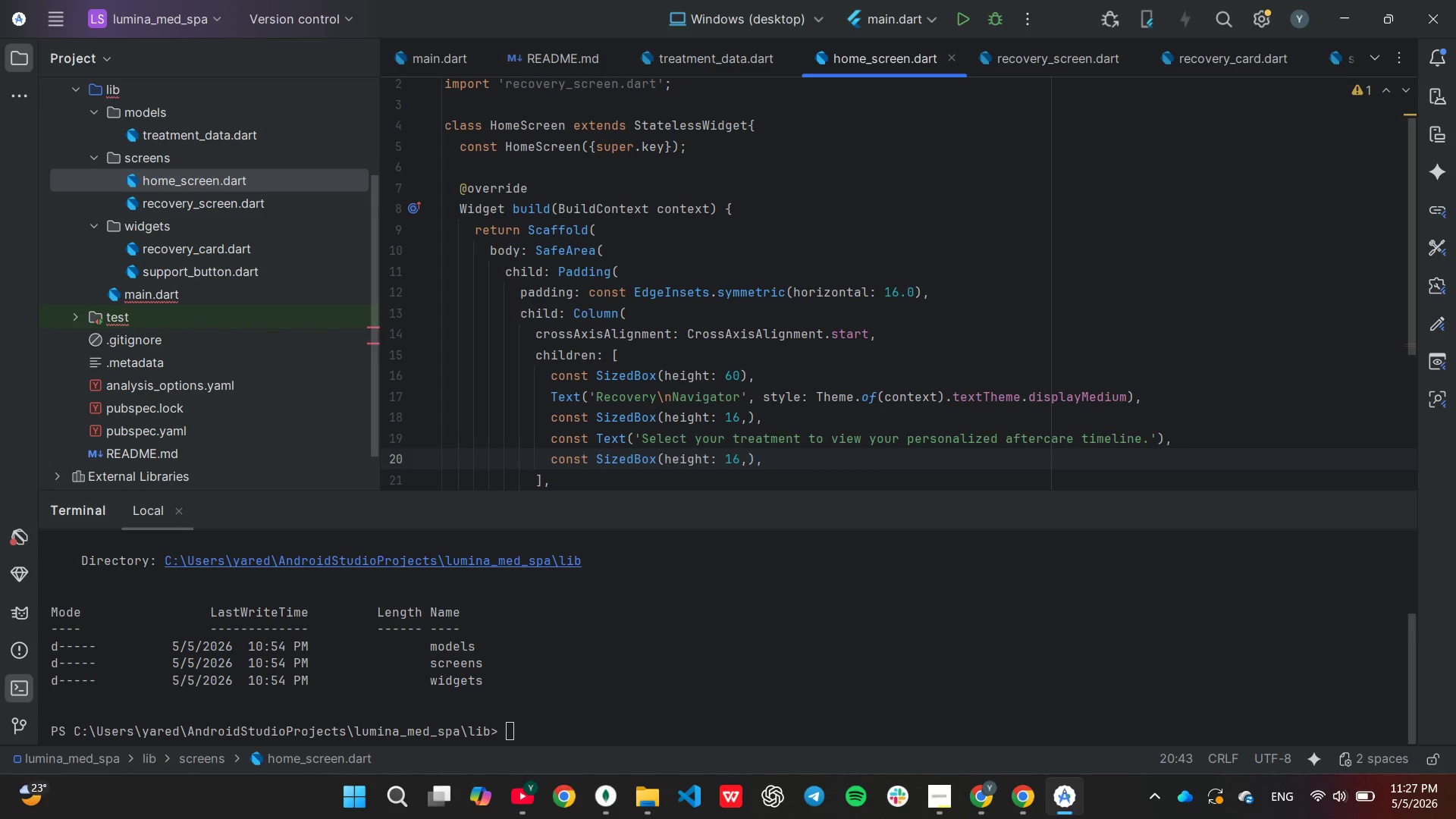 
key(Backspace)
 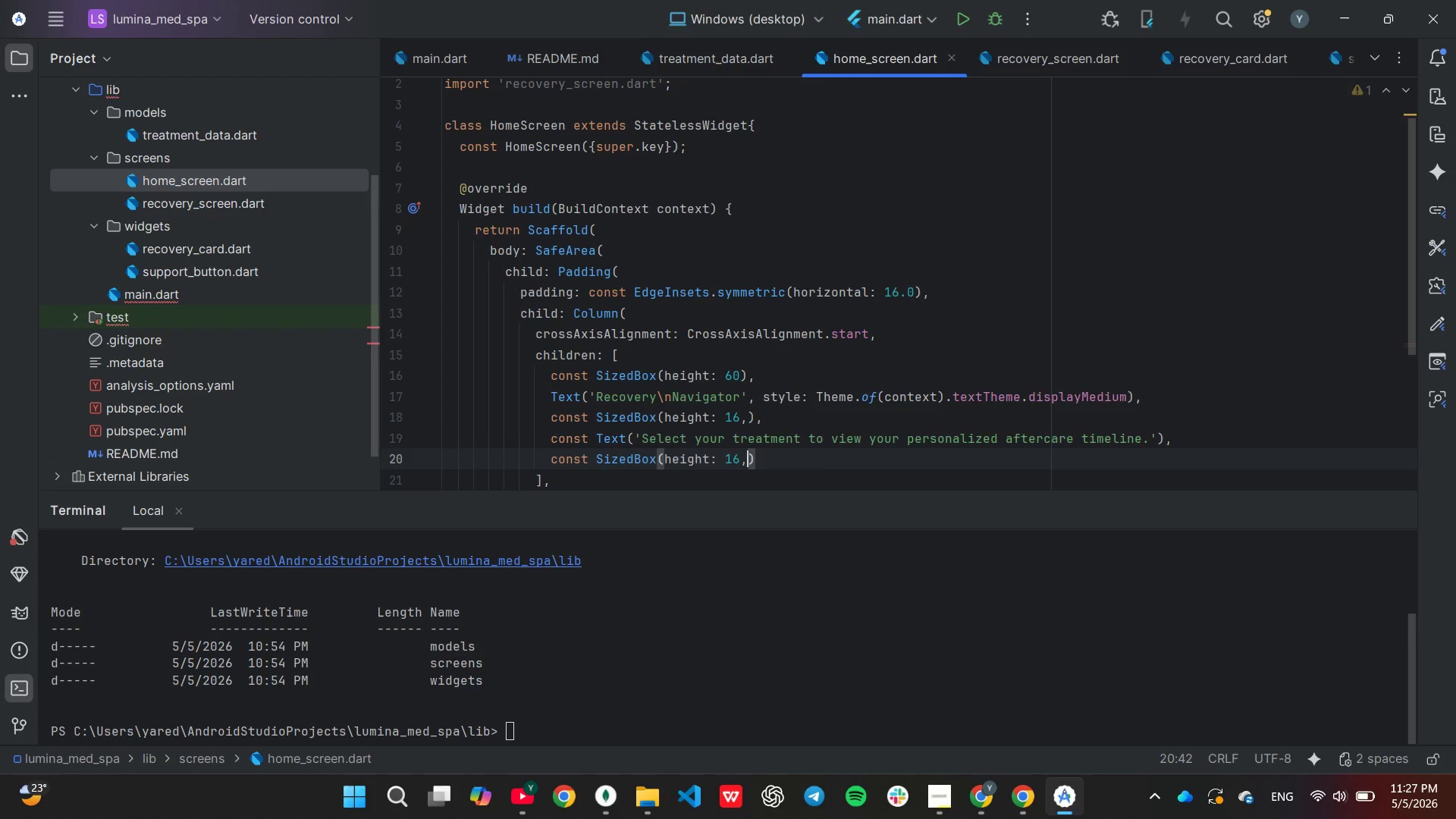 
key(ArrowLeft)
 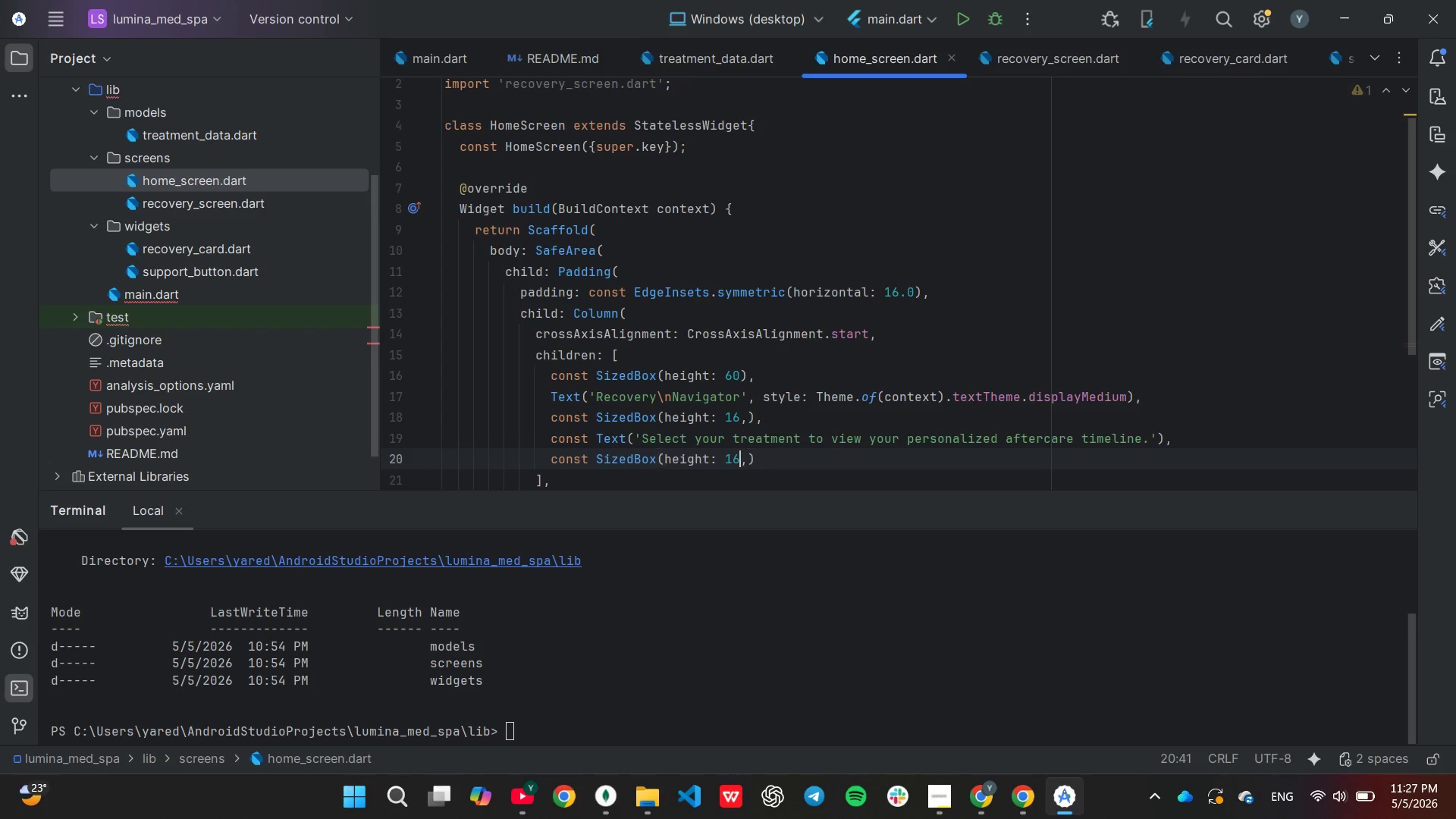 
key(ArrowLeft)
 